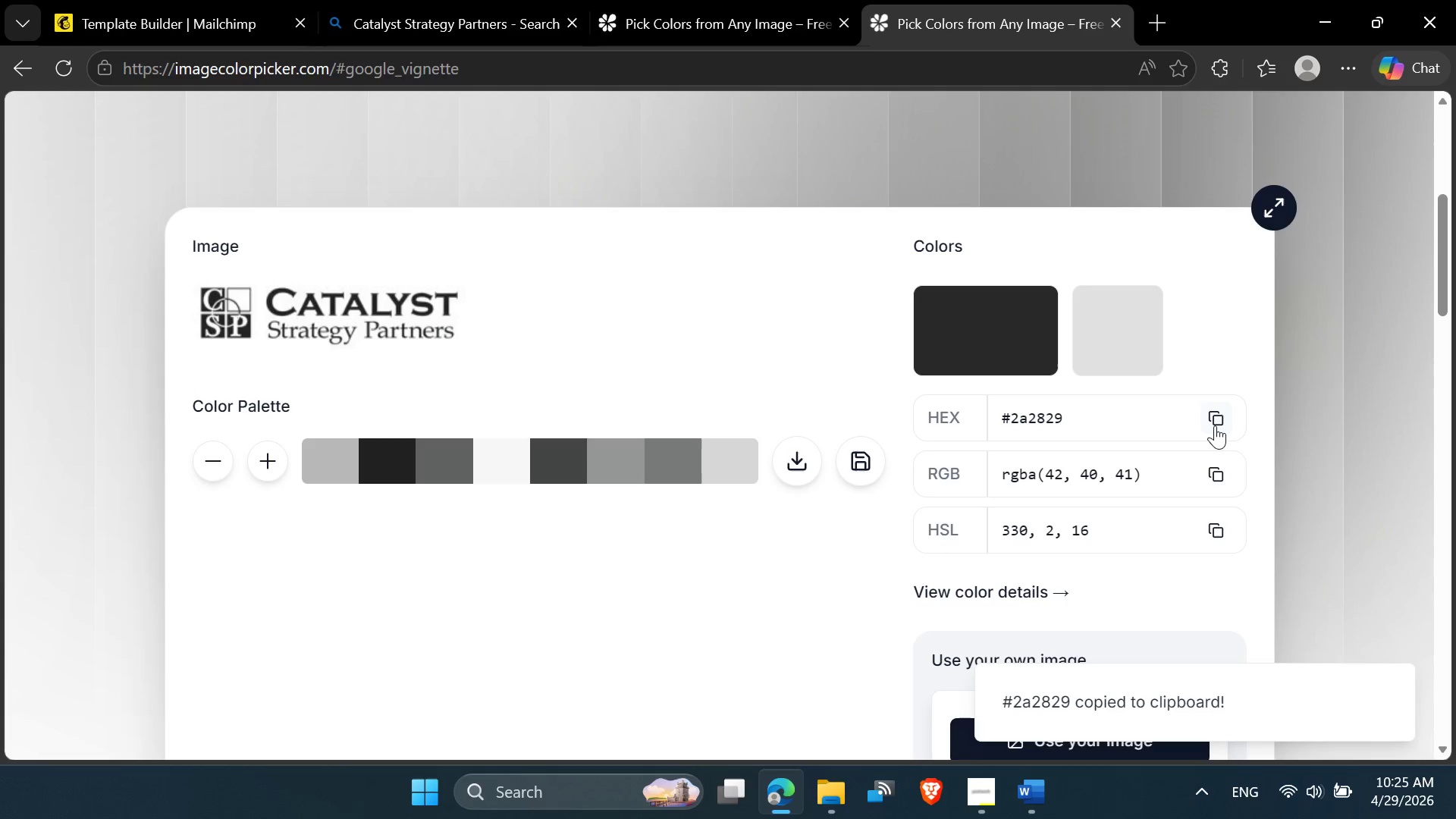 
left_click([1215, 411])
 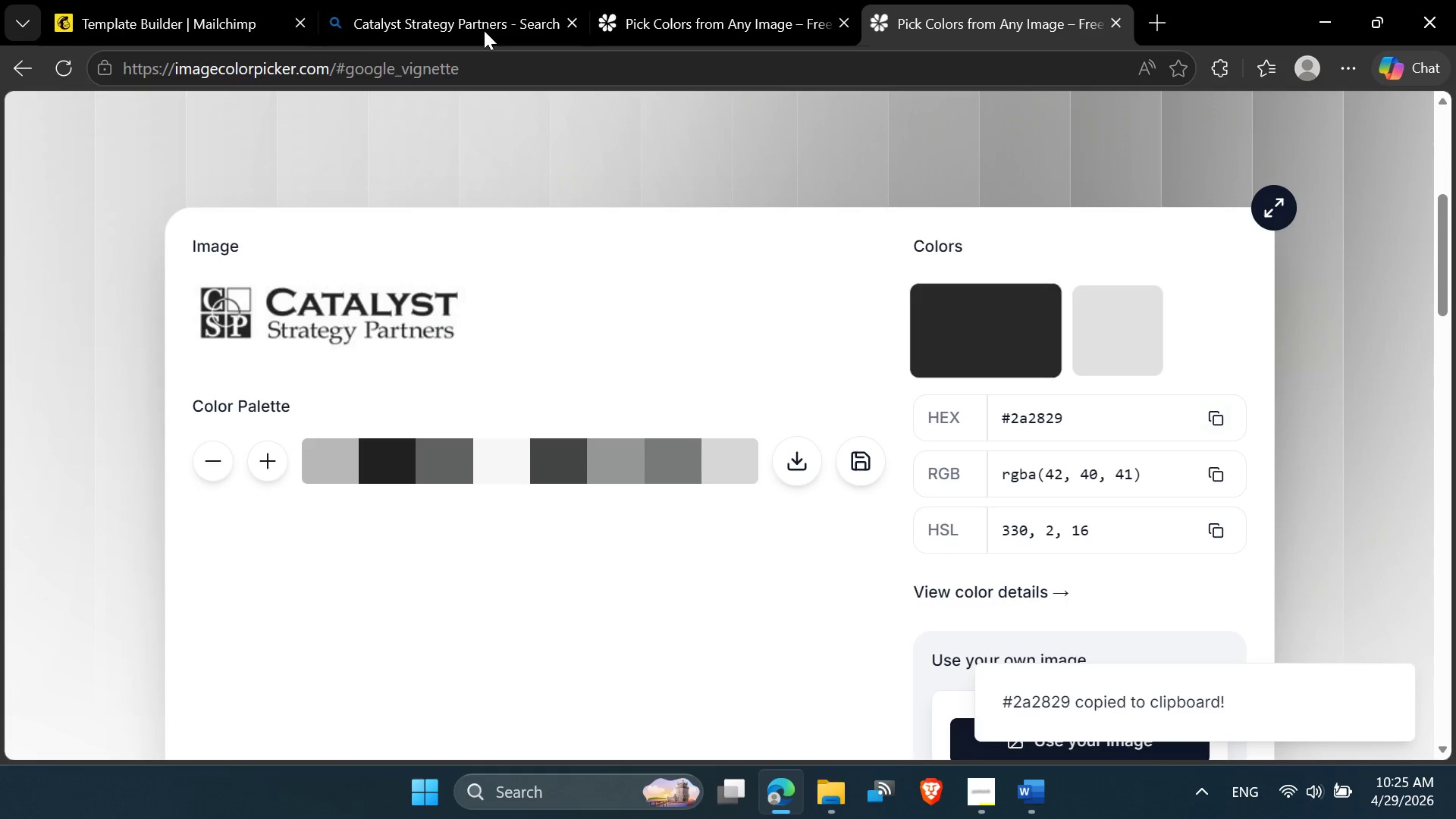 
left_click([413, 0])
 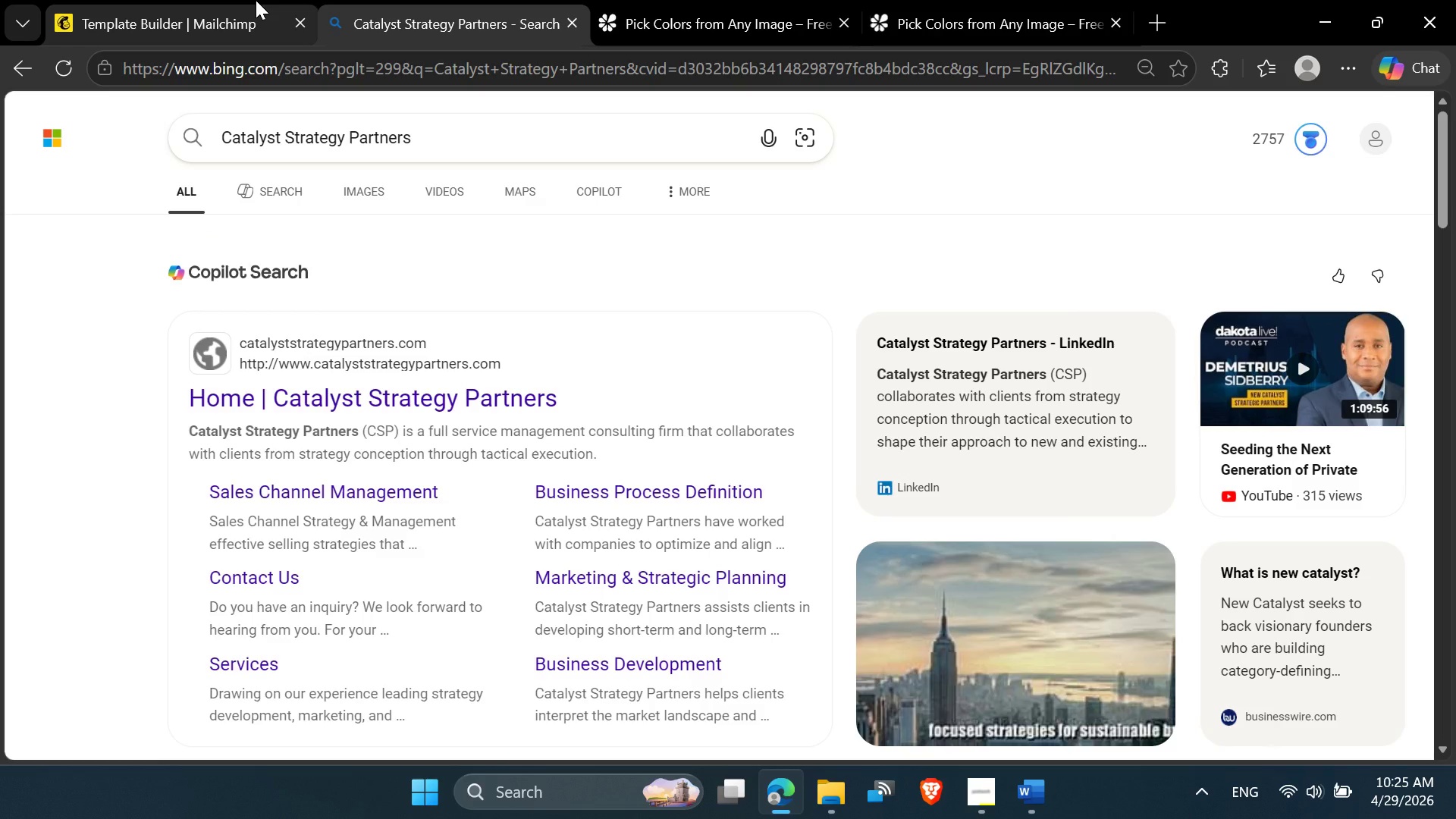 
left_click([256, 0])
 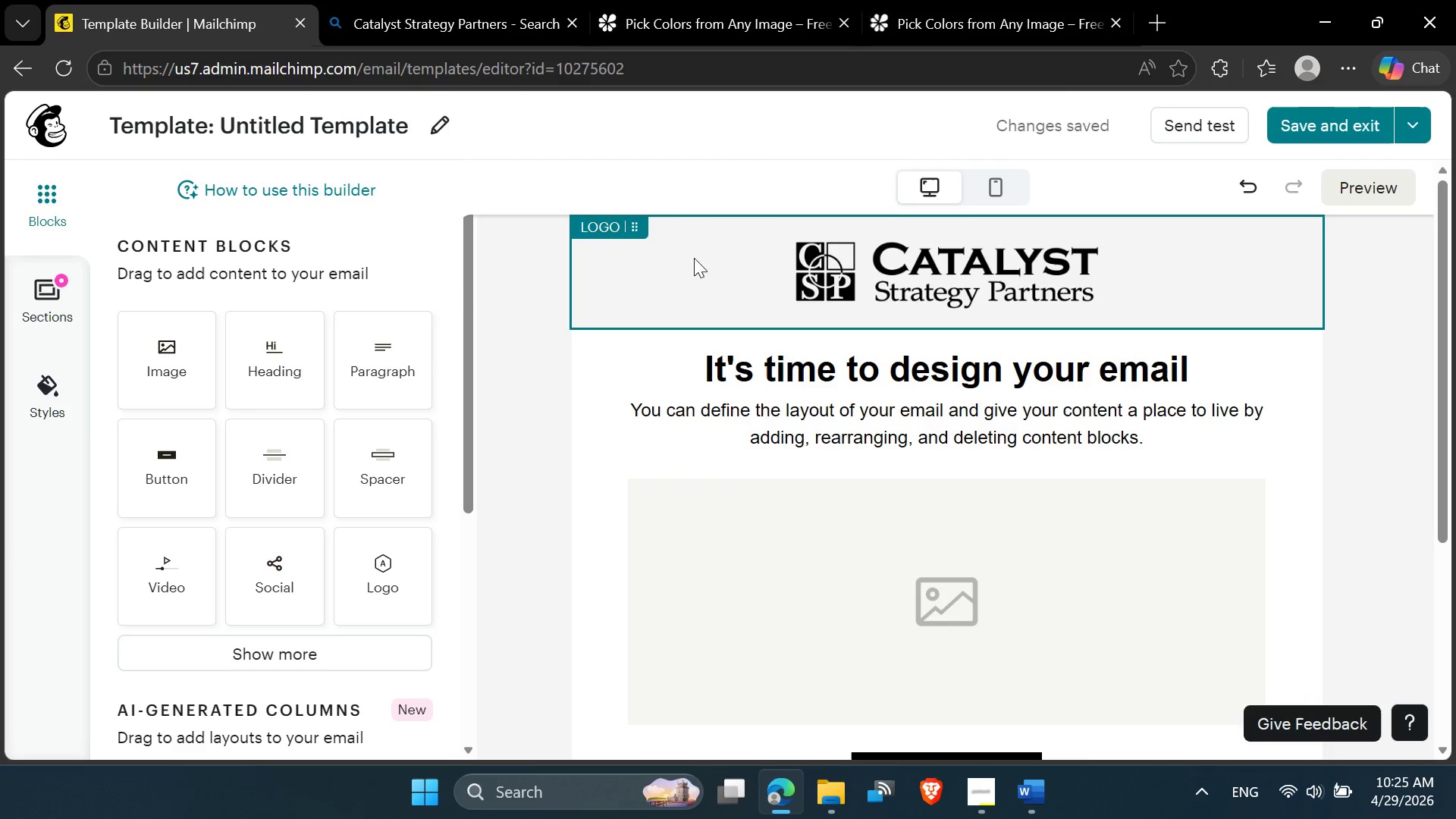 
scroll: coordinate [744, 383], scroll_direction: down, amount: 4.0
 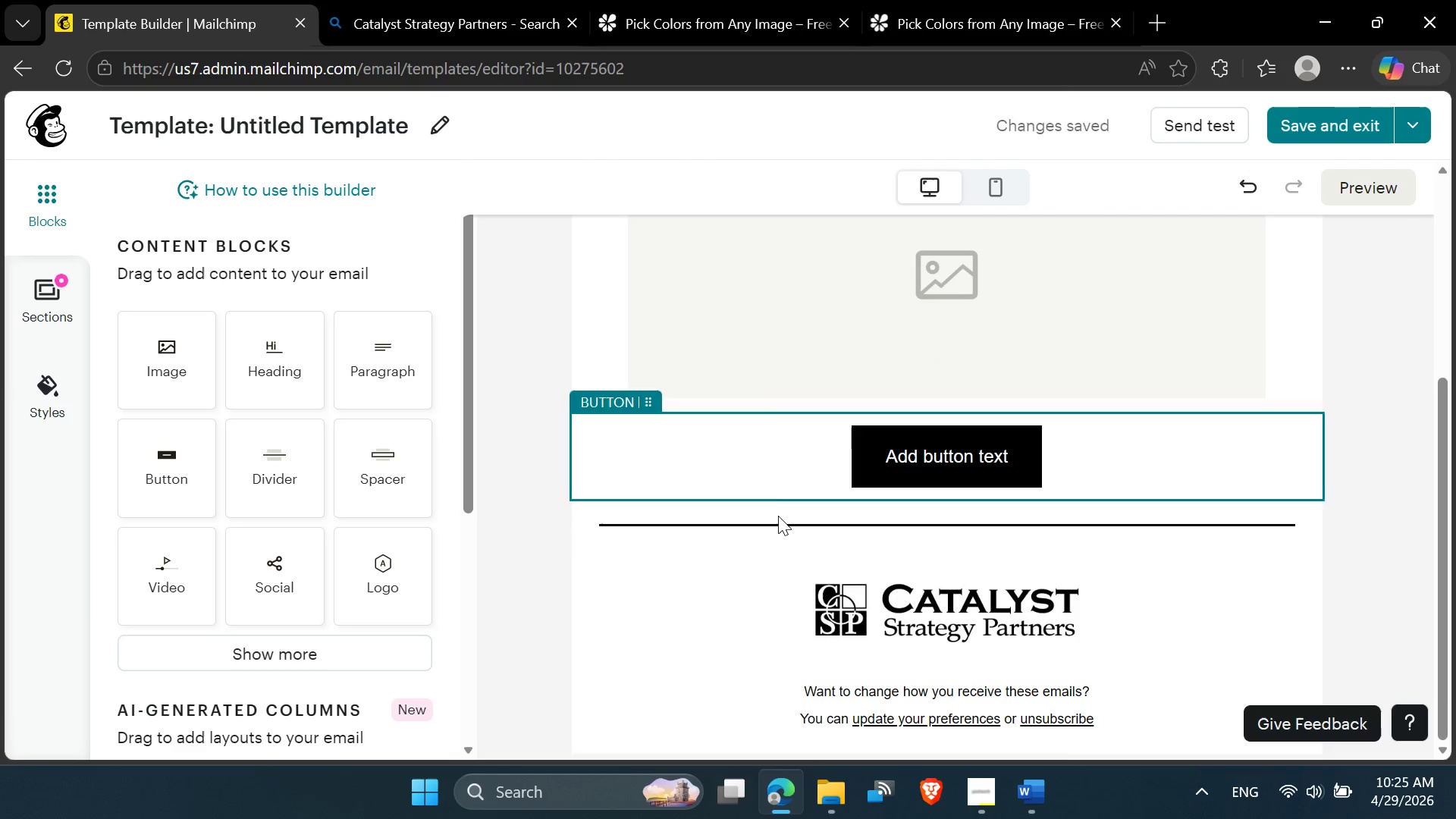 
left_click([778, 517])
 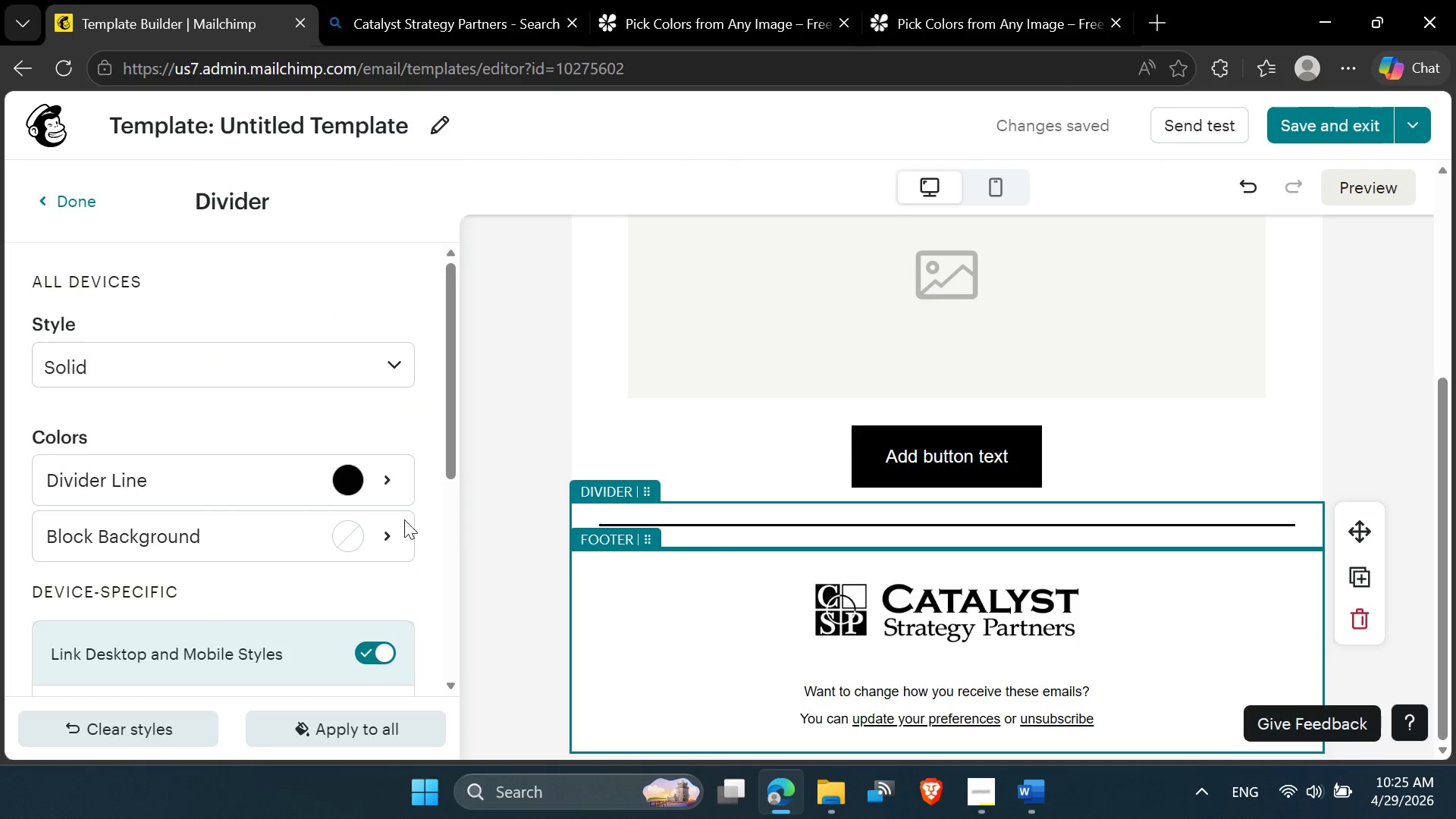 
left_click([339, 469])
 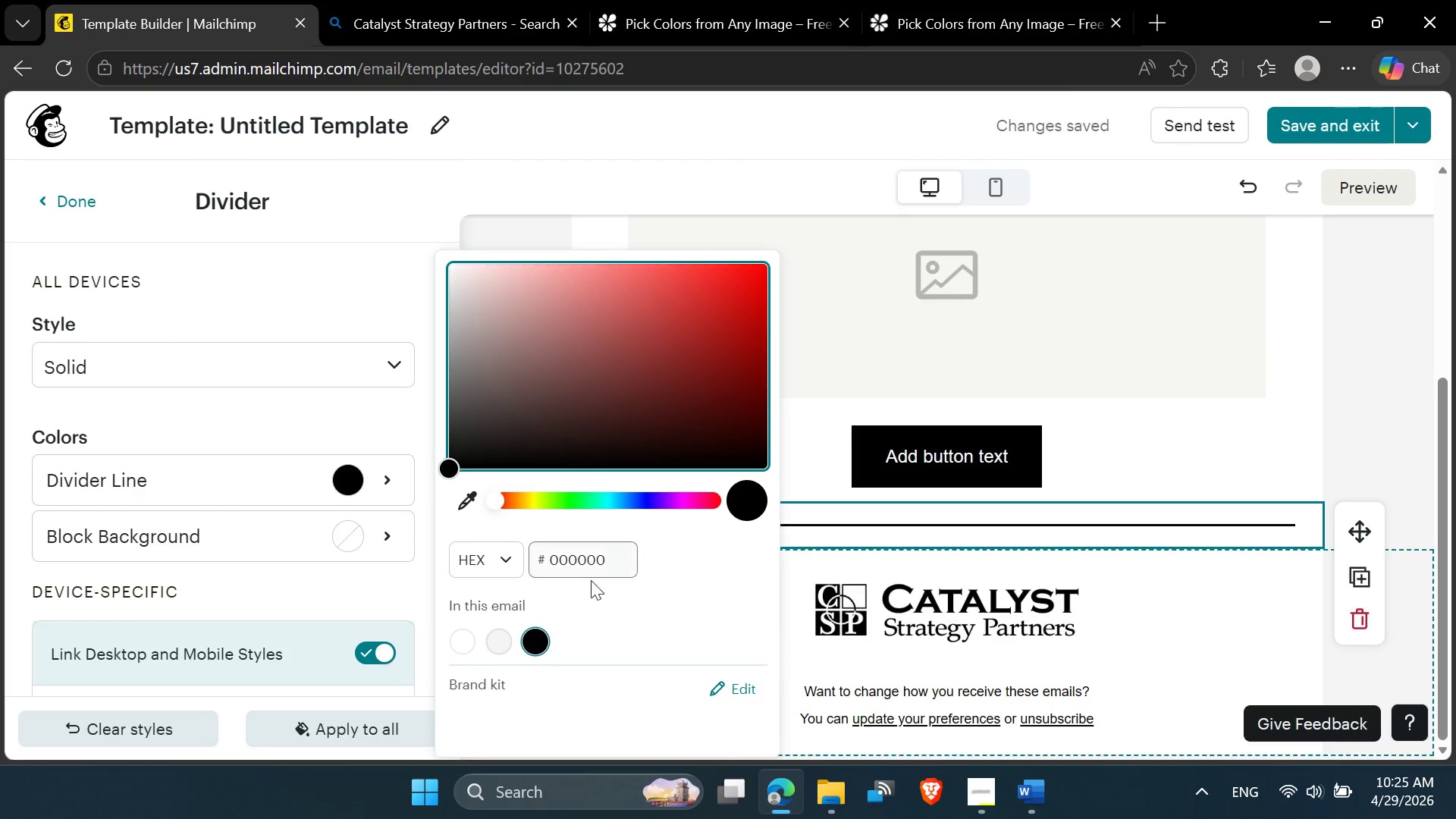 
double_click([579, 564])
 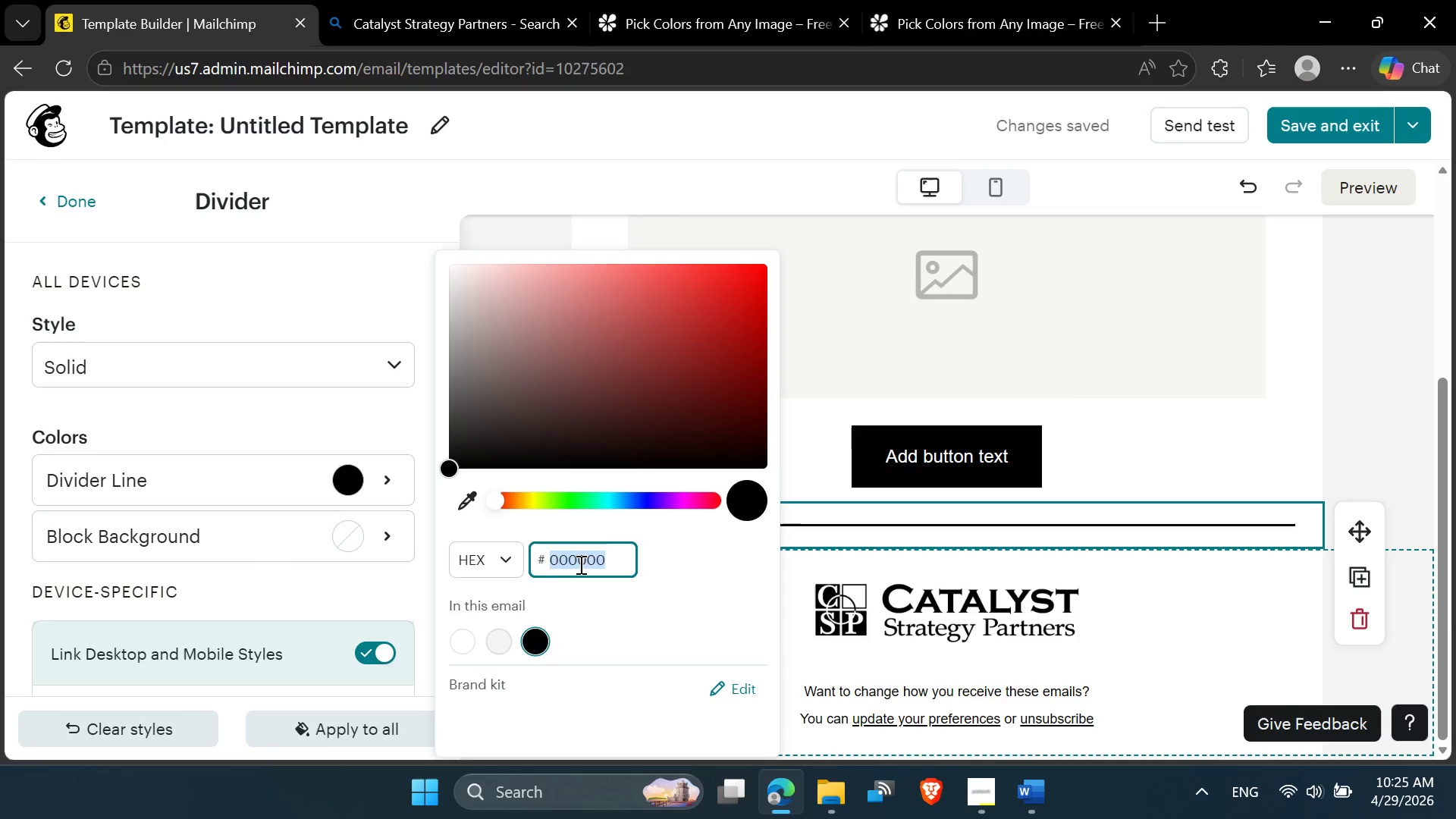 
key(Control+V)
 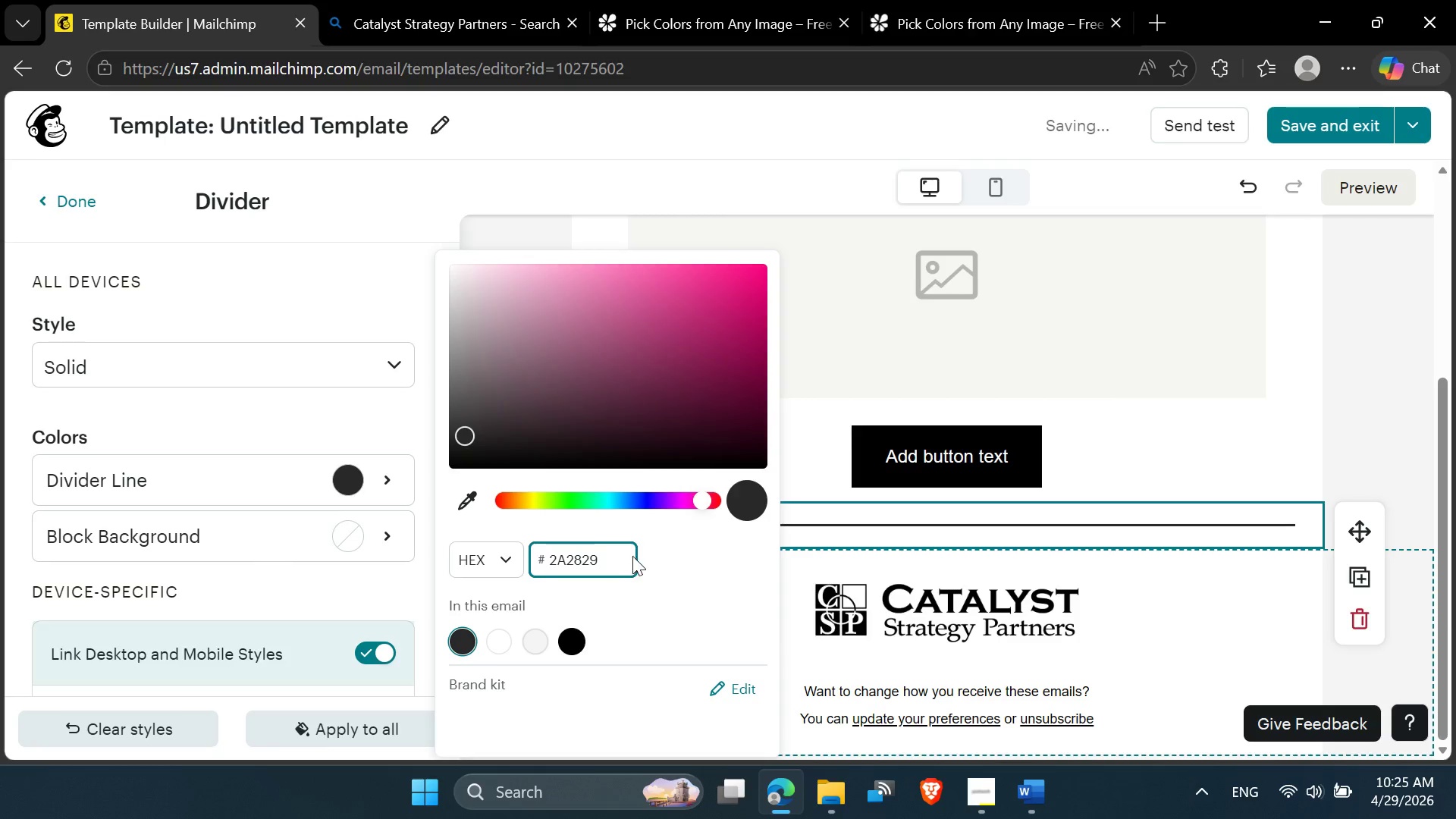 
left_click([644, 559])
 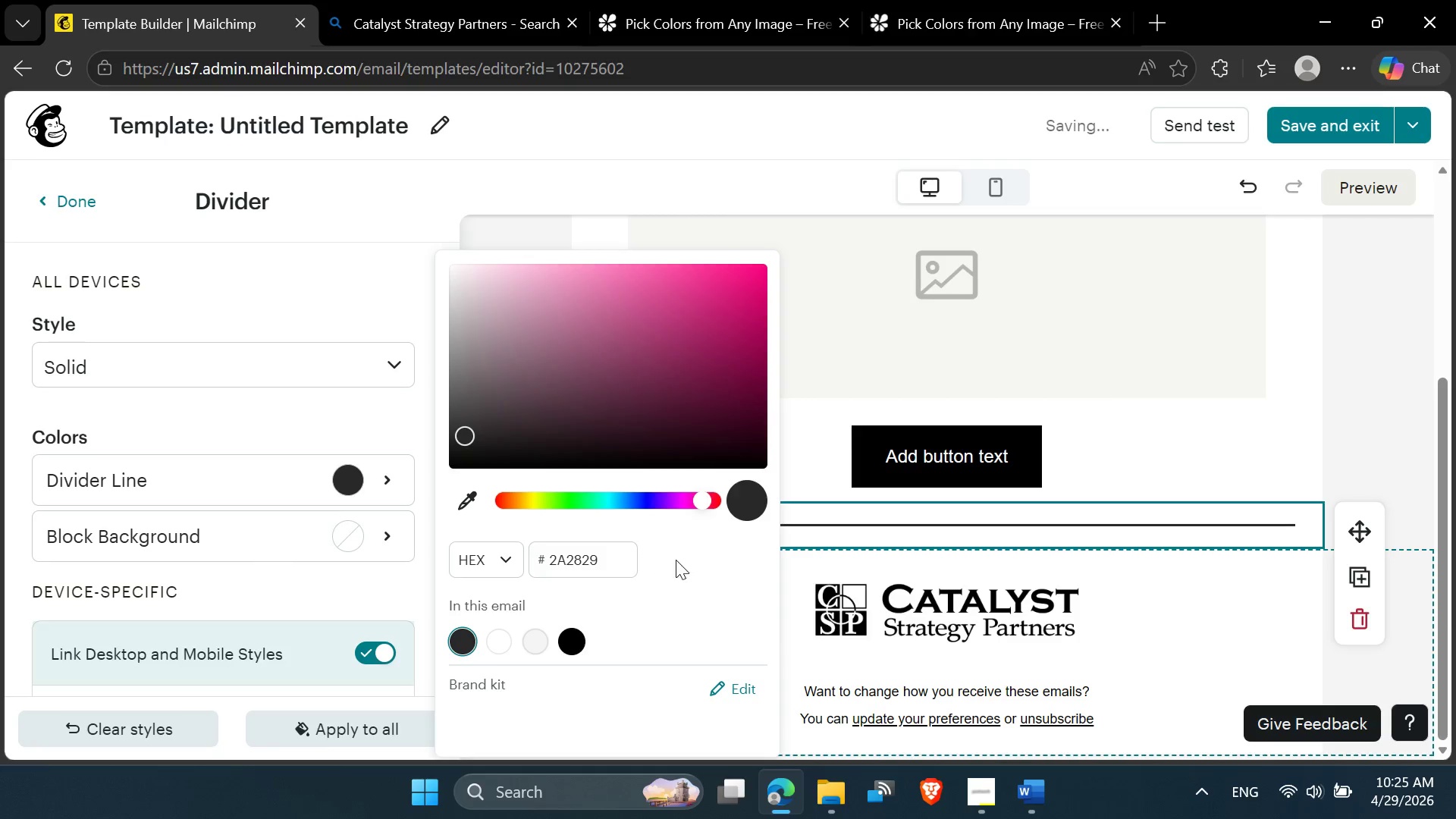 
left_click([679, 563])
 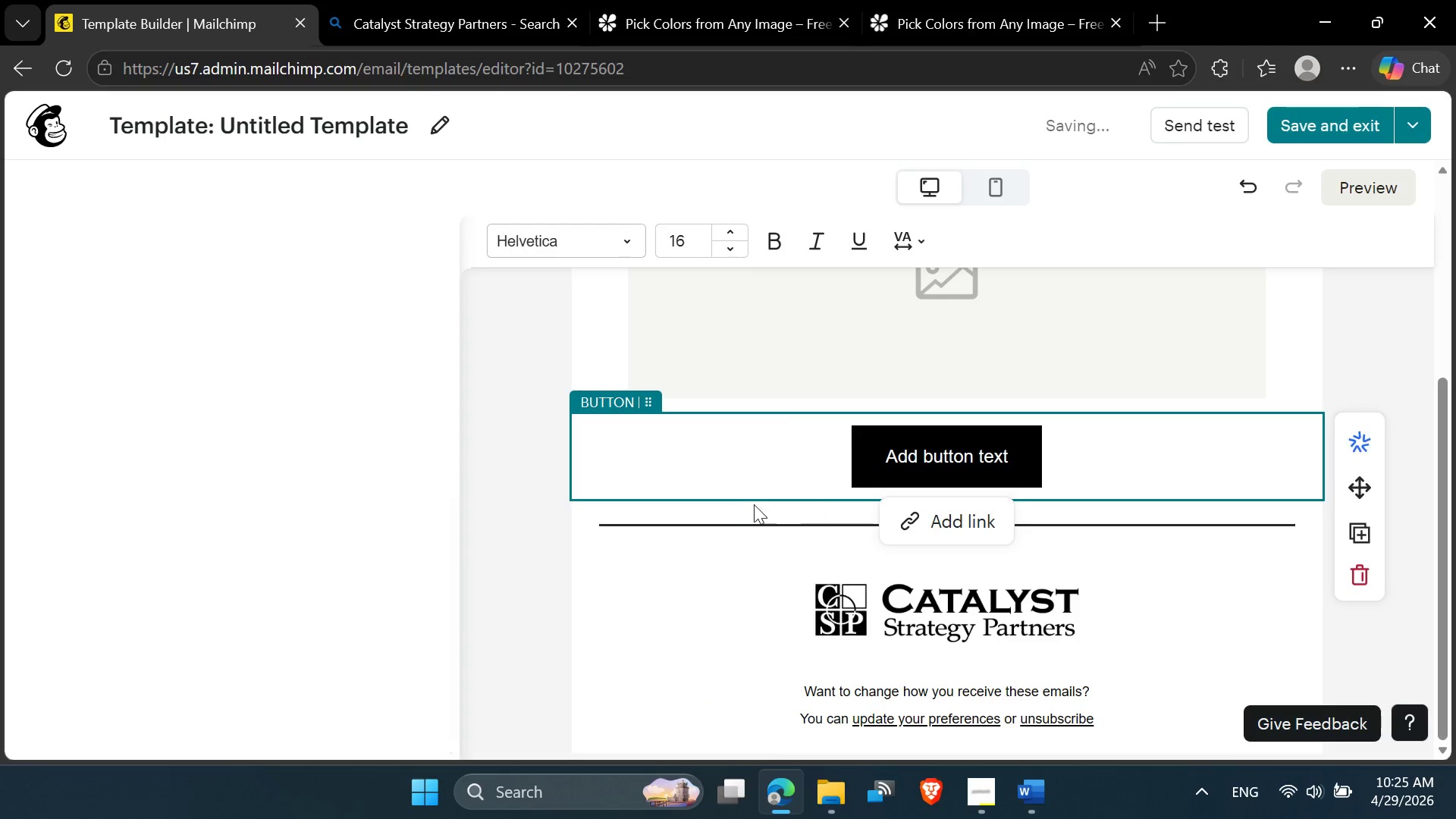 
left_click([920, 445])
 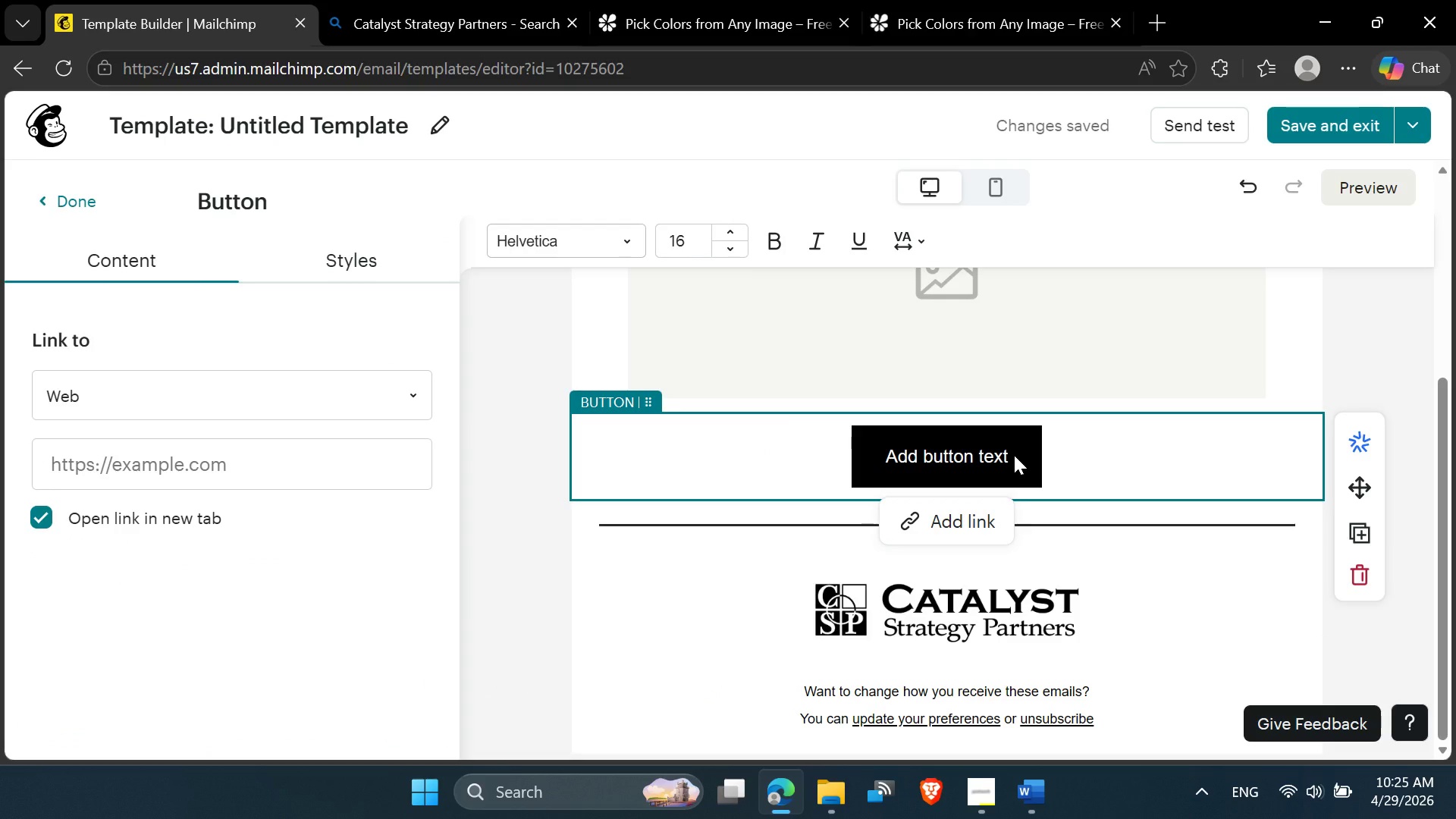 
left_click([1014, 455])
 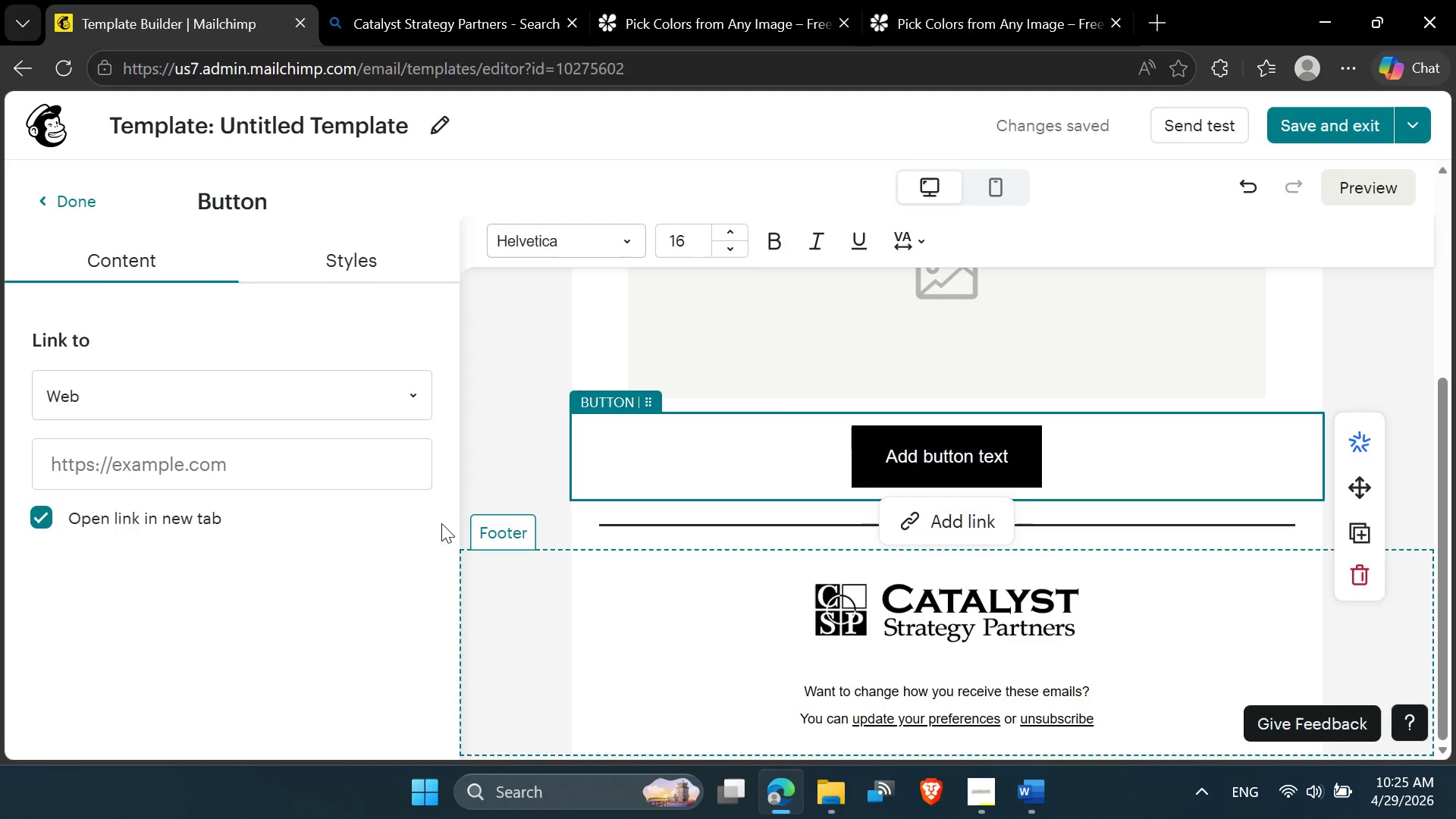 
left_click([359, 259])
 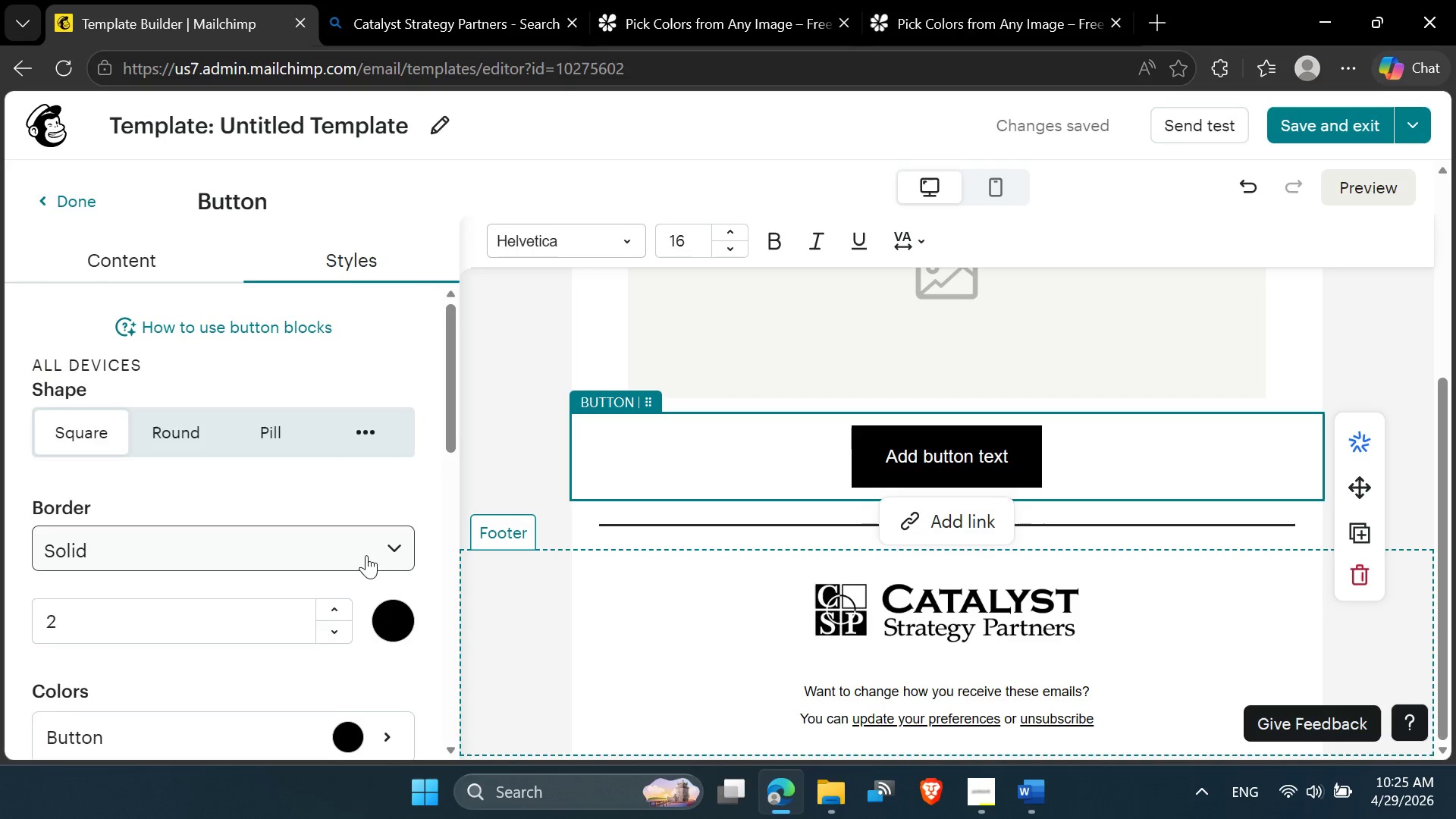 
scroll: coordinate [366, 566], scroll_direction: down, amount: 3.0
 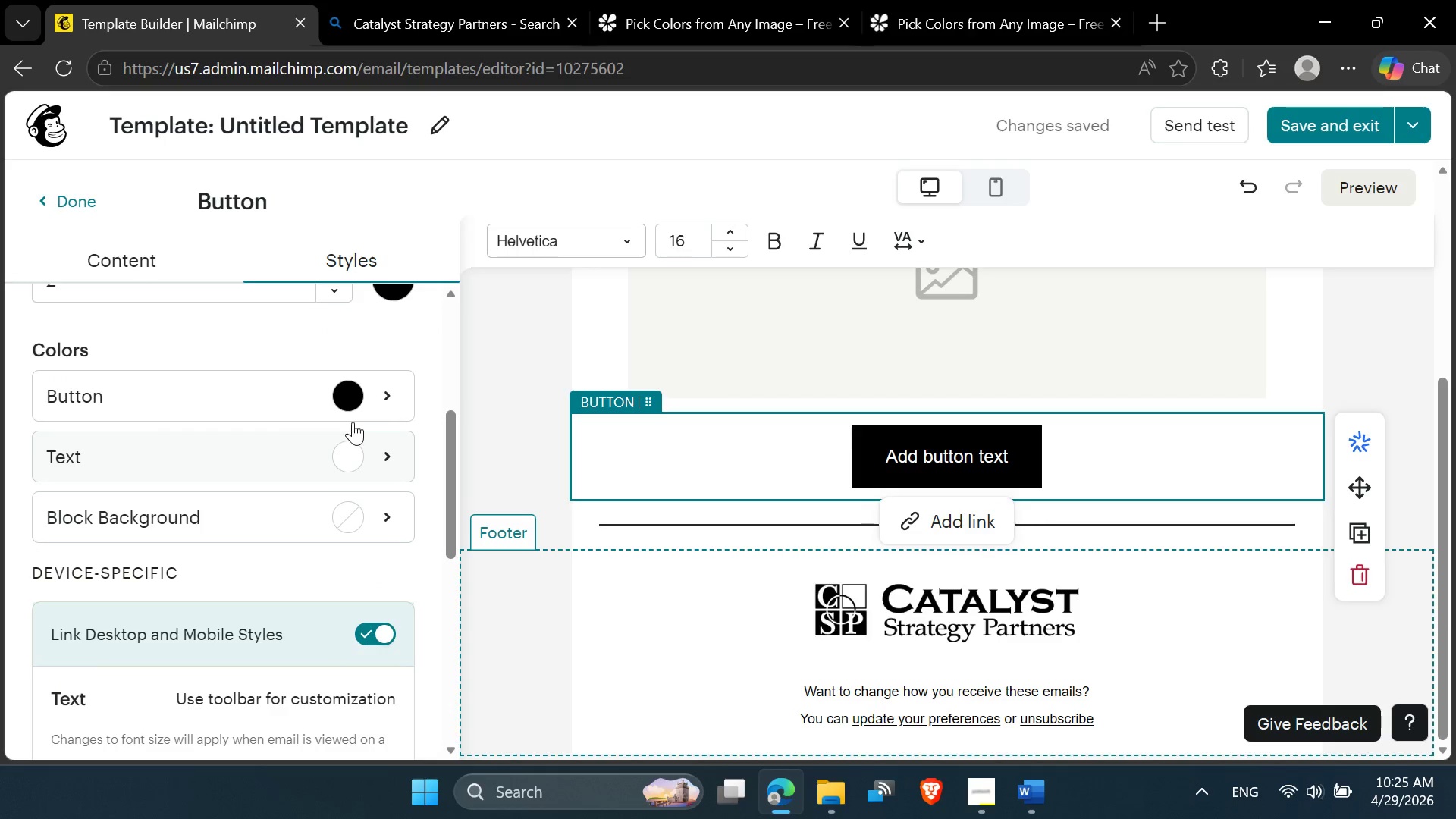 
left_click([351, 403])
 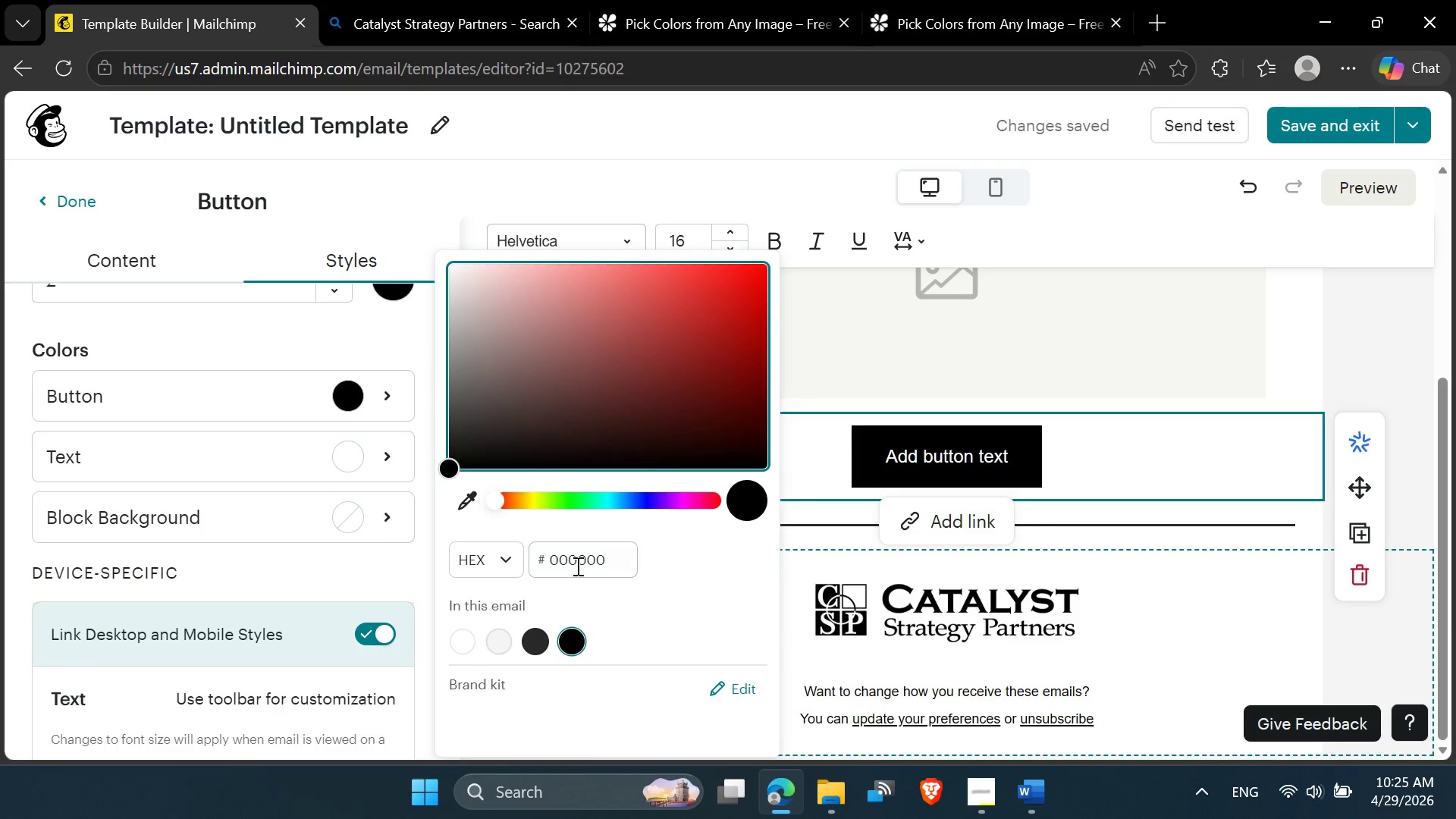 
double_click([573, 553])
 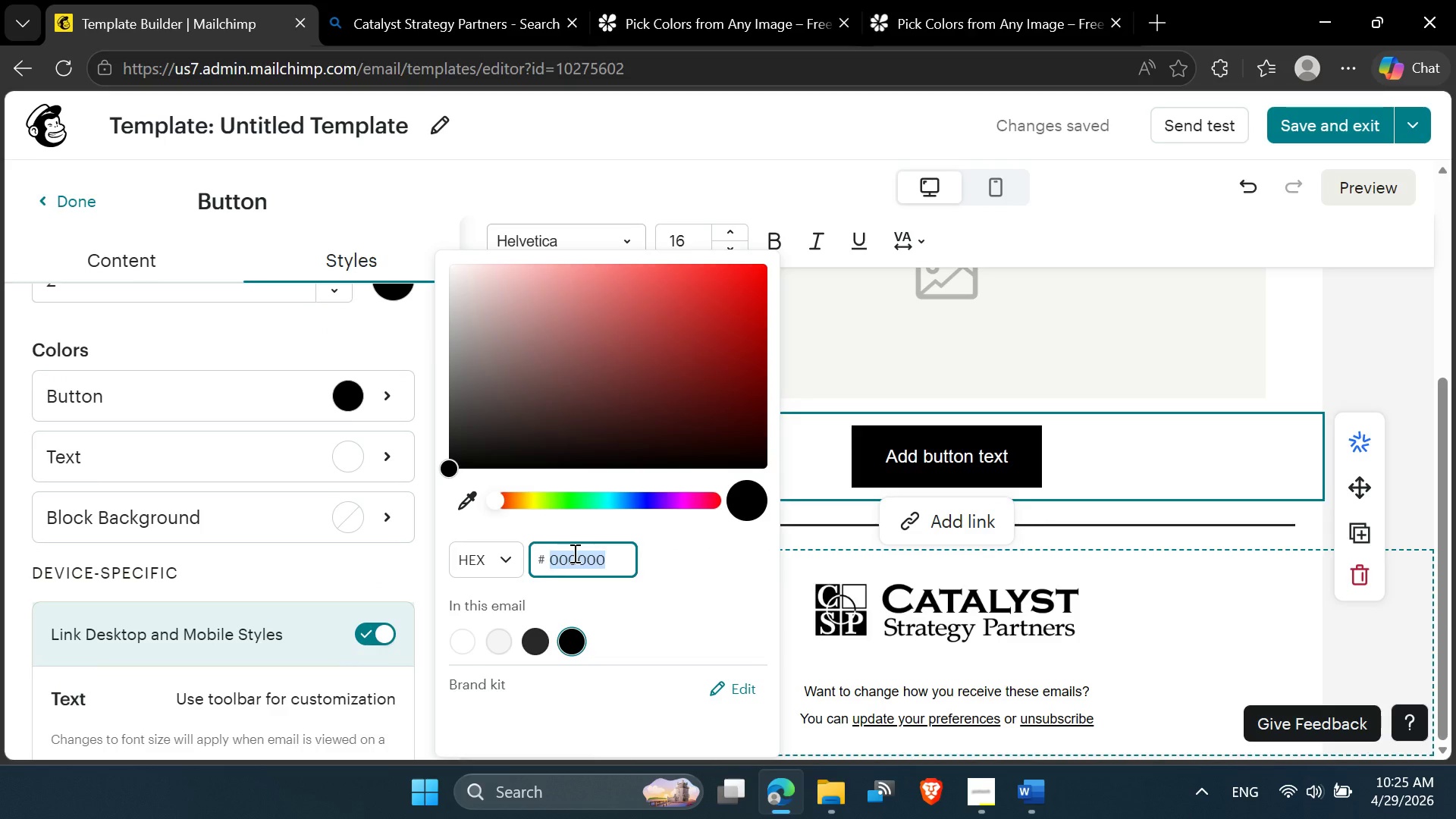 
key(Control+V)
 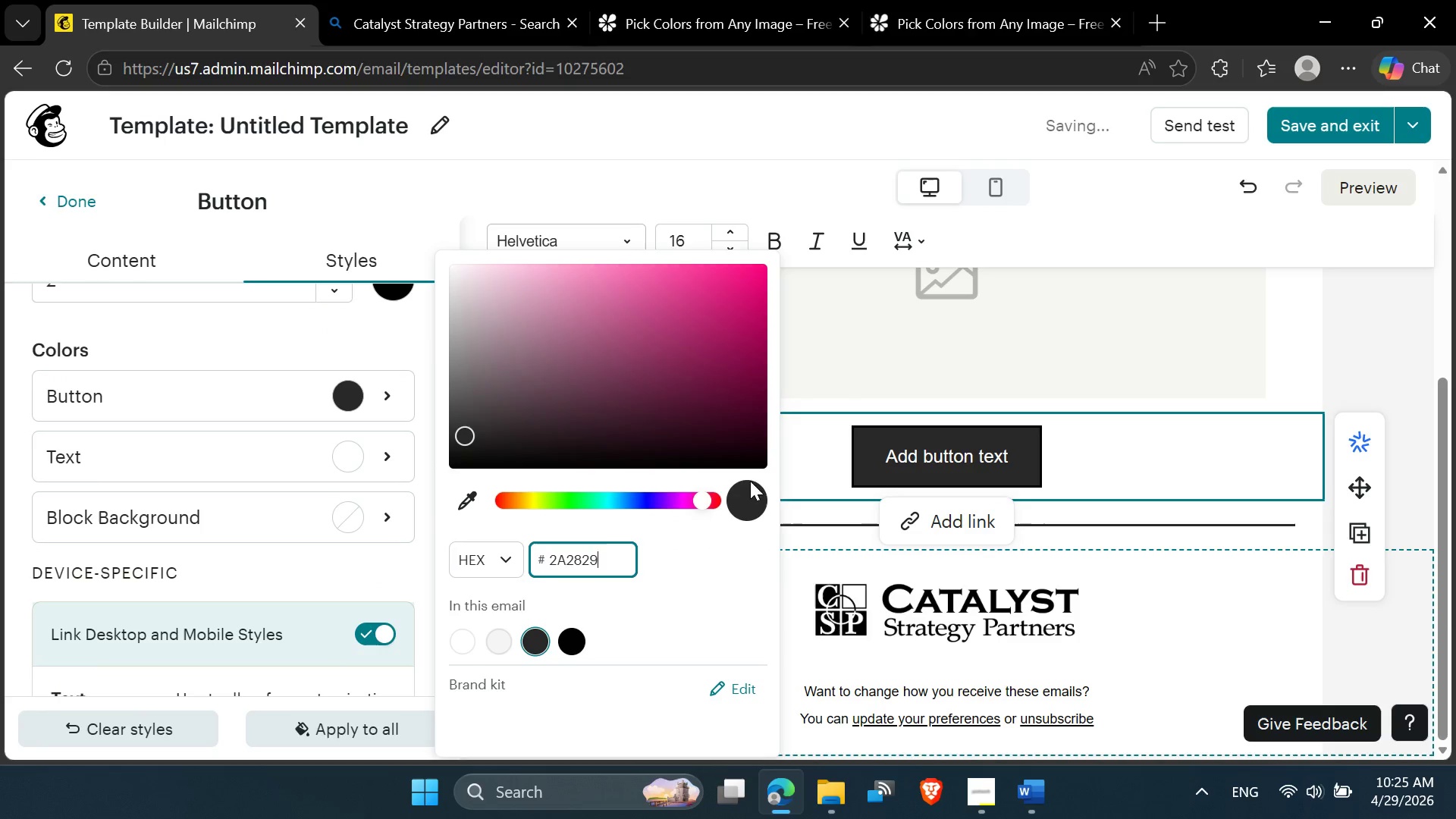 
left_click([798, 438])
 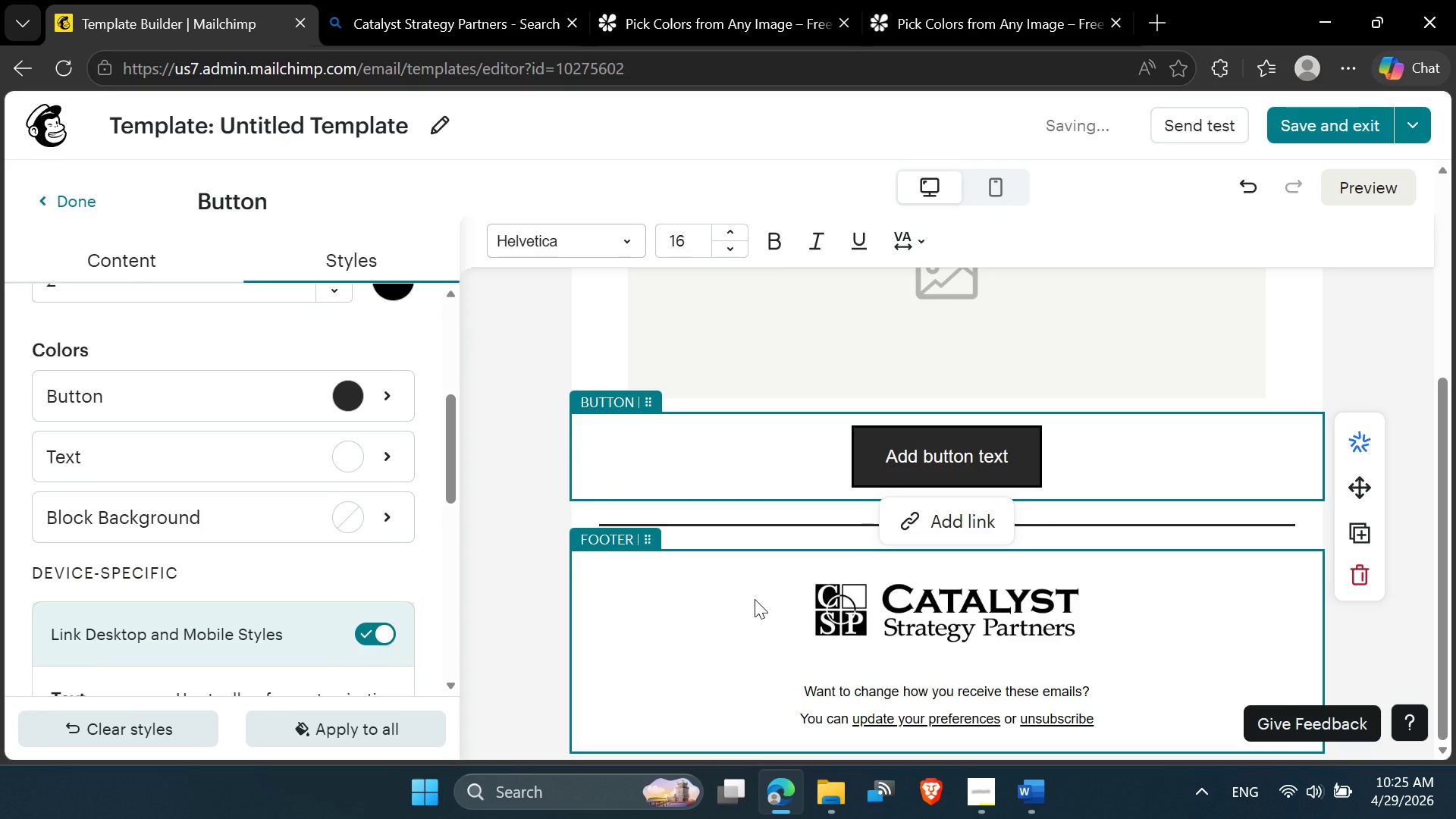 
scroll: coordinate [755, 600], scroll_direction: down, amount: 1.0
 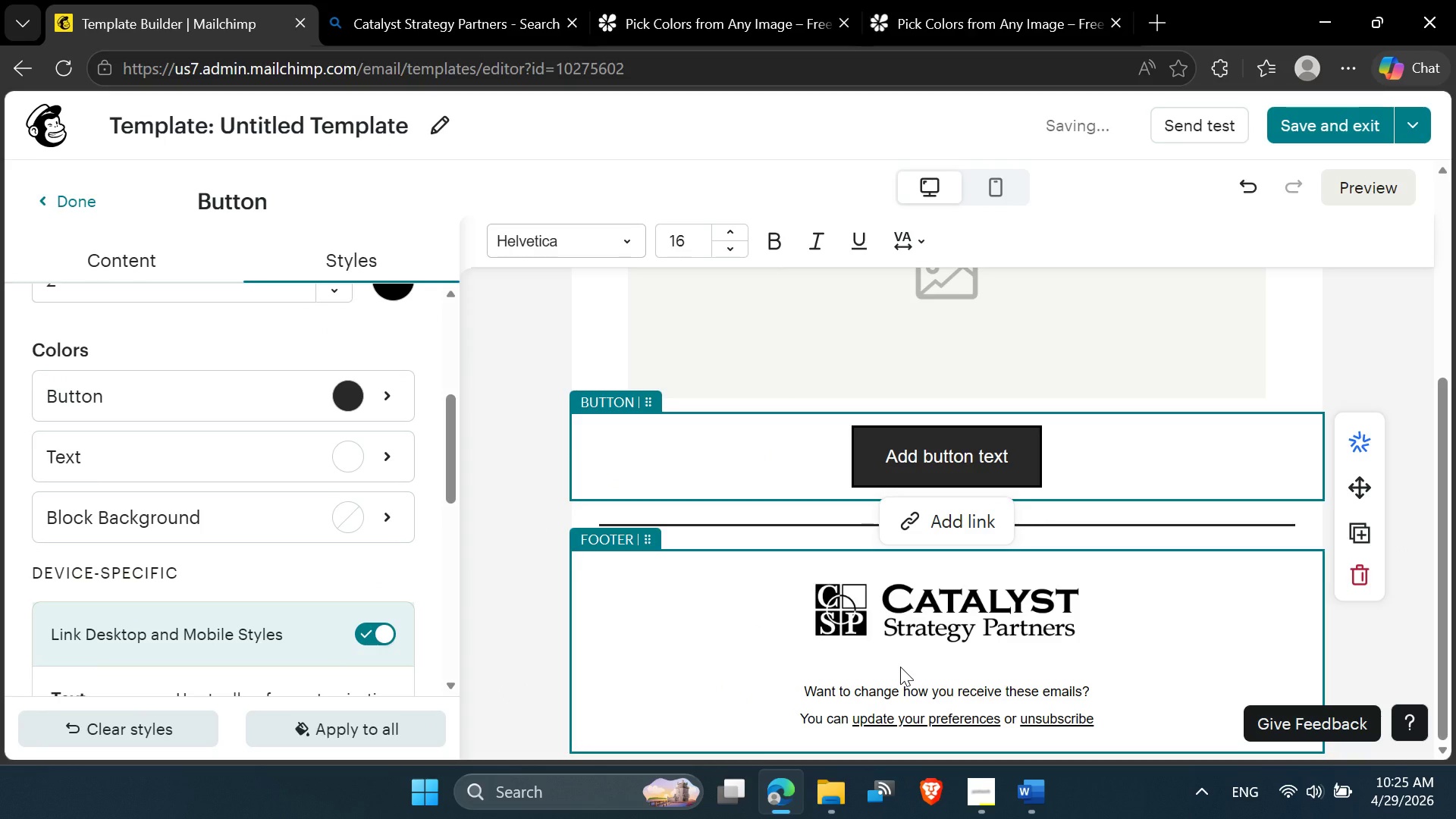 
scroll: coordinate [868, 517], scroll_direction: up, amount: 5.0
 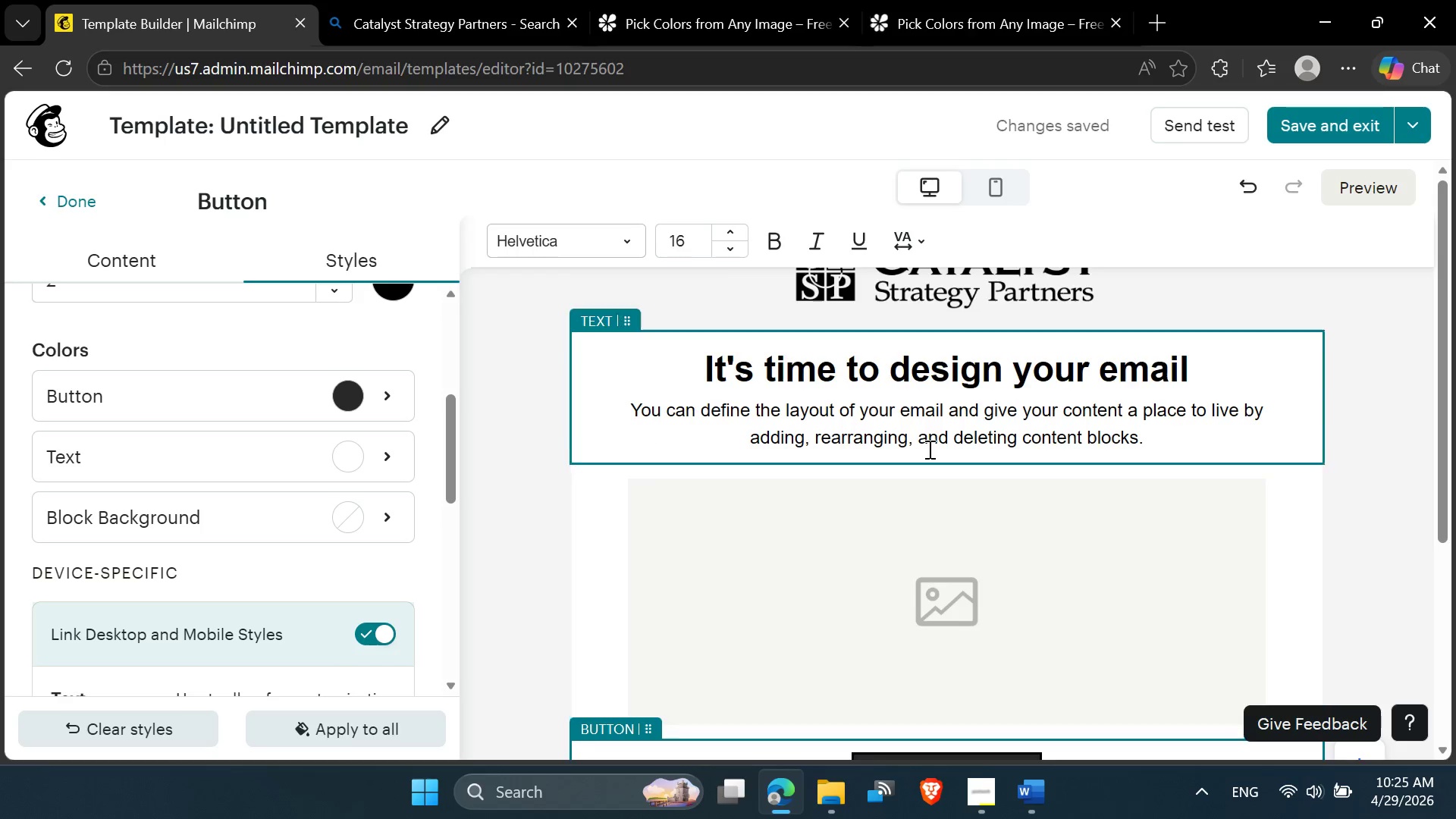 
left_click([928, 449])
 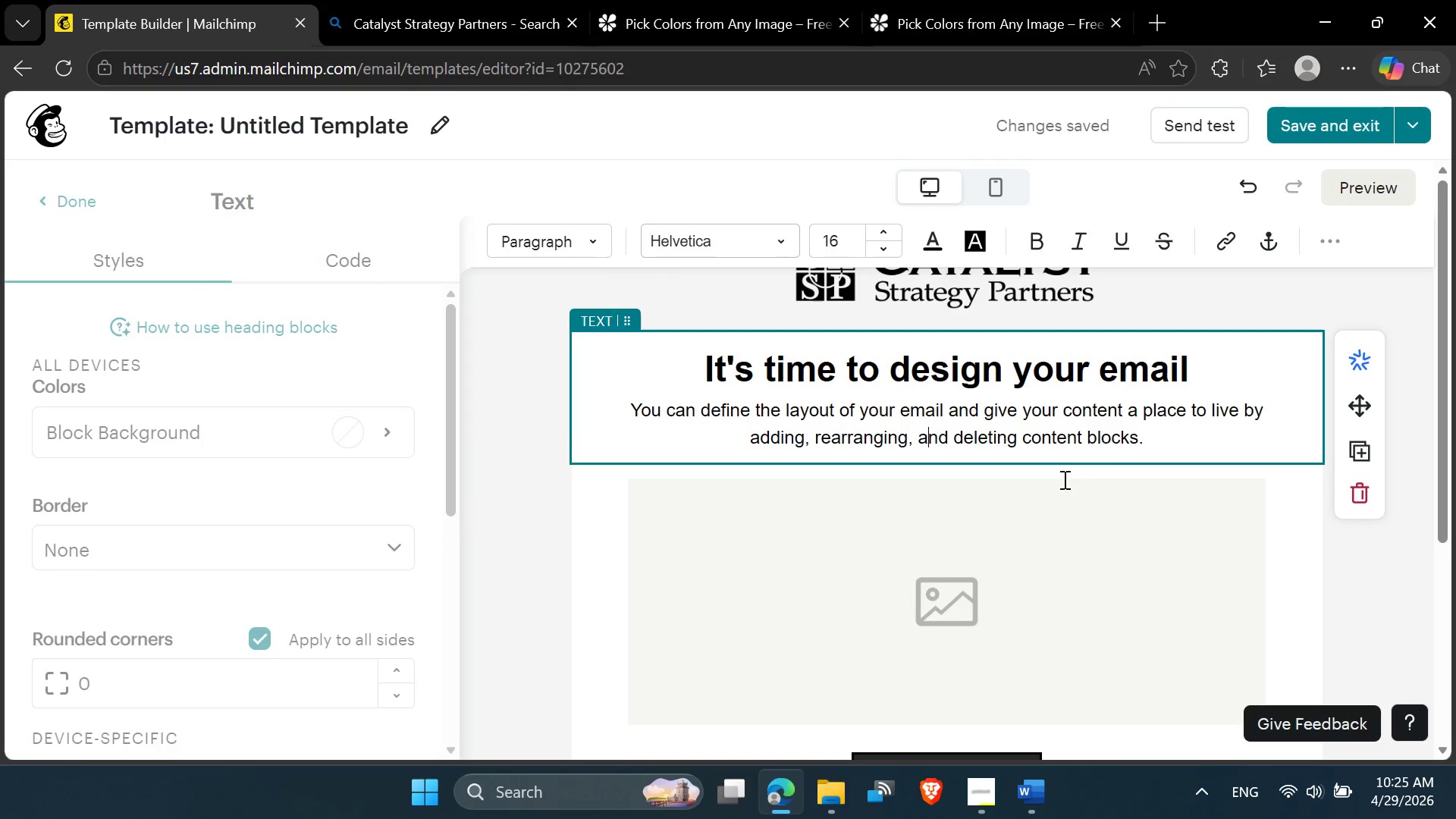 
left_click([1069, 532])
 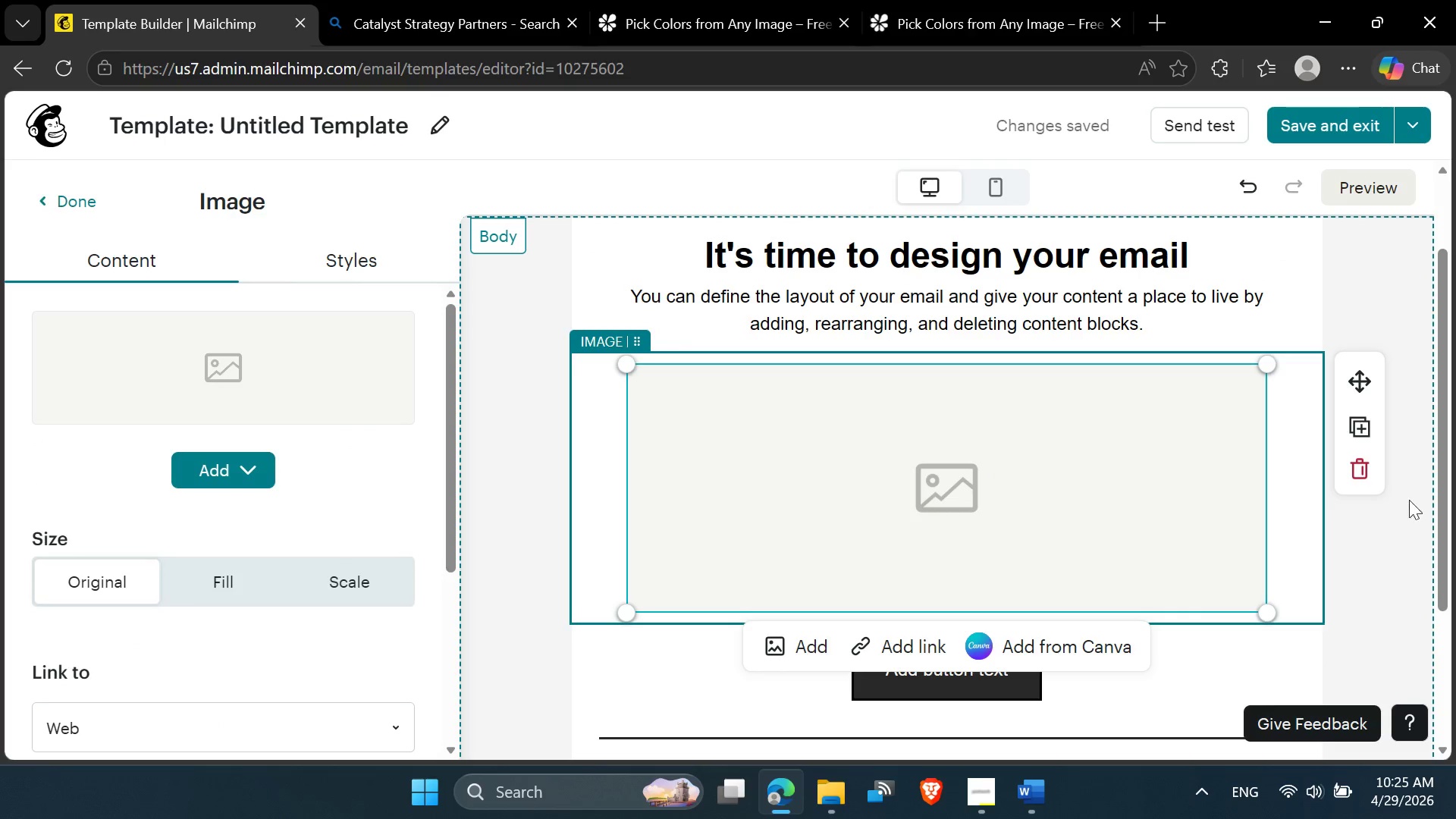 
scroll: coordinate [934, 552], scroll_direction: down, amount: 1.0
 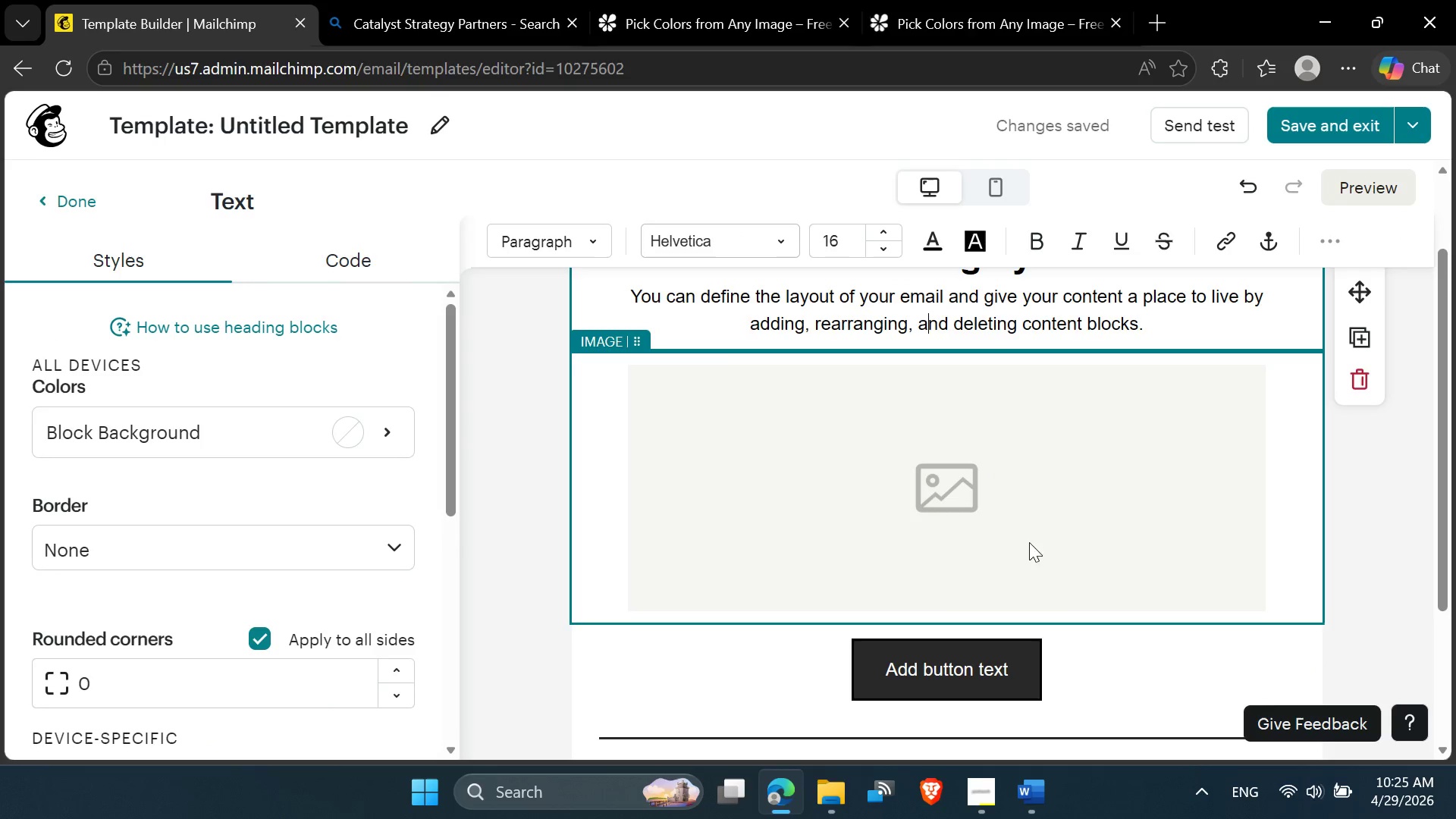 
left_click([1373, 476])
 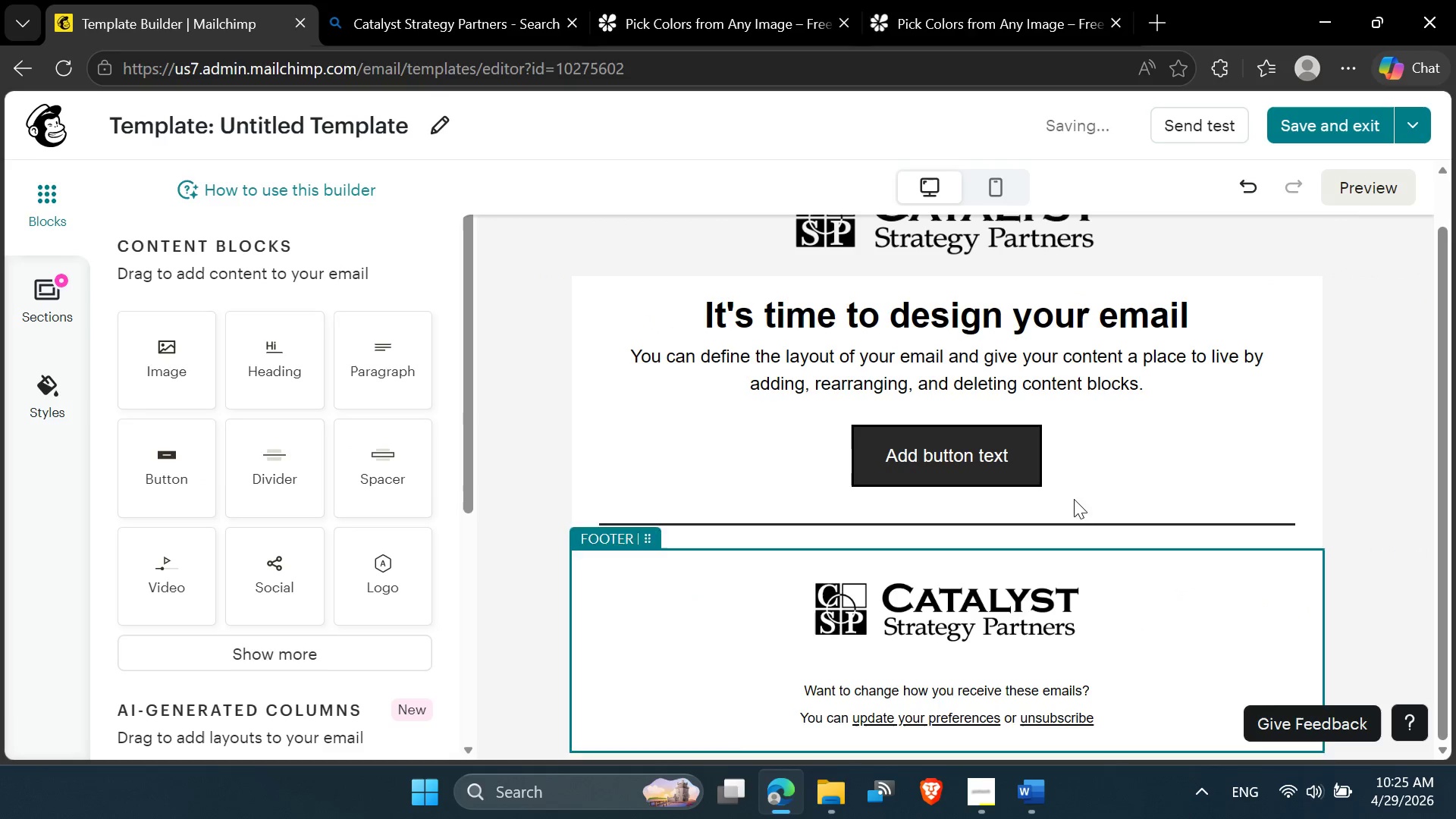 
left_click([1037, 471])
 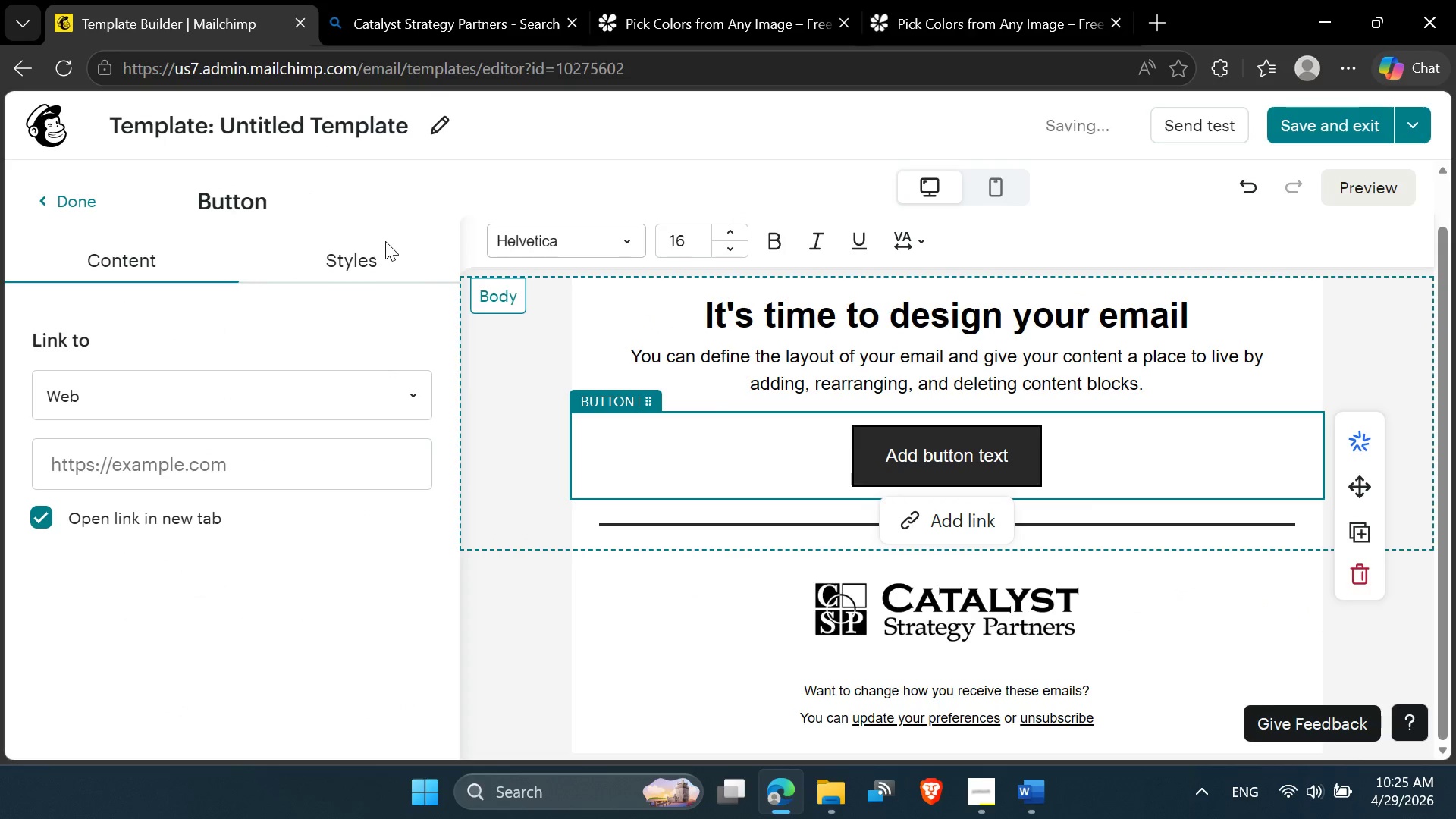 
double_click([375, 255])
 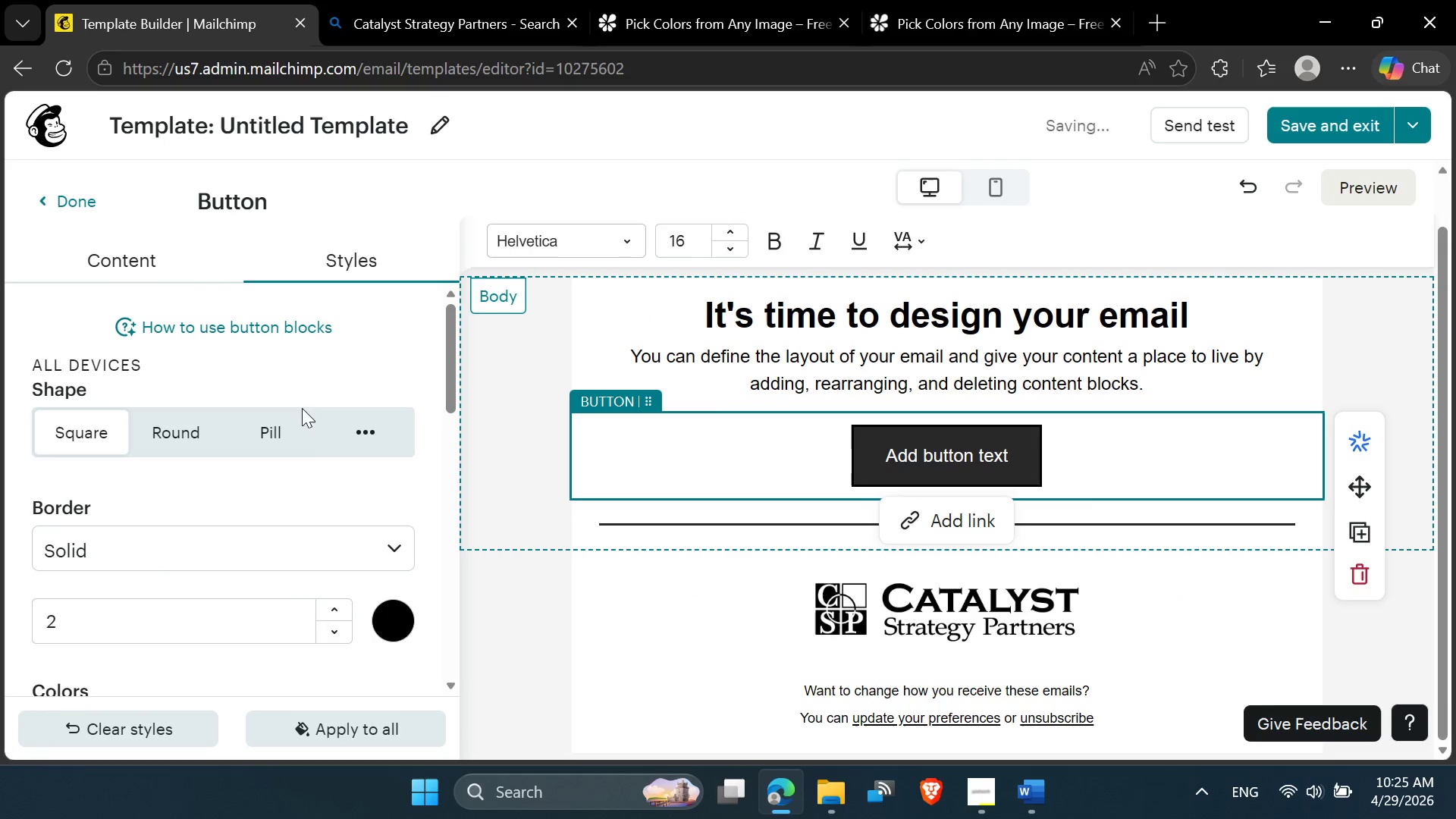 
left_click([278, 431])
 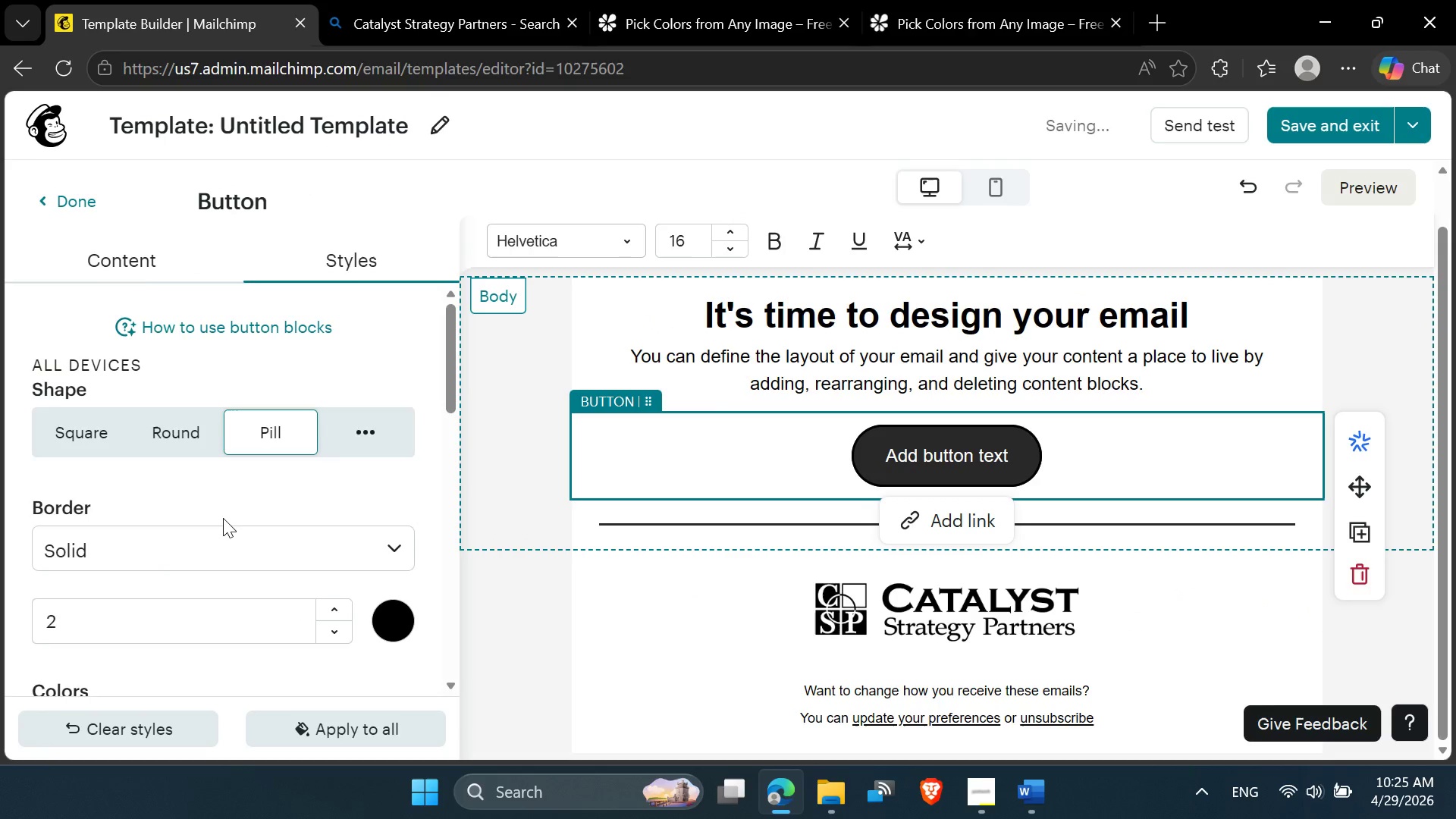 
scroll: coordinate [298, 569], scroll_direction: down, amount: 8.0
 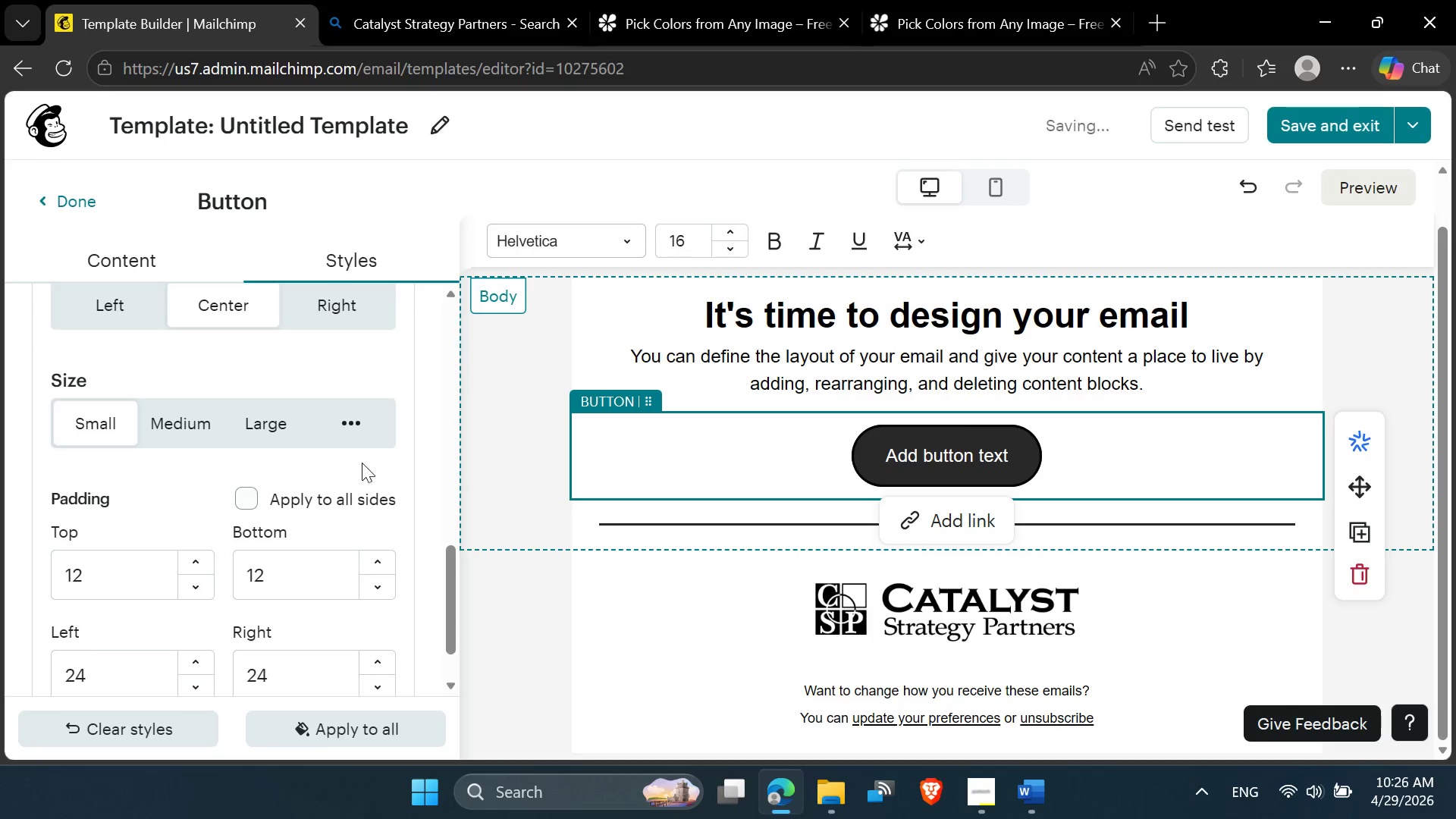 
left_click([355, 425])
 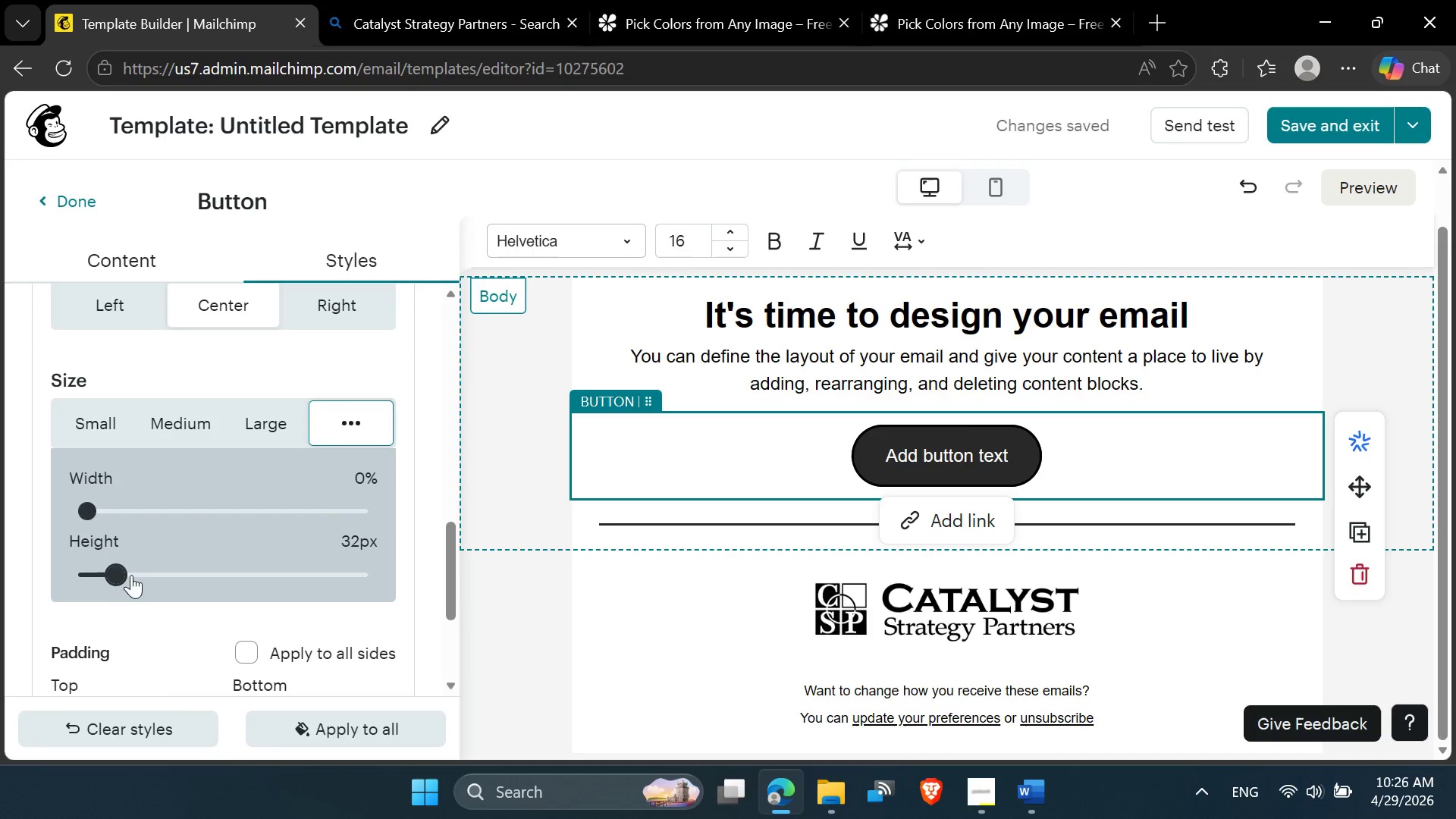 
left_click_drag(start_coordinate=[121, 578], to_coordinate=[0, 566])
 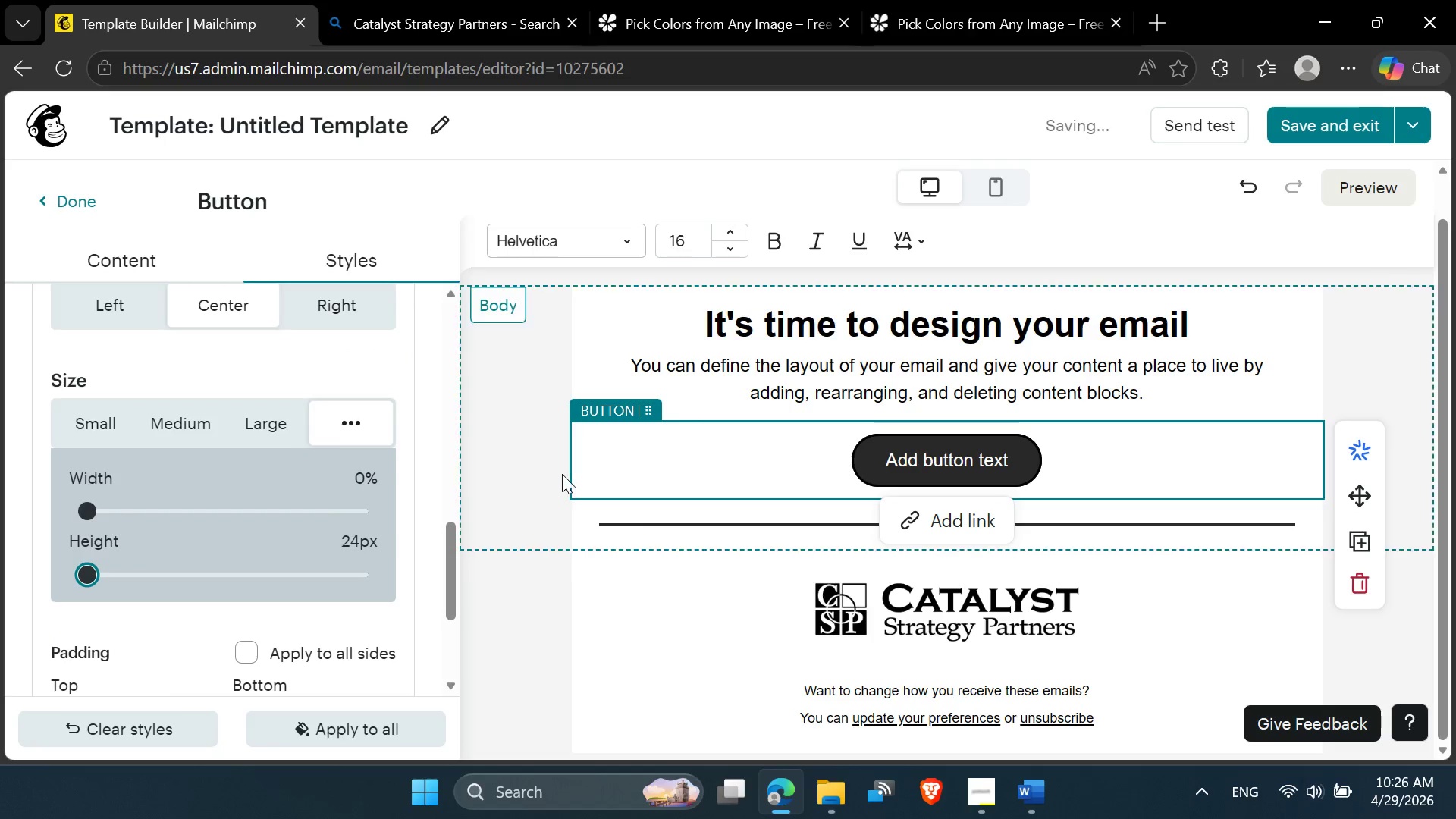 
left_click([564, 467])
 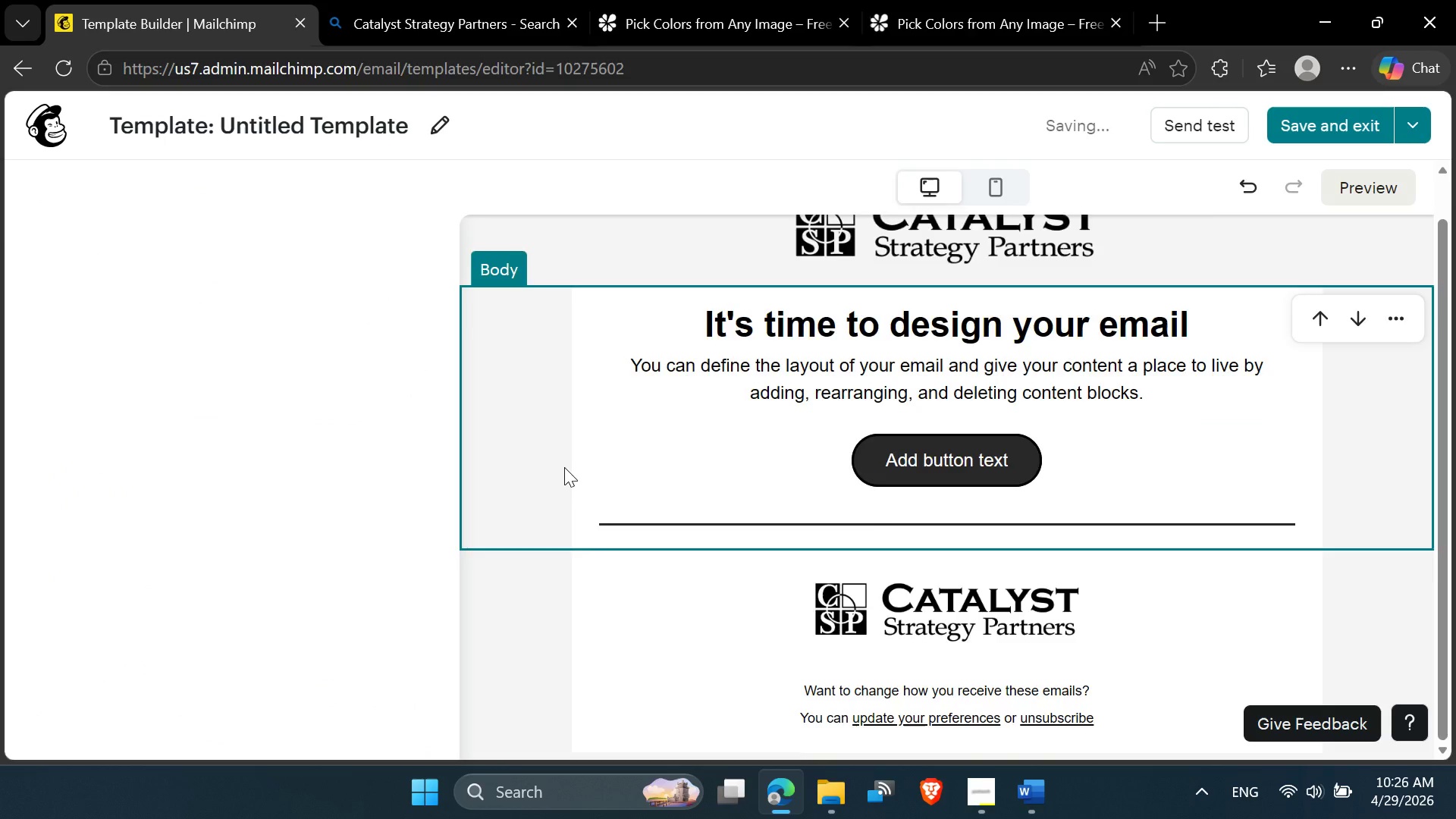 
scroll: coordinate [831, 366], scroll_direction: down, amount: 3.0
 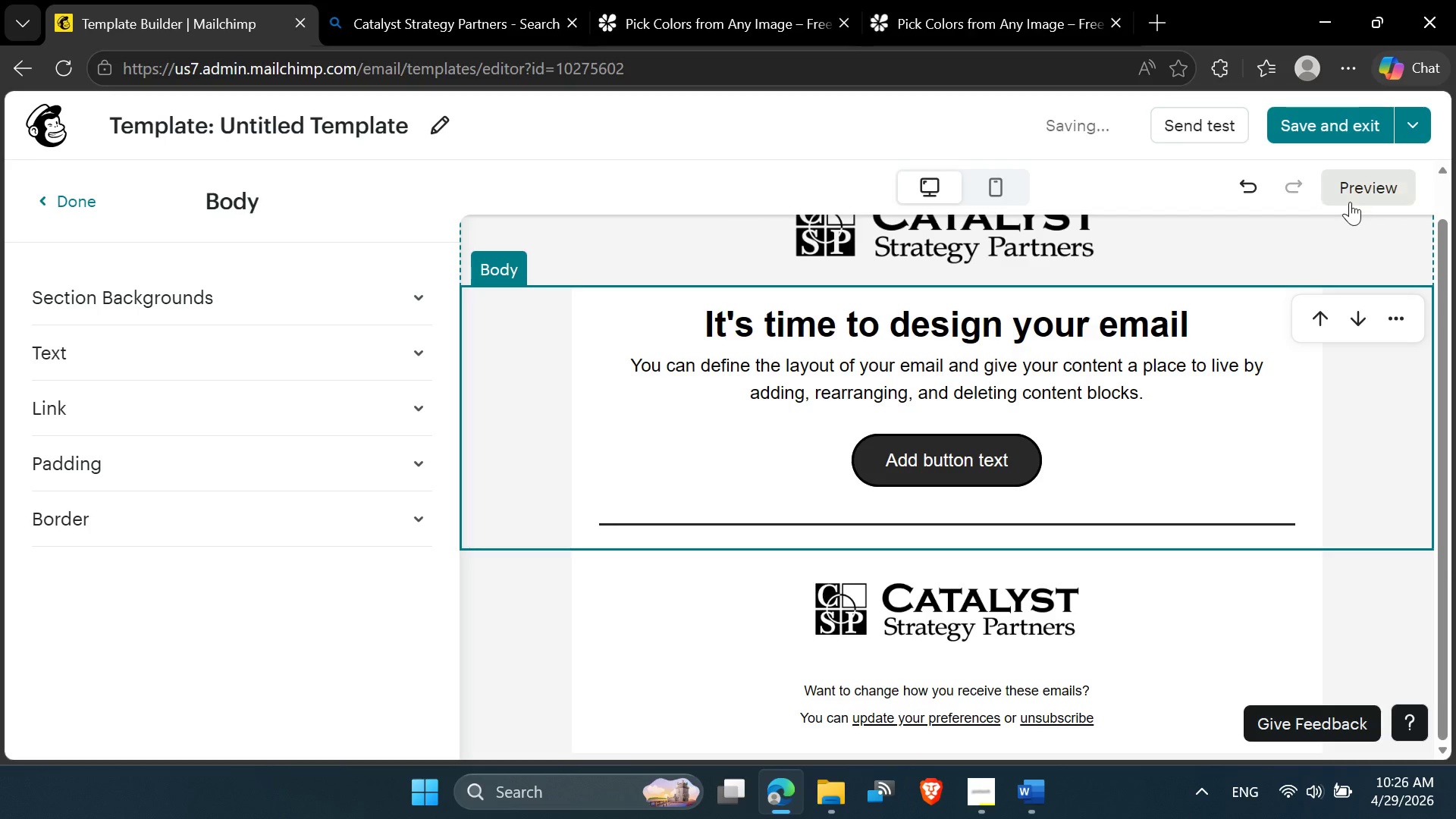 
left_click([1350, 201])
 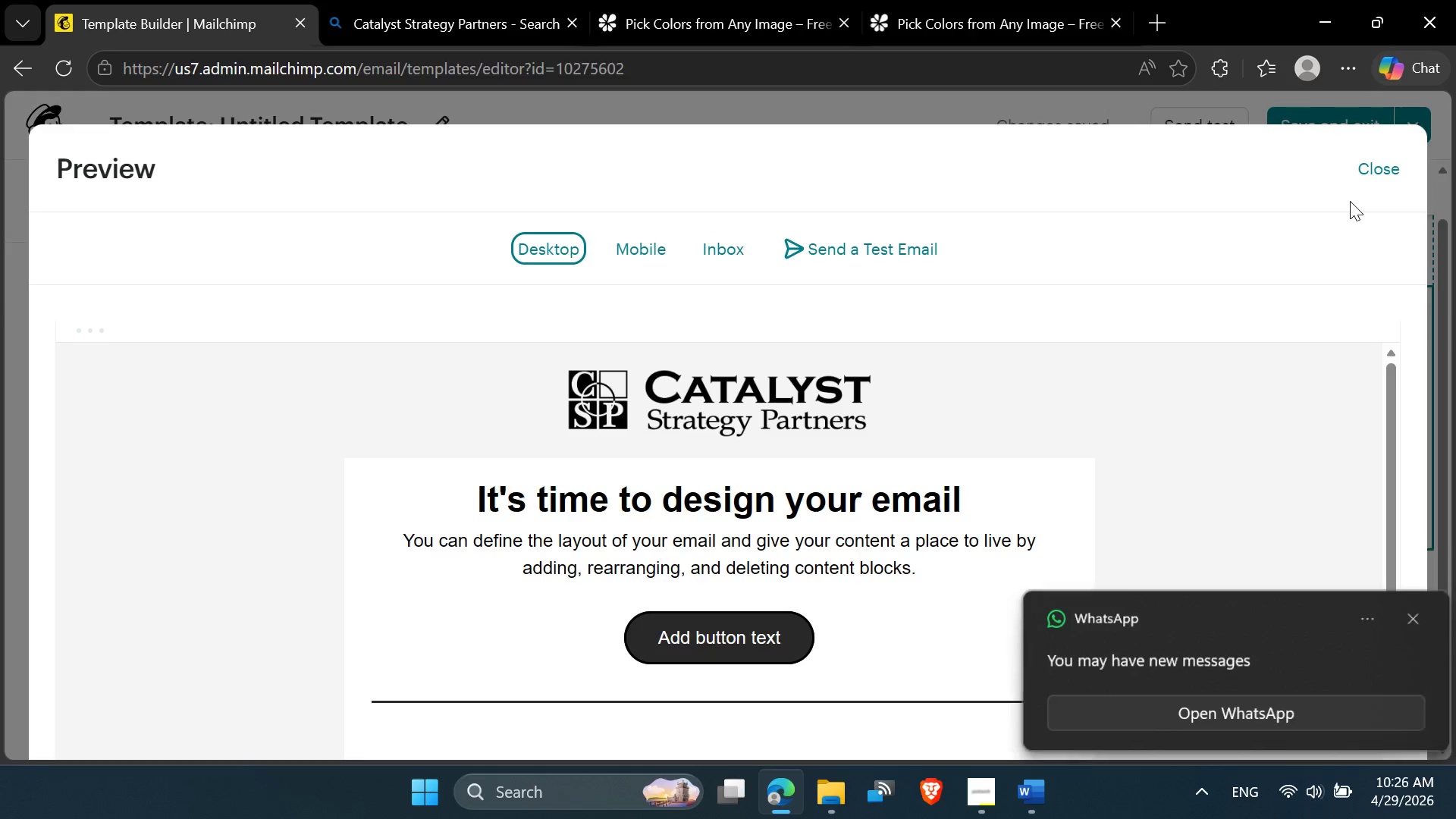 
wait(11.52)
 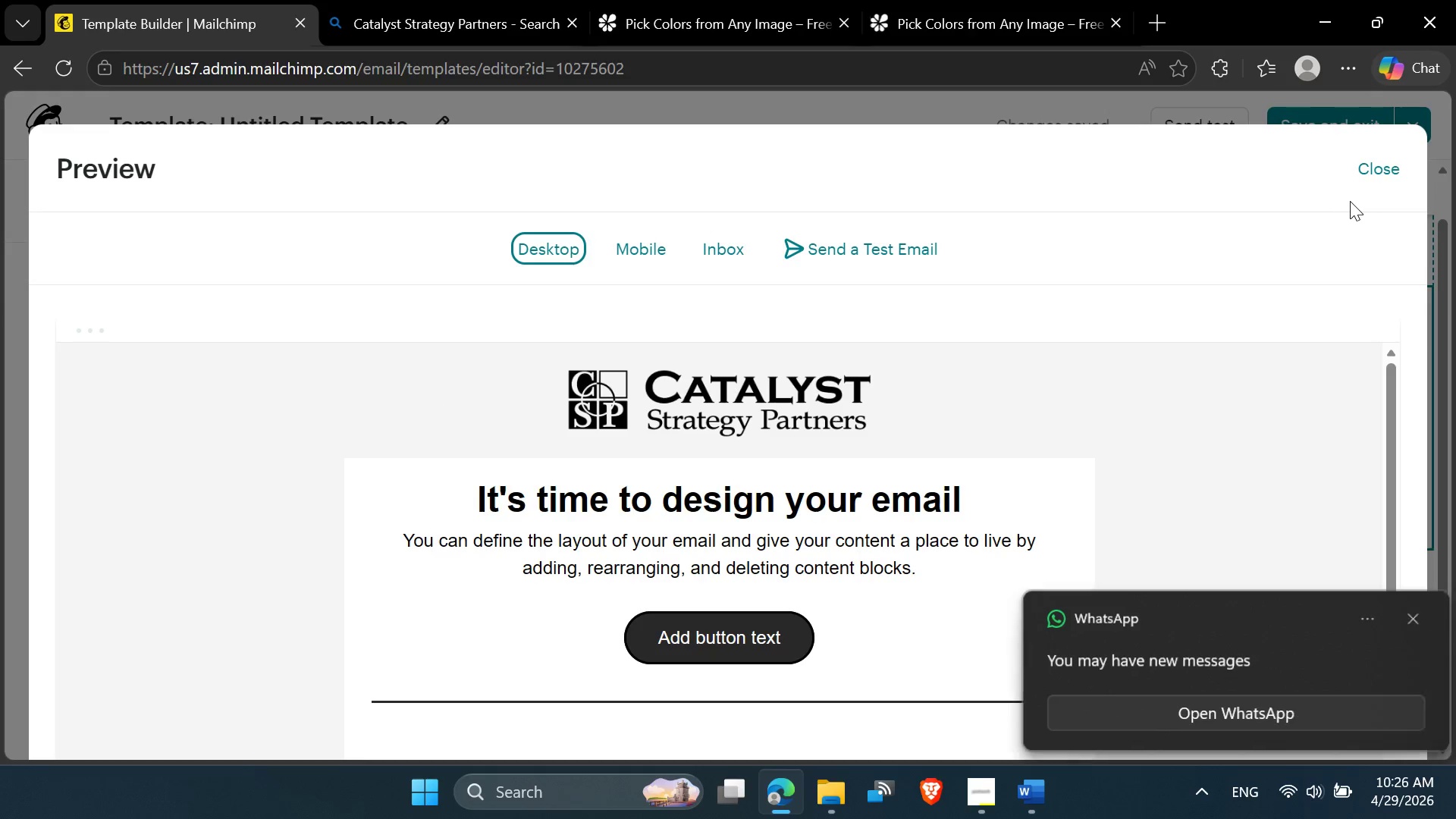 
left_click([1406, 621])
 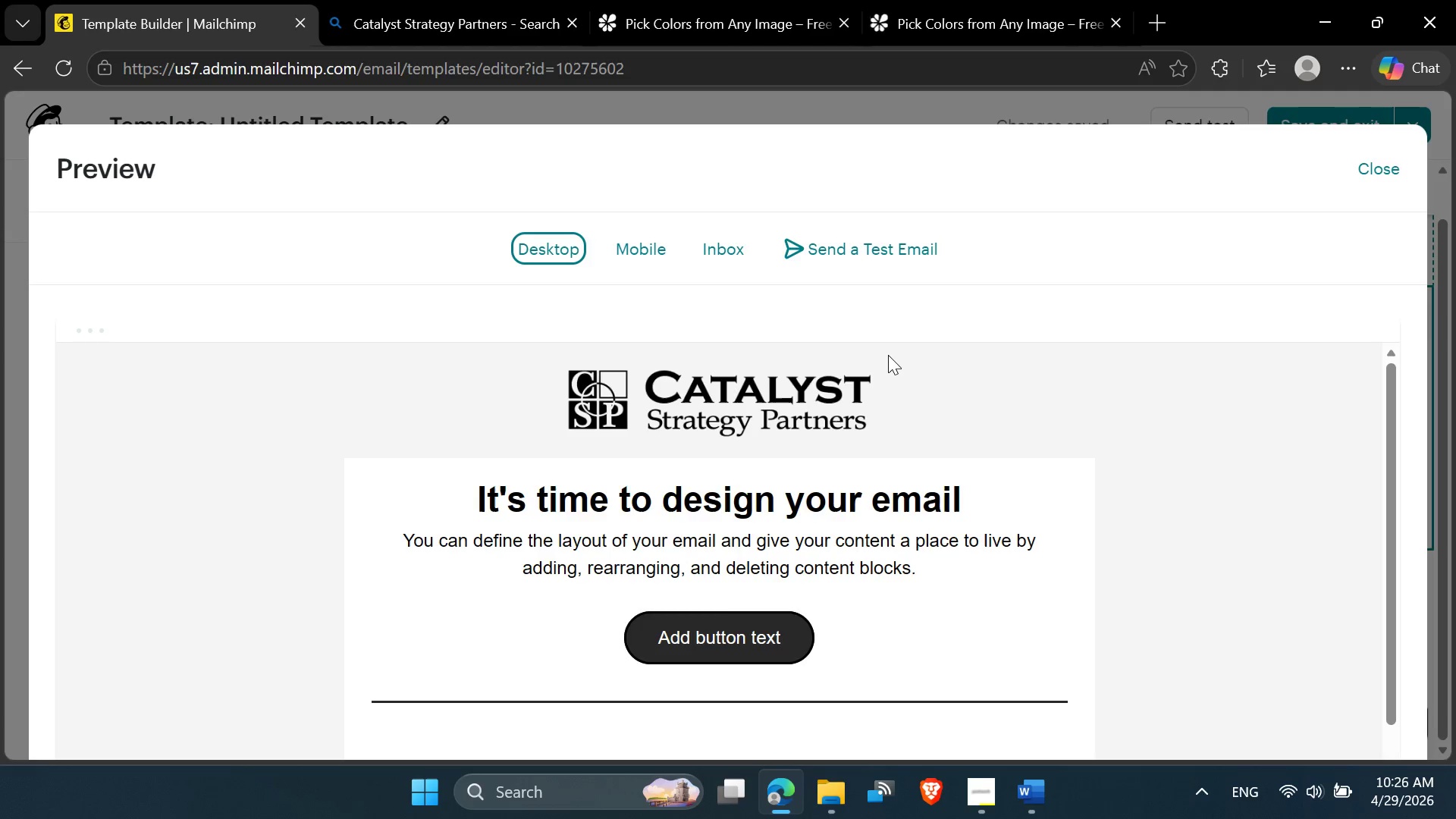 
wait(5.64)
 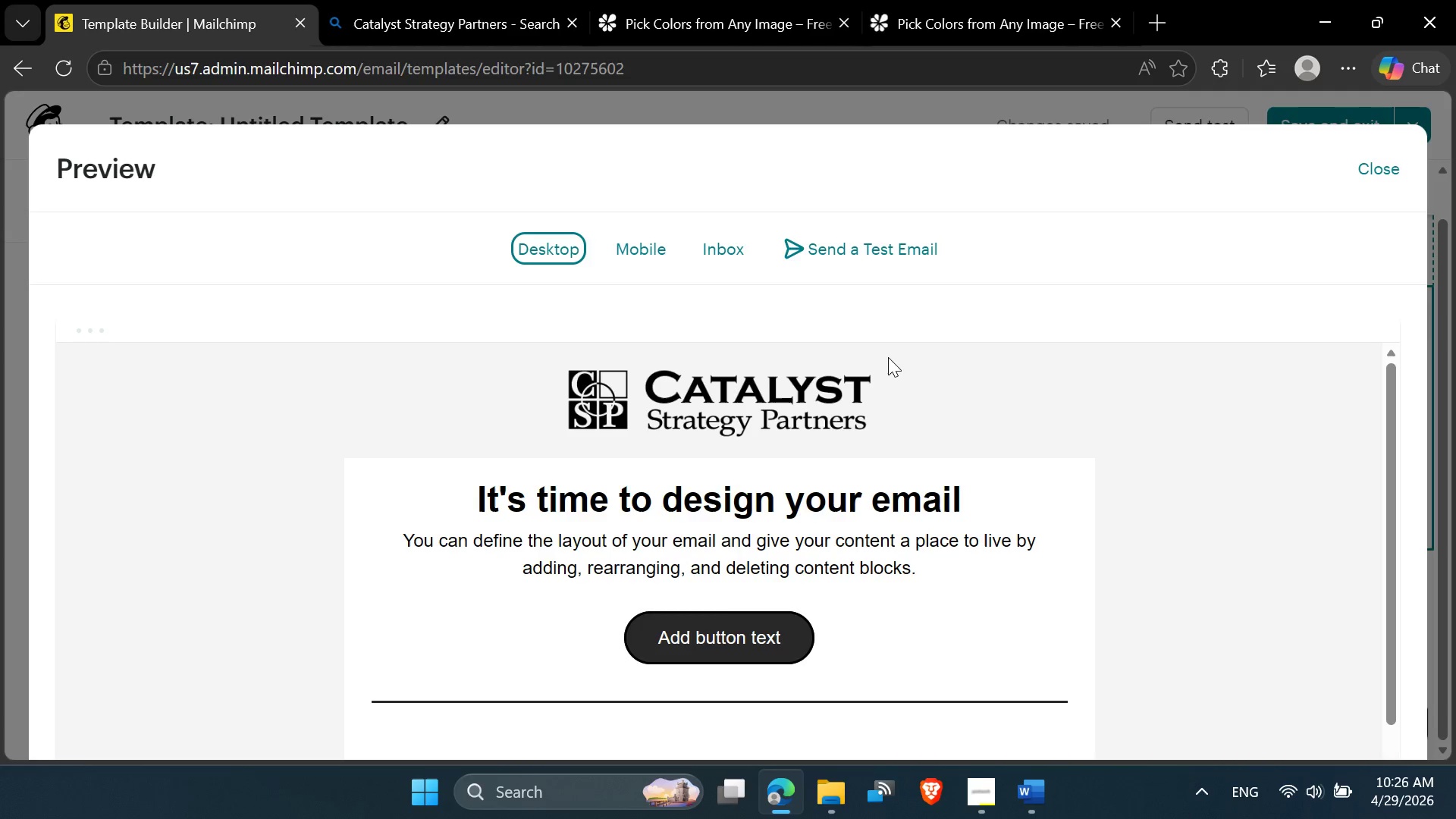 
scroll: coordinate [851, 440], scroll_direction: down, amount: 2.0
 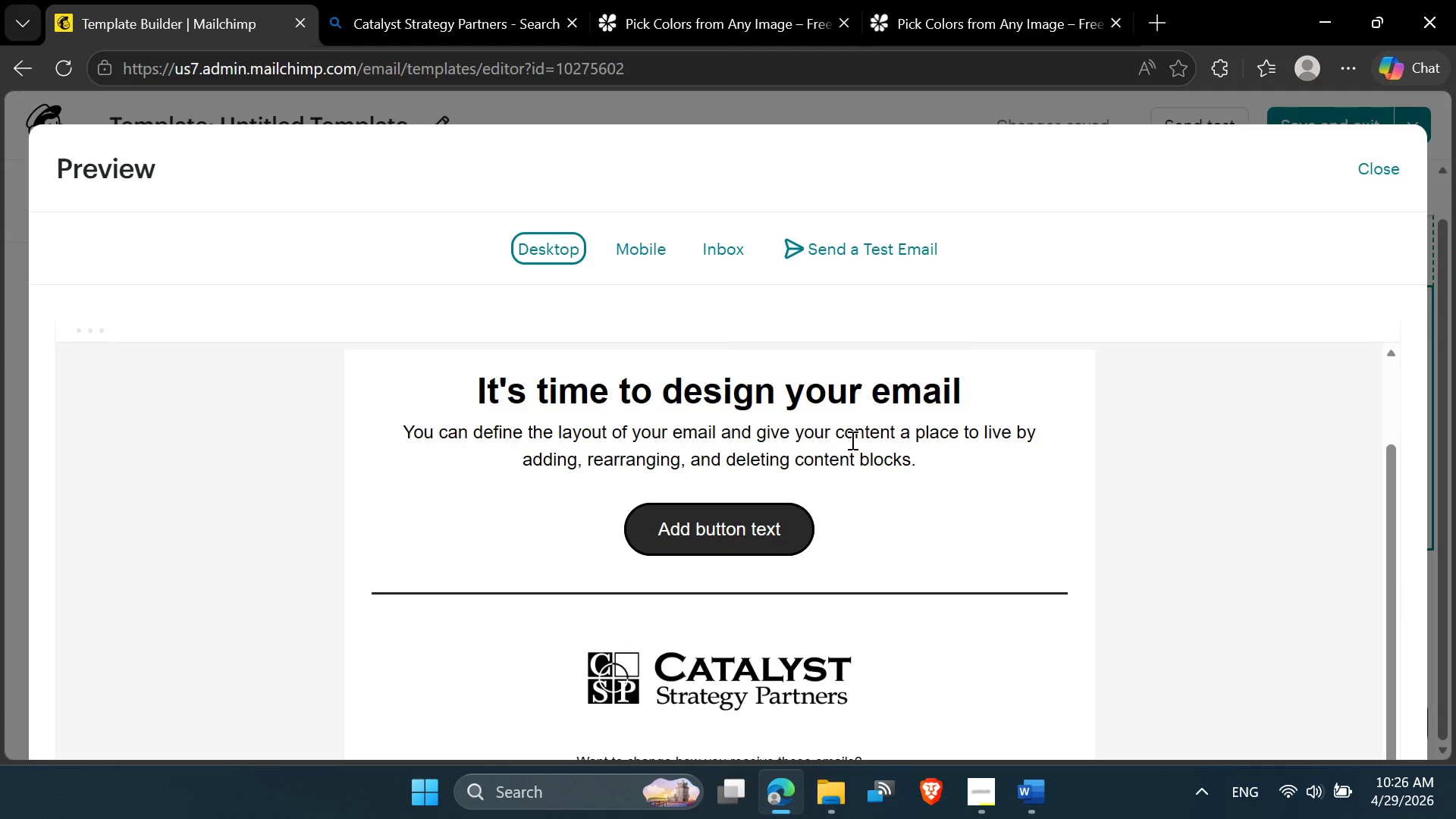 
scroll: coordinate [851, 440], scroll_direction: up, amount: 4.0
 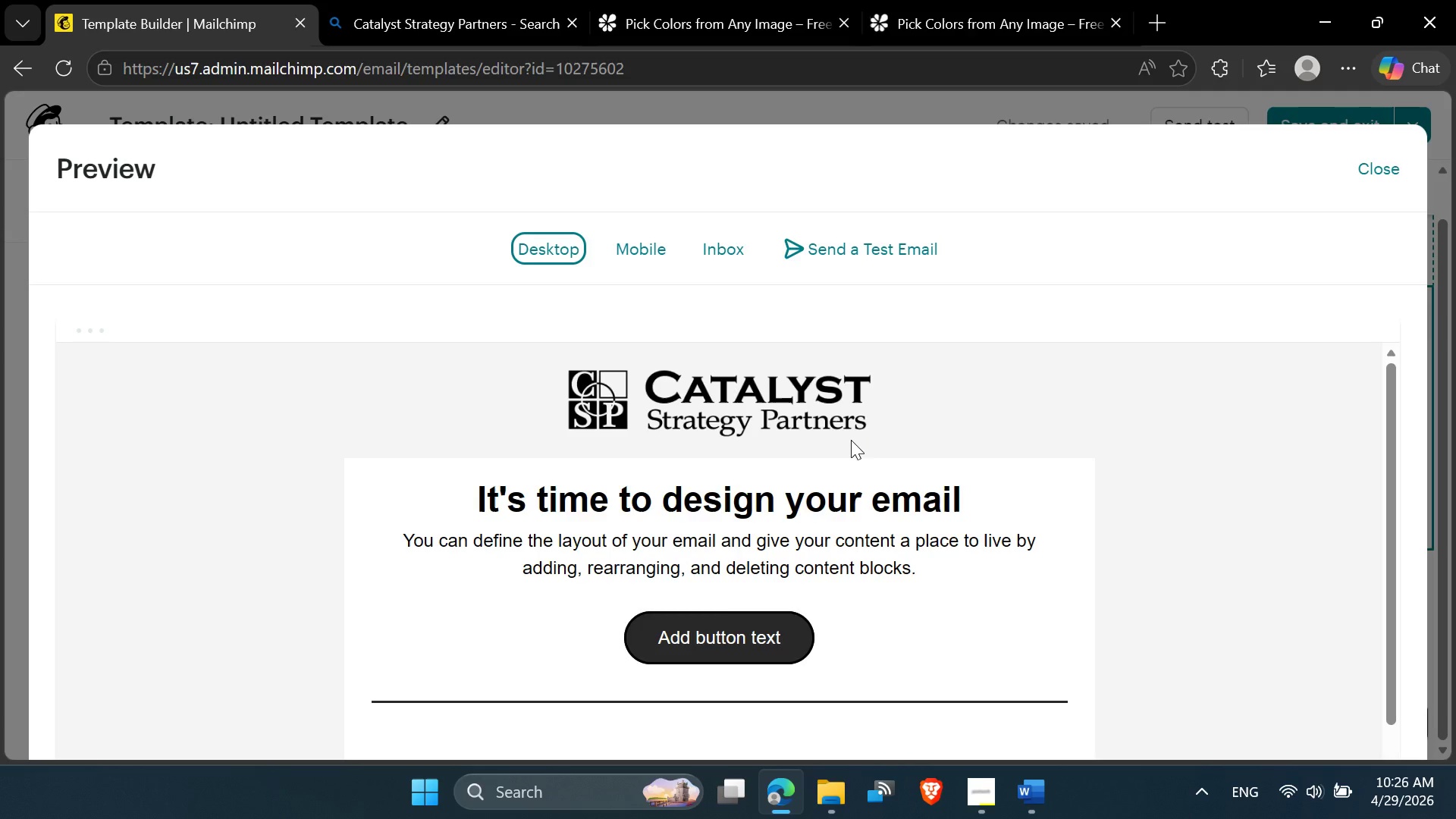 
scroll: coordinate [640, 415], scroll_direction: down, amount: 10.0
 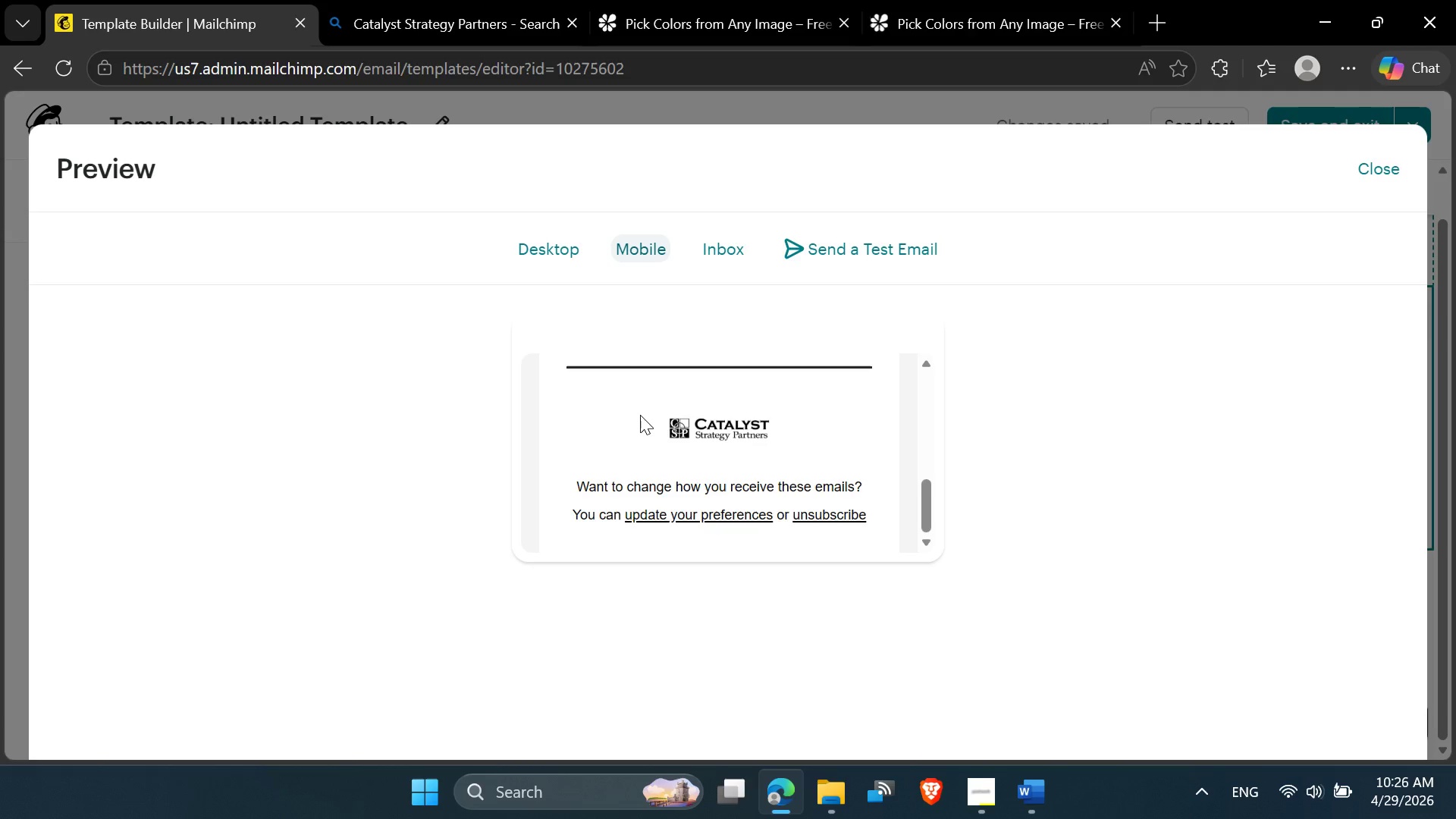 
scroll: coordinate [640, 415], scroll_direction: up, amount: 1.0
 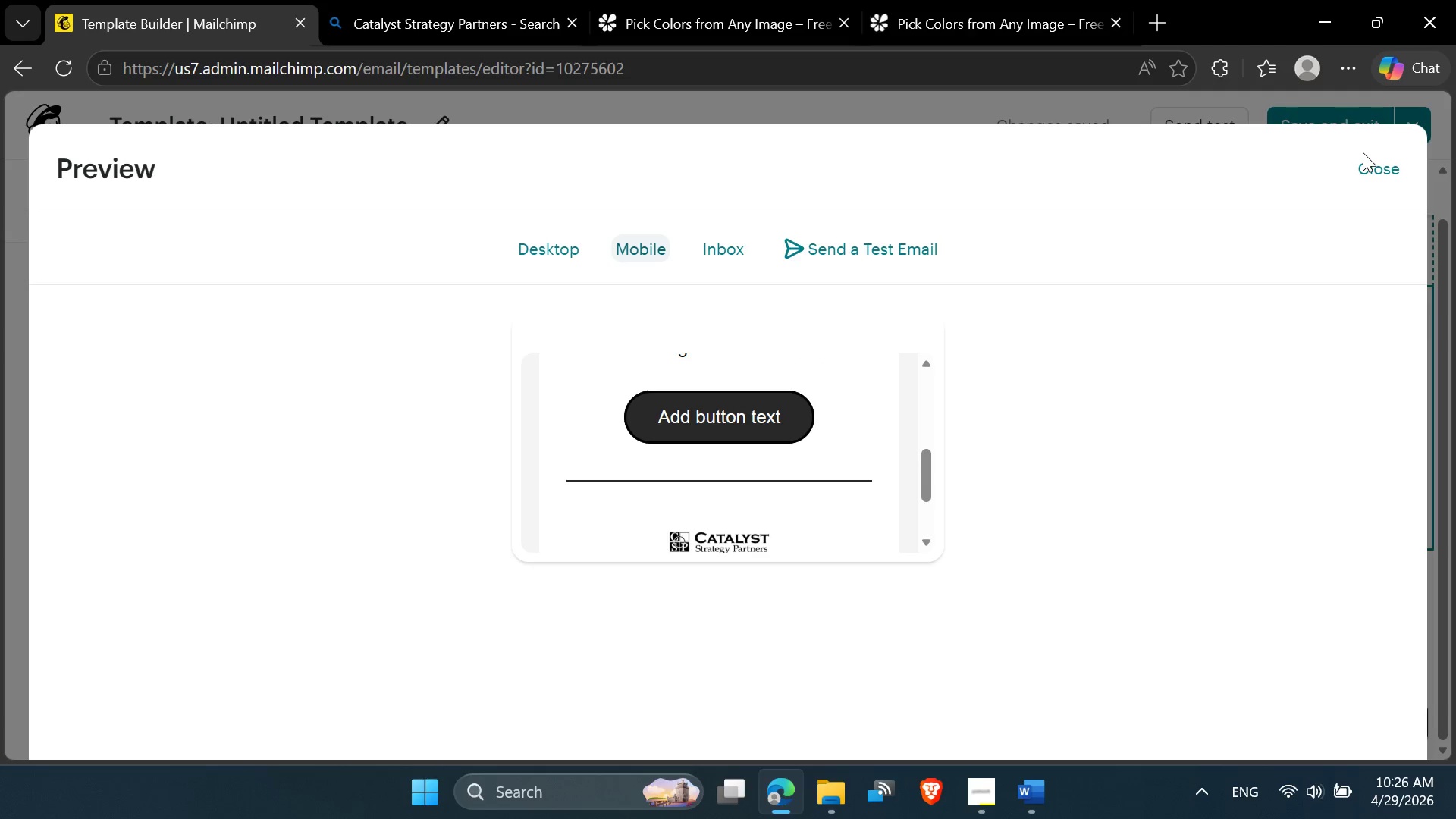 
left_click([1371, 159])
 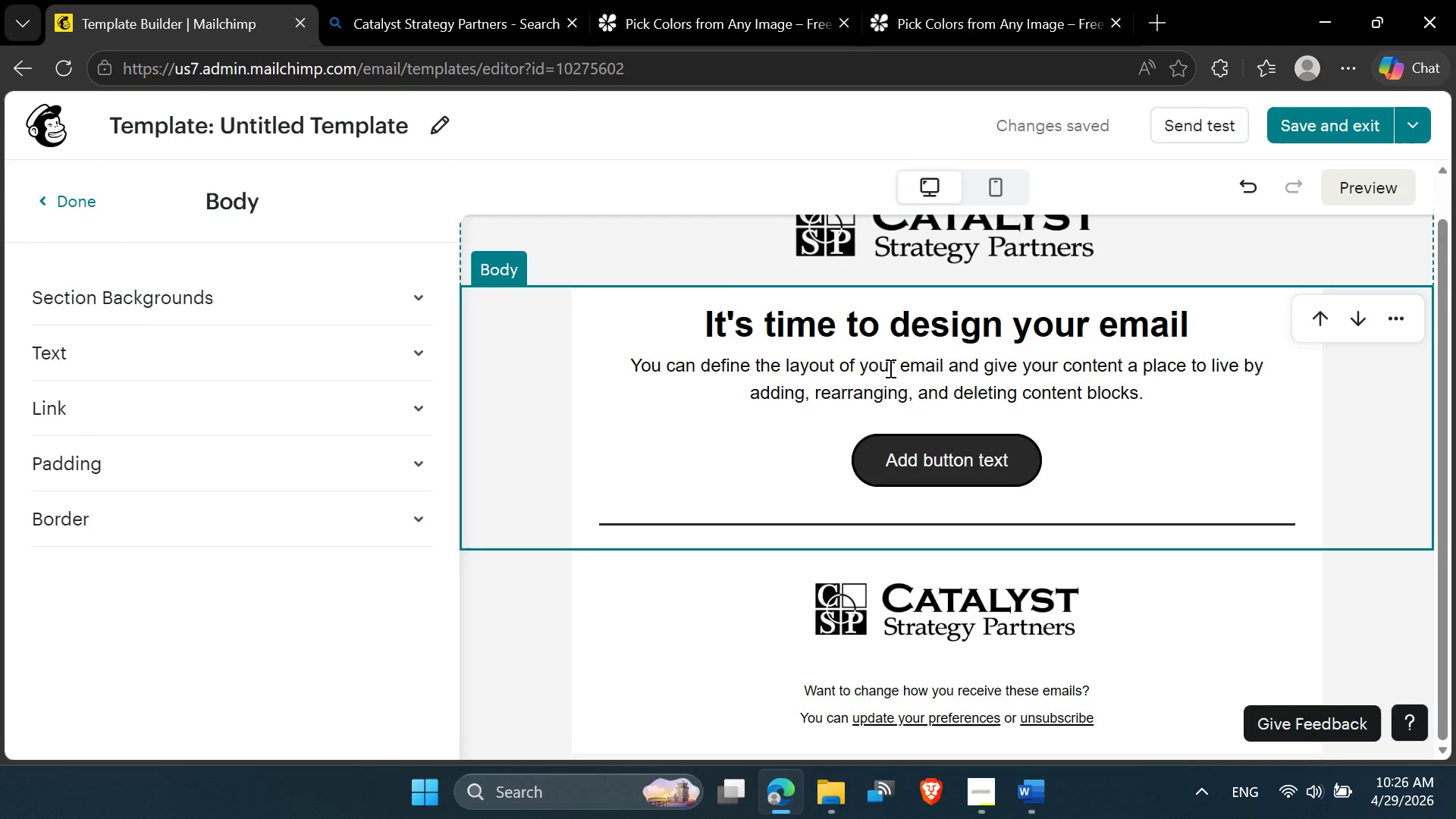 
scroll: coordinate [889, 368], scroll_direction: down, amount: 3.0
 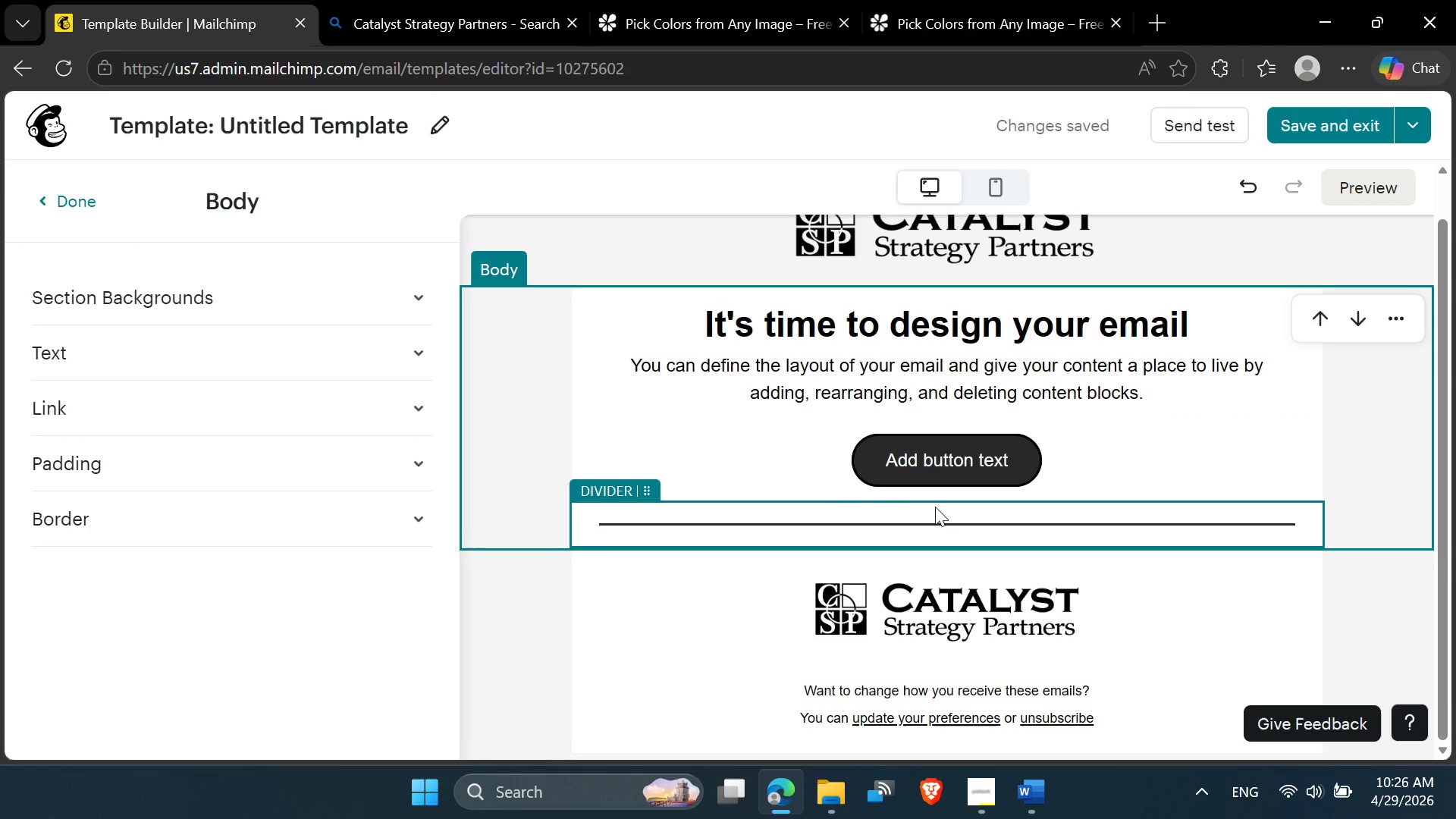 
left_click([935, 507])
 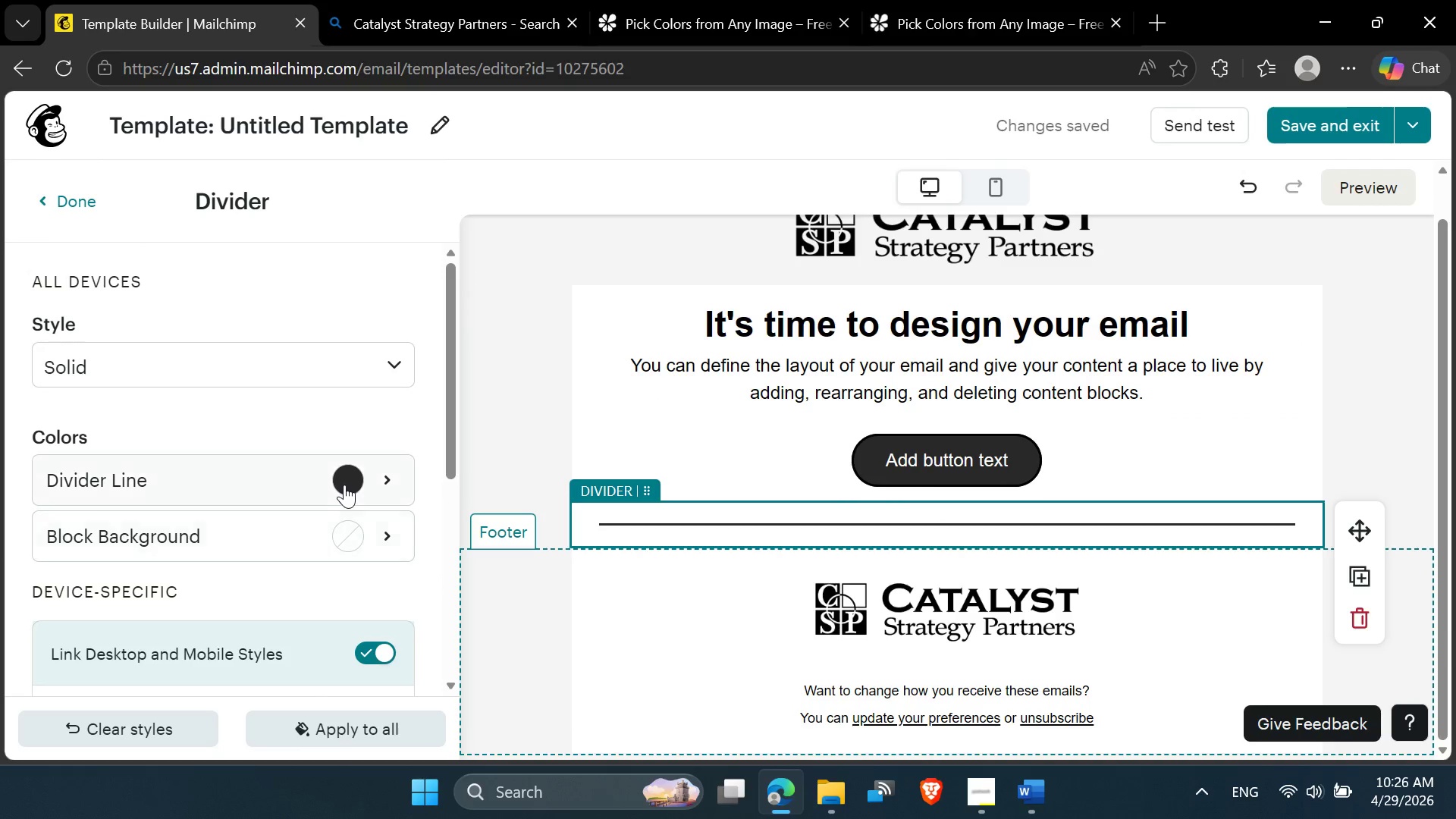 
scroll: coordinate [375, 385], scroll_direction: none, amount: 0.0
 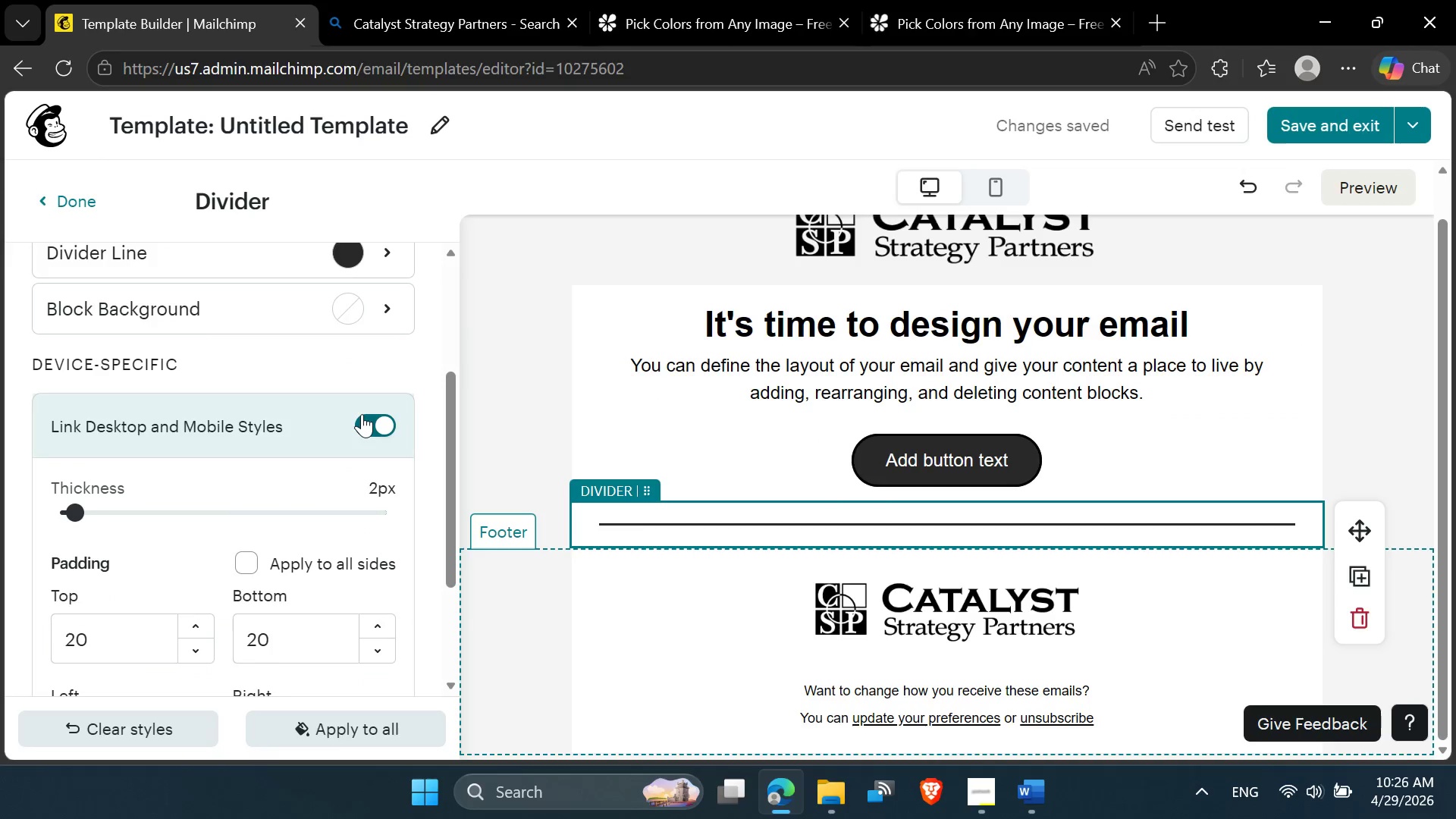 
scroll: coordinate [362, 414], scroll_direction: down, amount: 2.0
 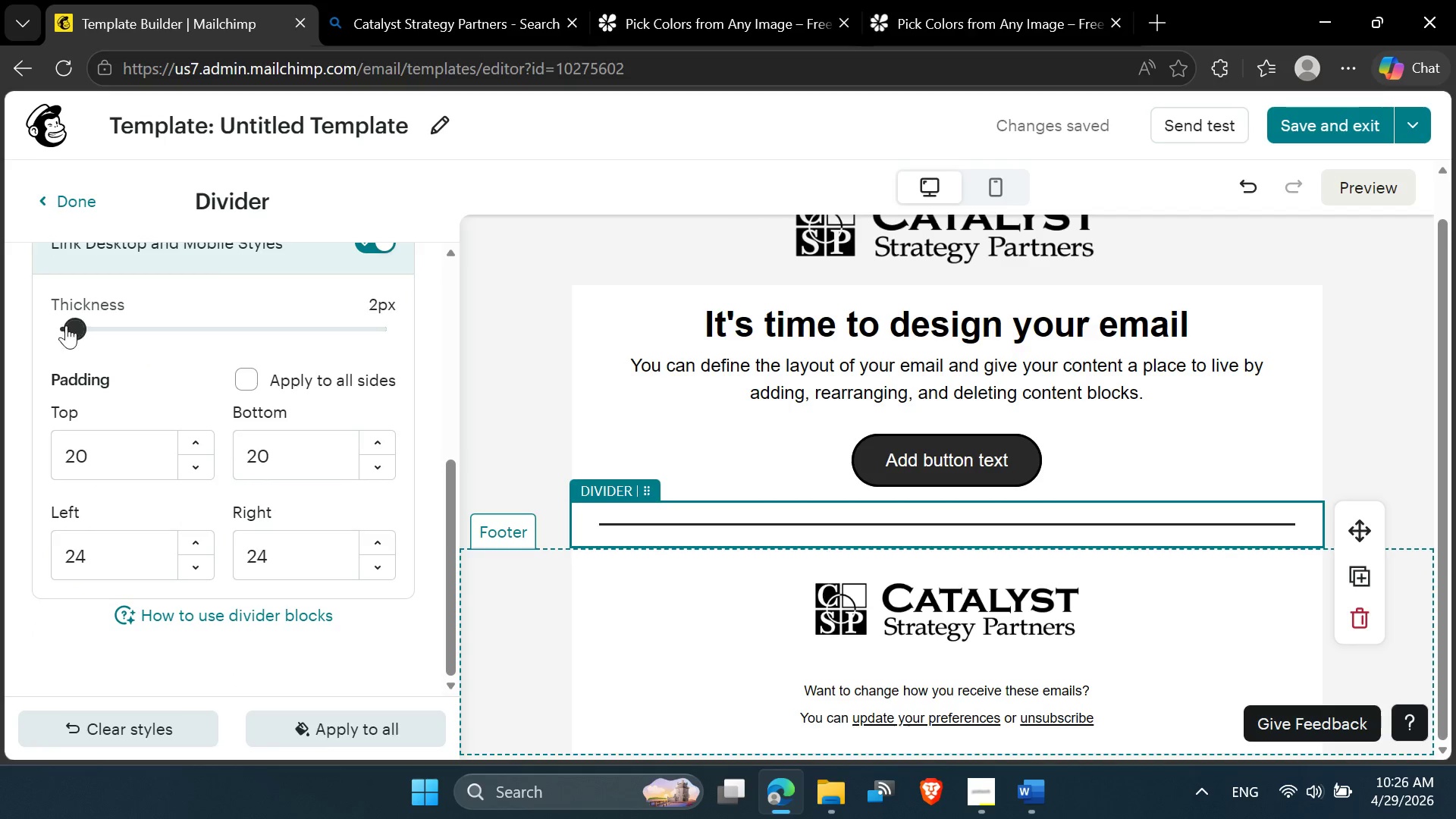 
left_click_drag(start_coordinate=[71, 332], to_coordinate=[55, 334])
 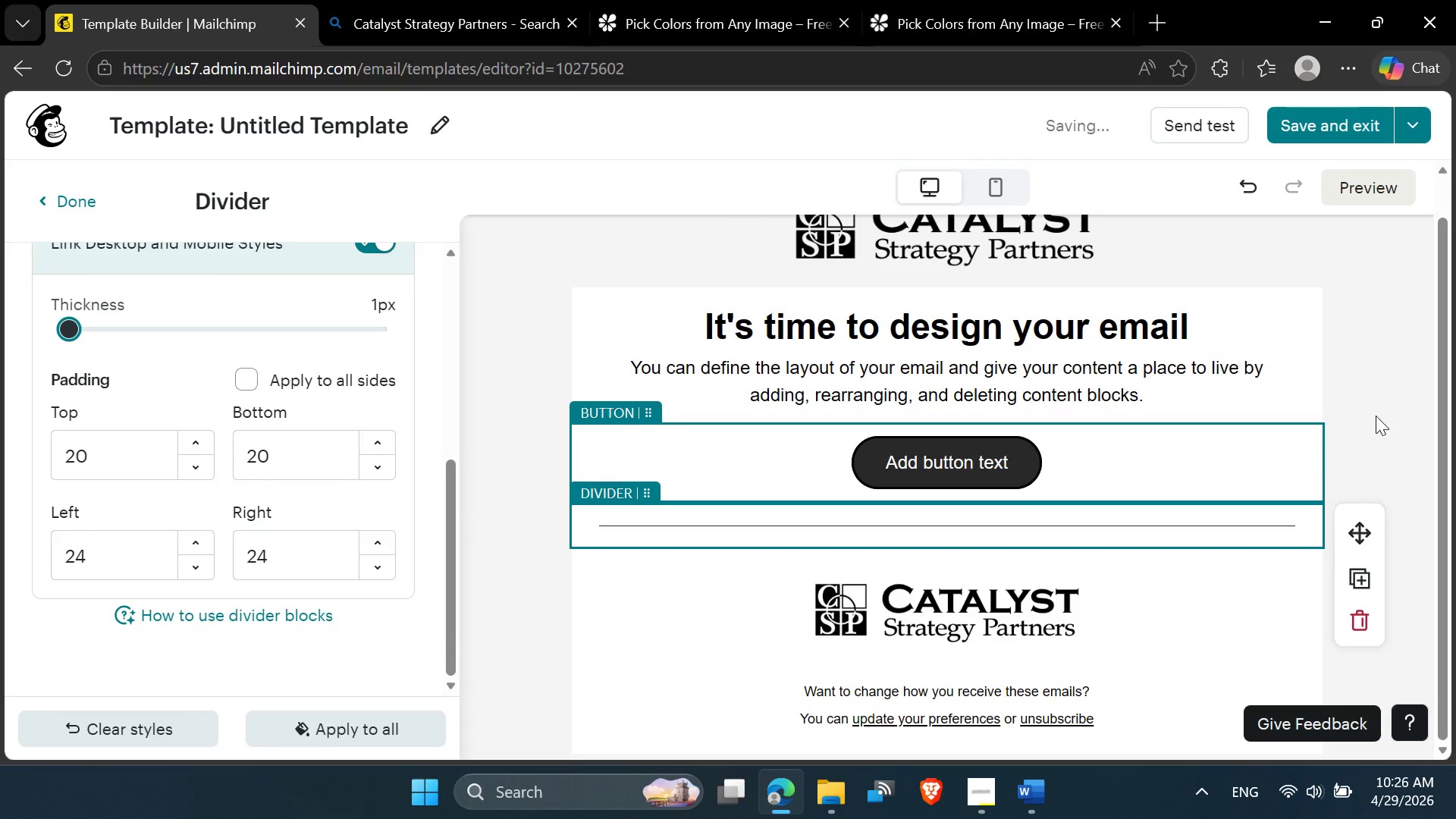 
left_click([1385, 409])
 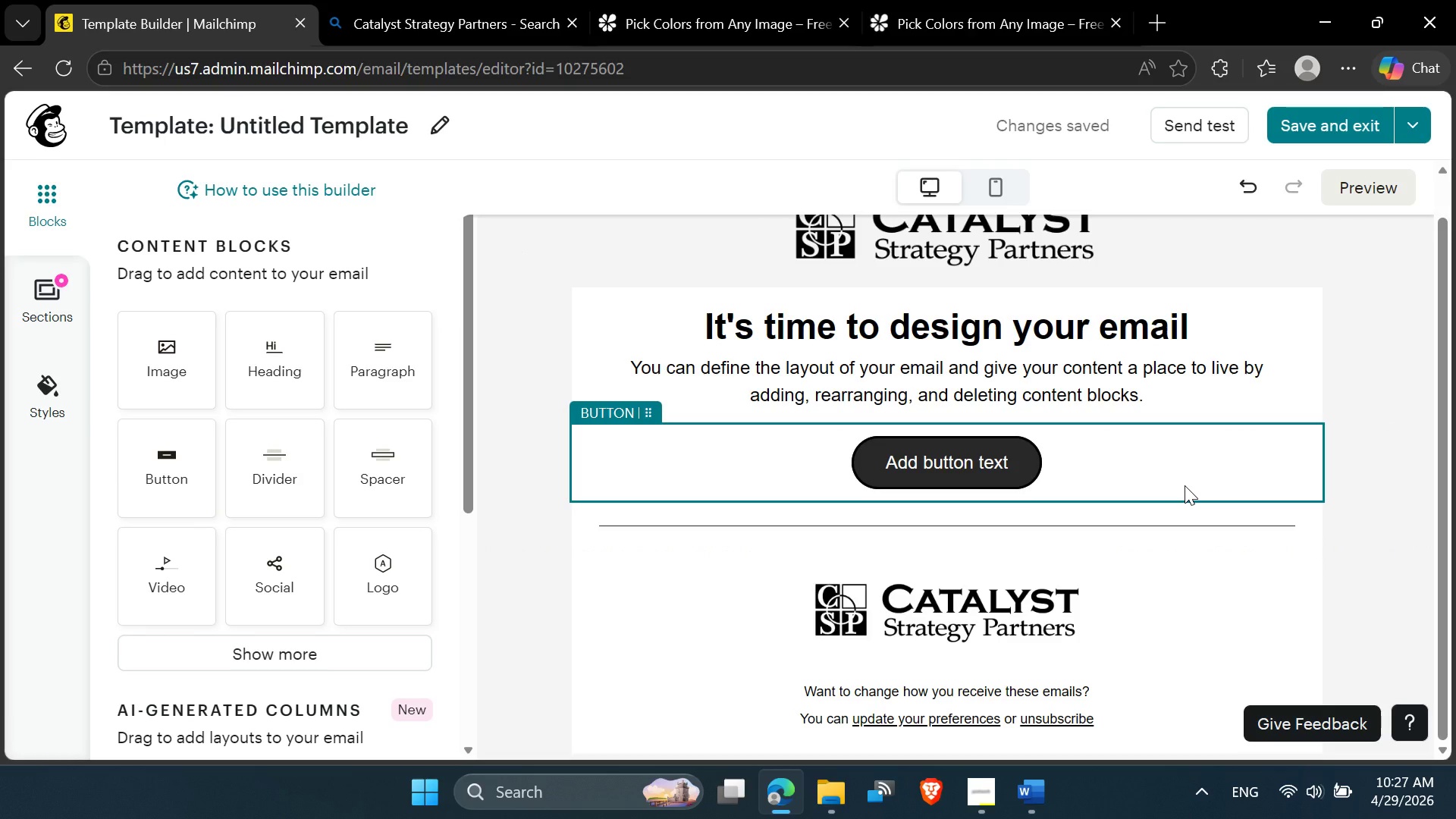 
wait(42.84)
 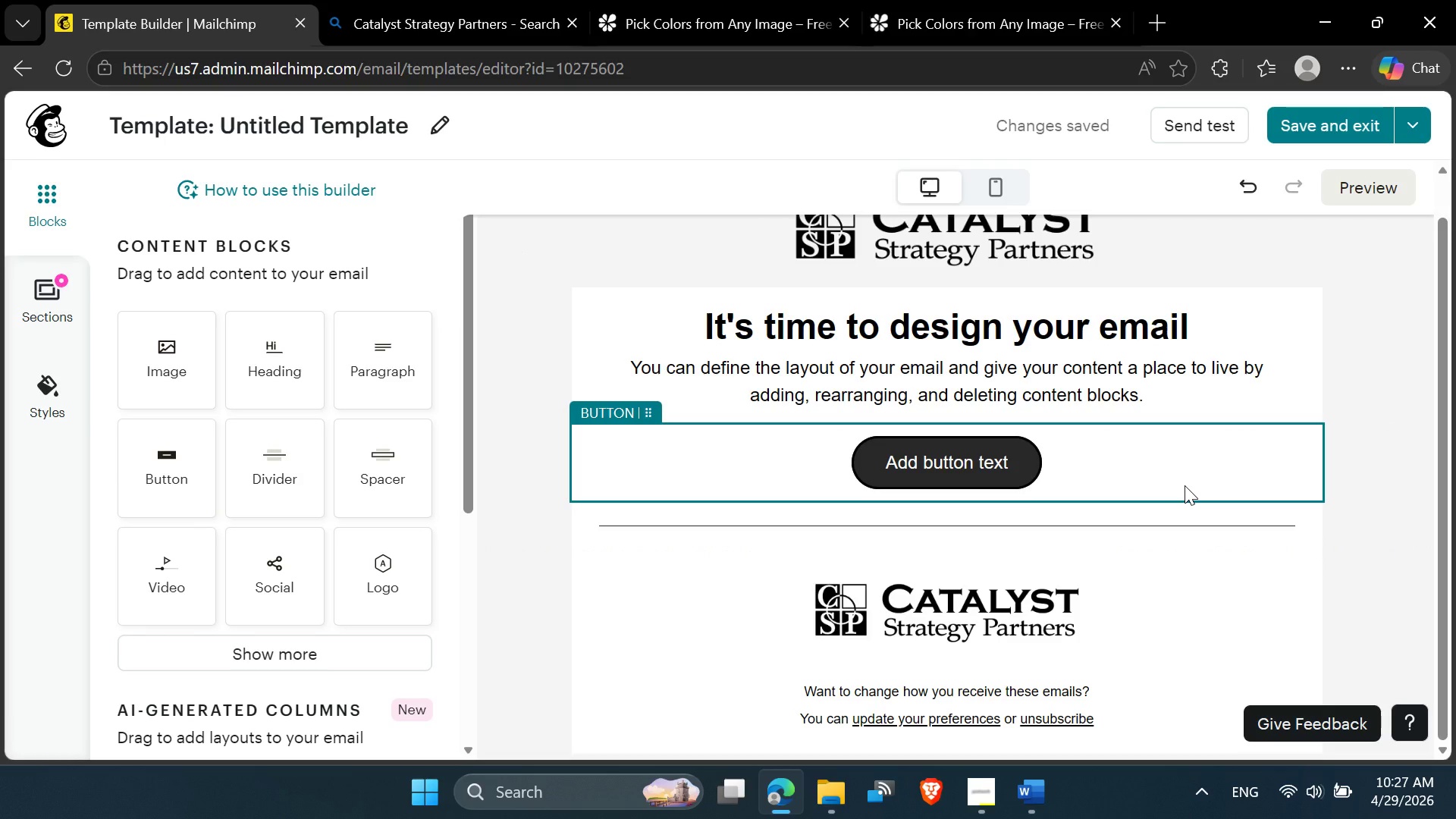 
left_click([1245, 395])
 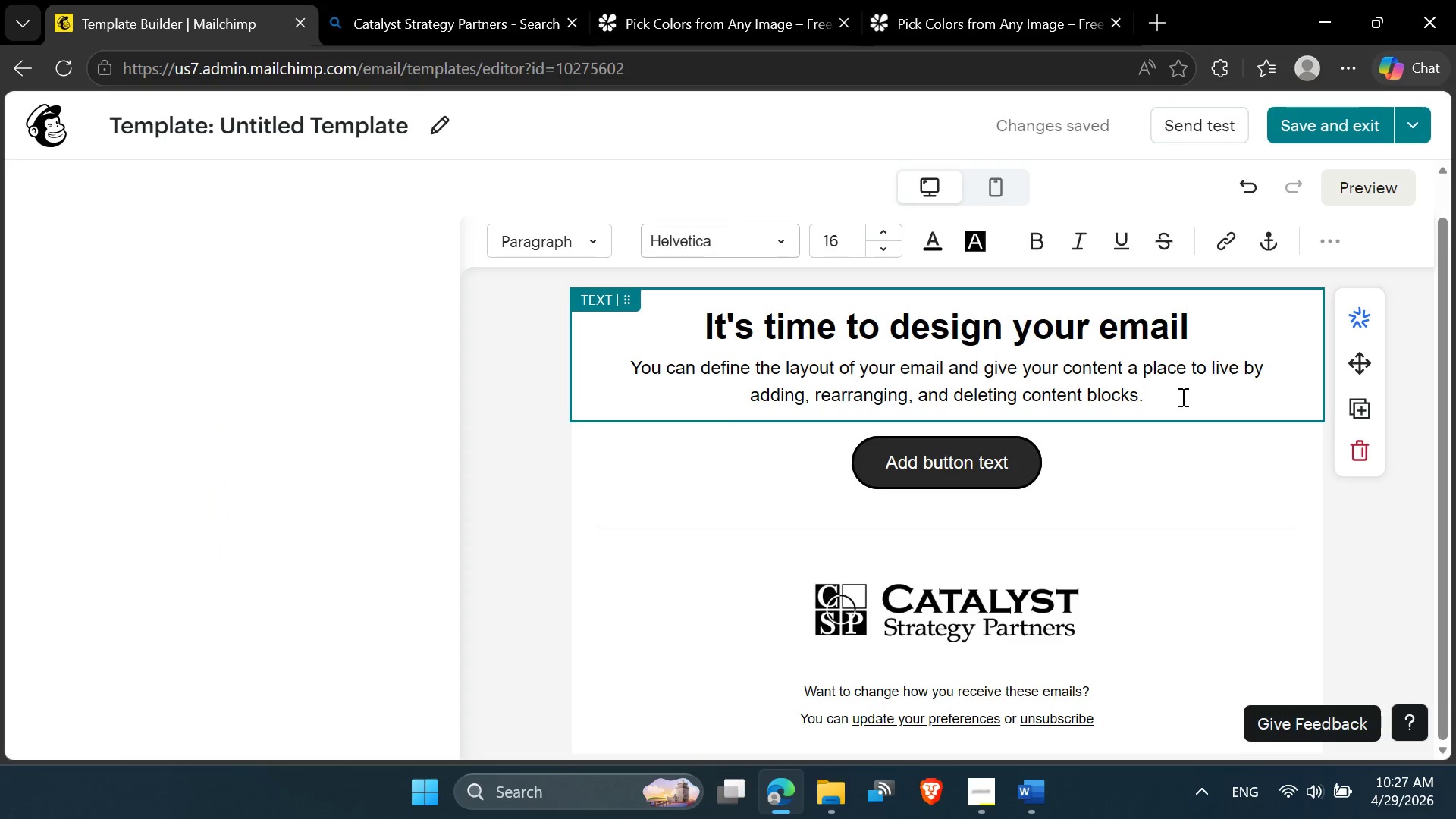 
left_click_drag(start_coordinate=[1180, 397], to_coordinate=[1150, 400])
 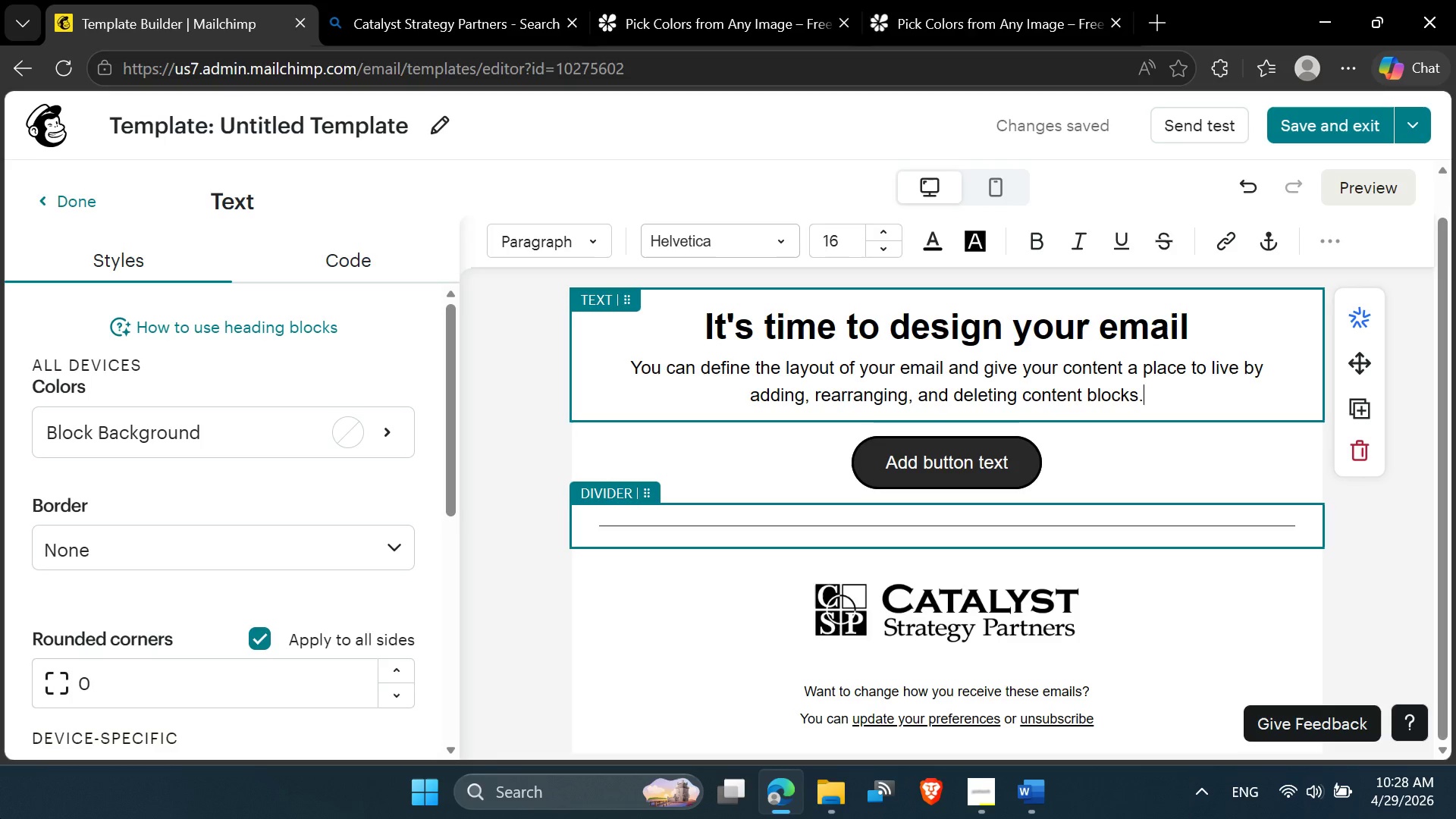 
wait(32.72)
 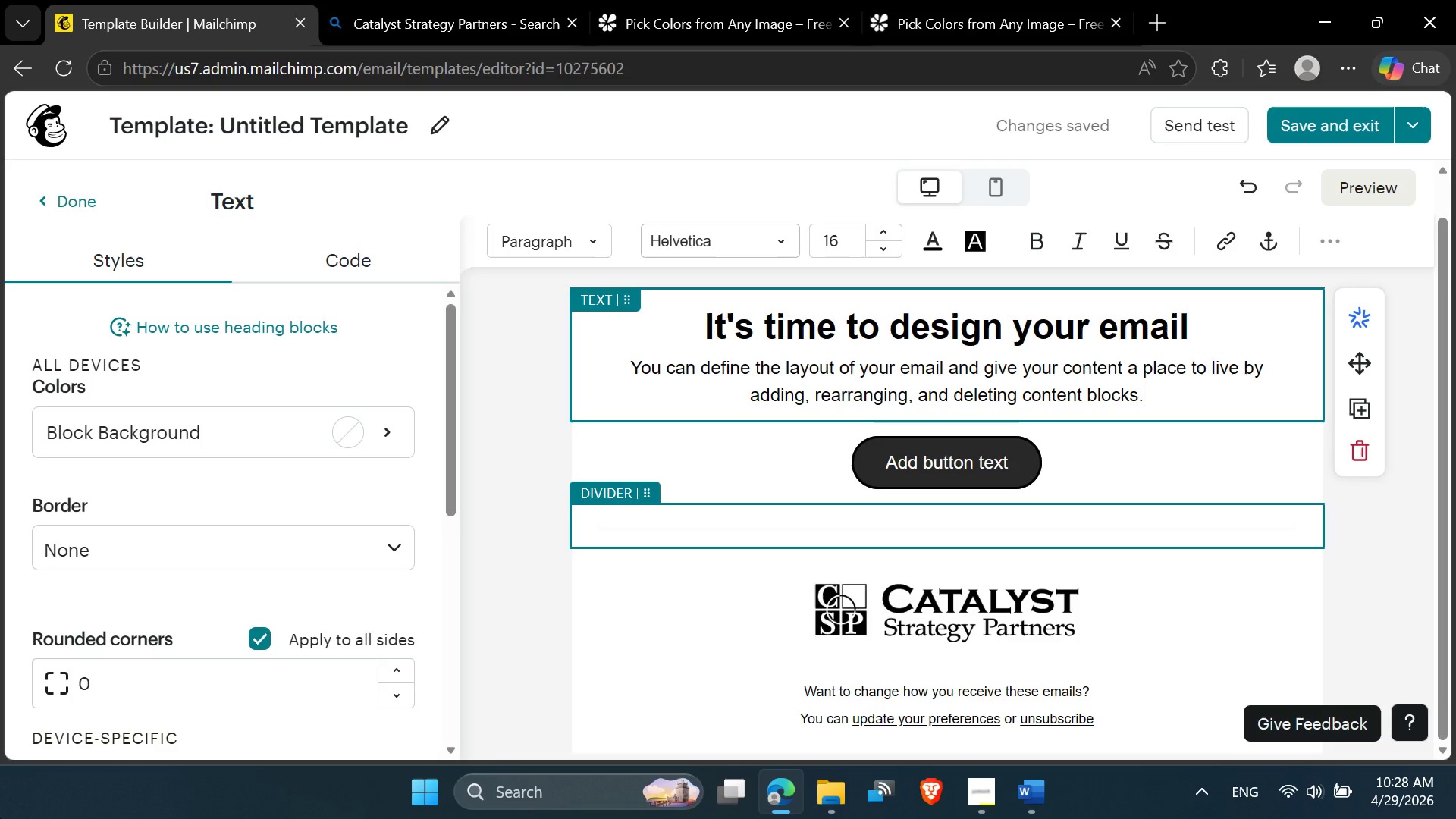 
left_click([839, 372])
 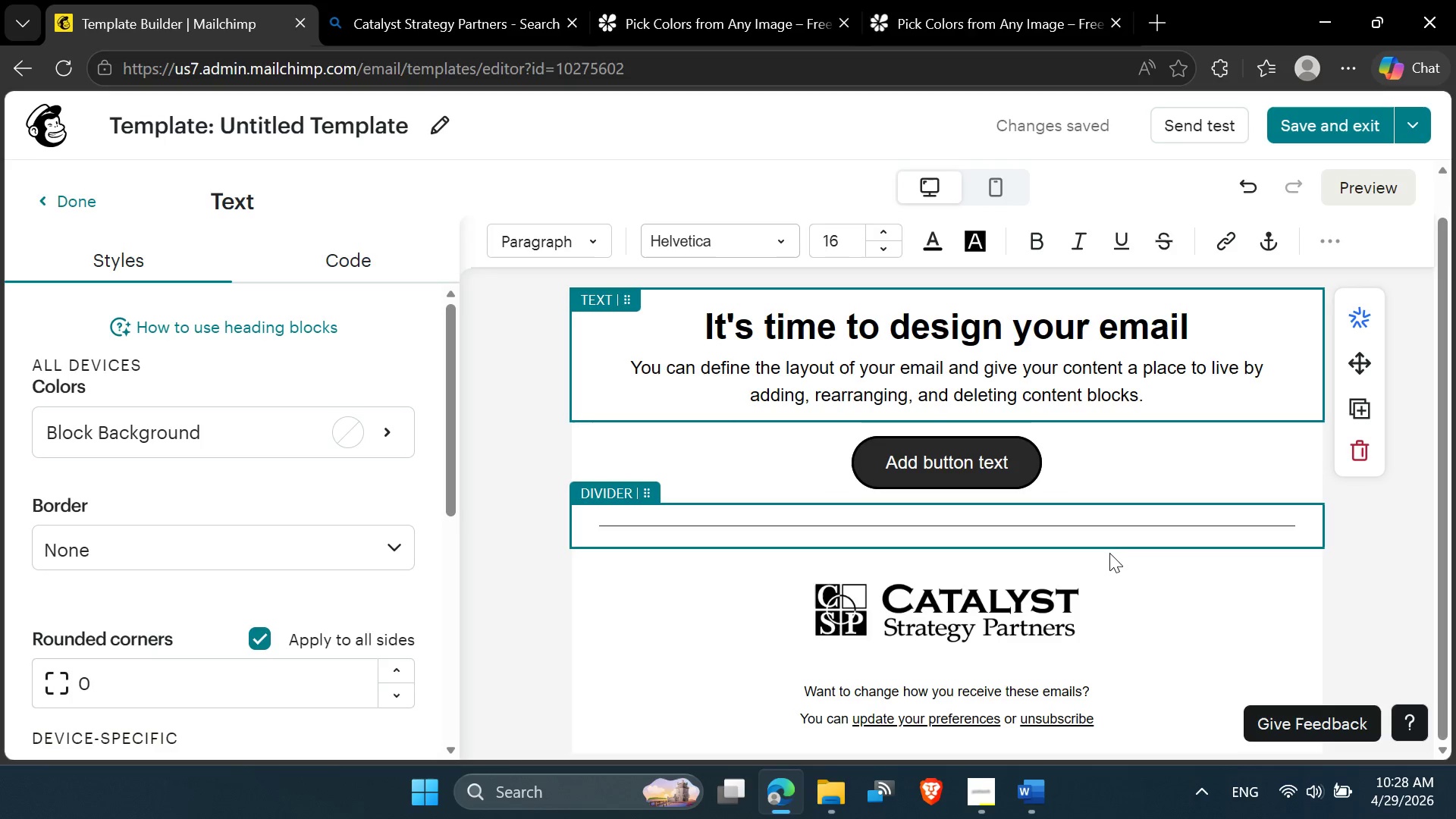 
scroll: coordinate [1109, 554], scroll_direction: down, amount: 3.0
 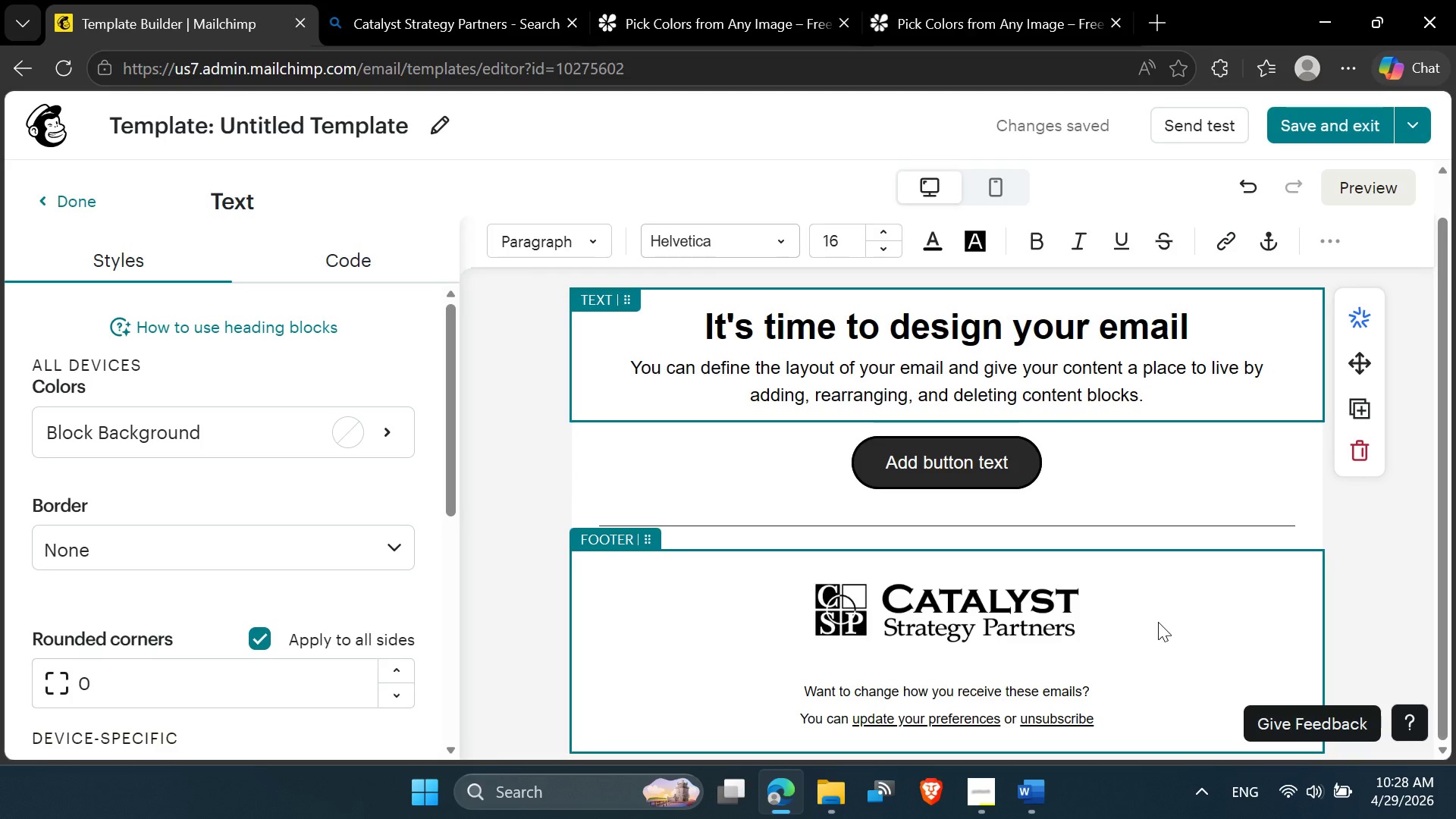 
scroll: coordinate [952, 437], scroll_direction: up, amount: 6.0
 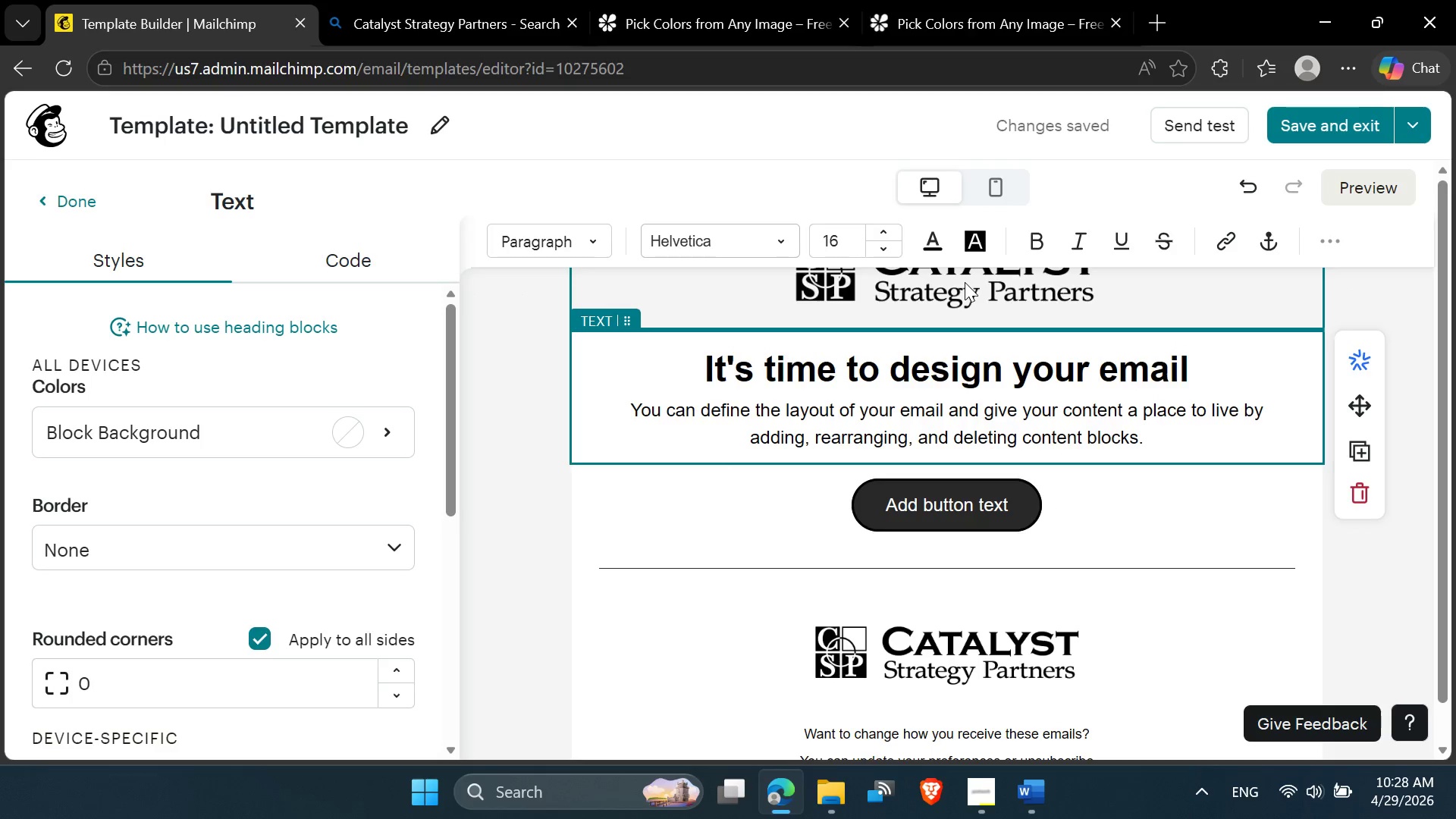 
left_click([965, 282])
 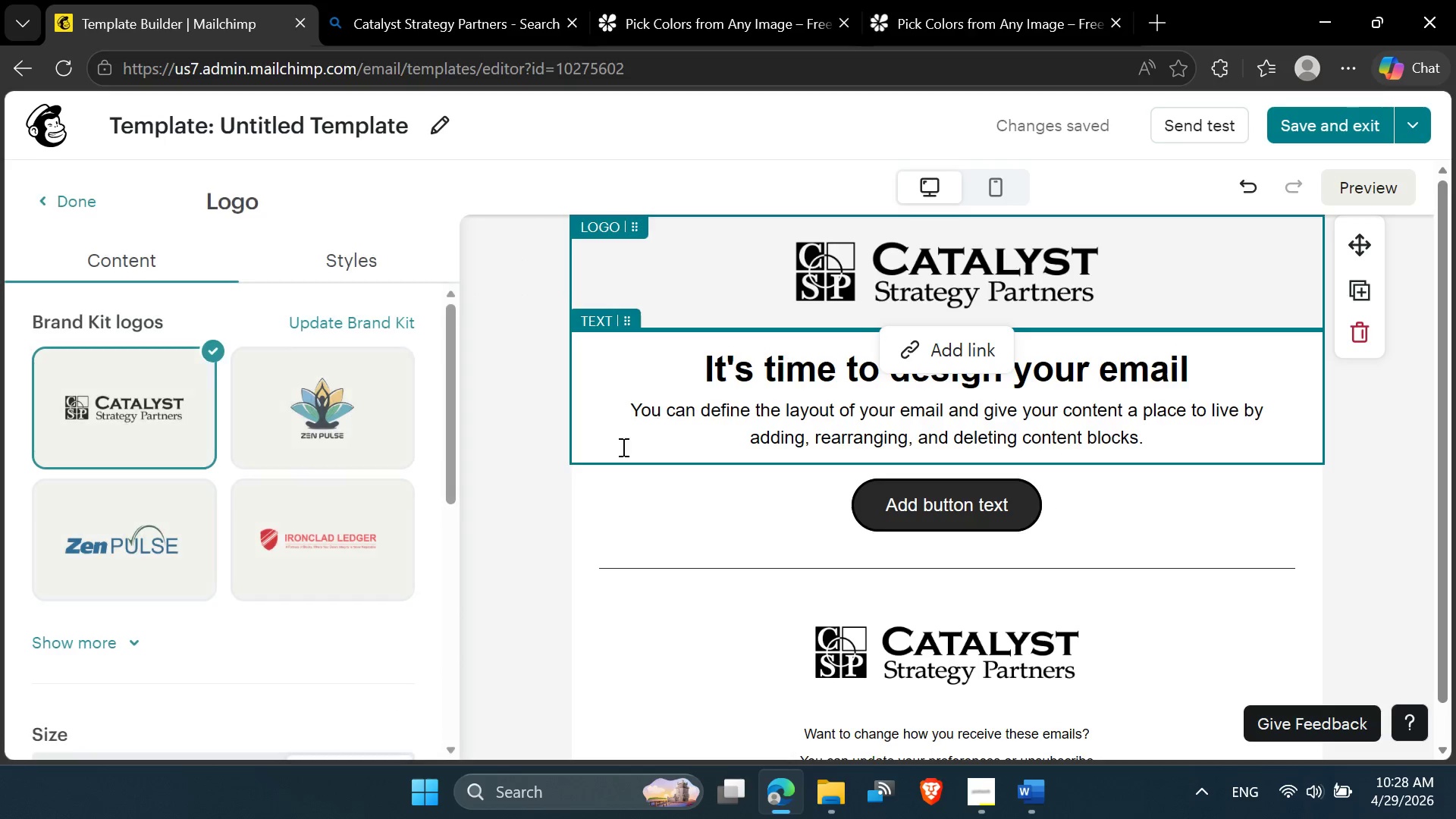 
left_click([566, 463])
 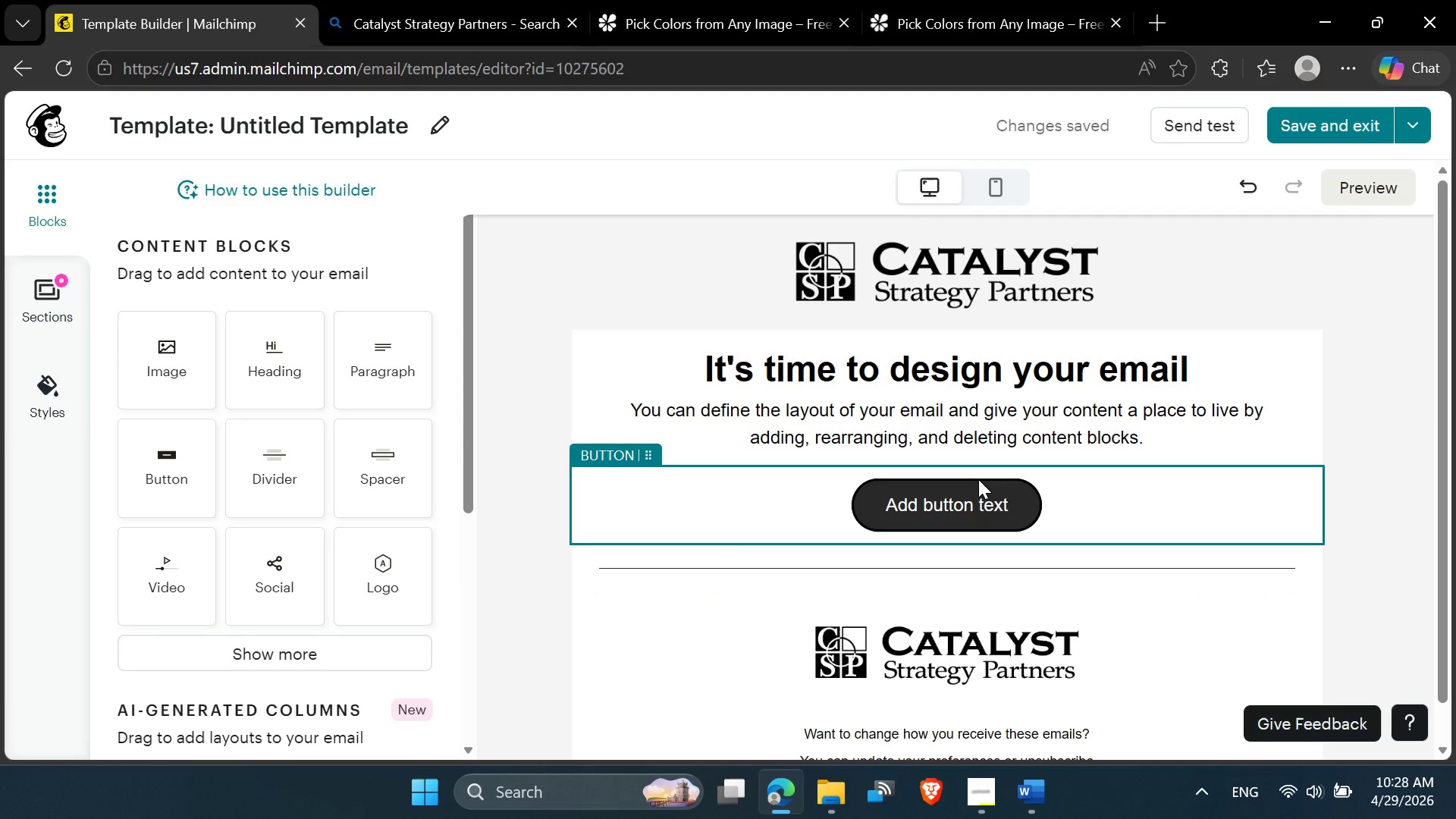 
left_click([976, 470])
 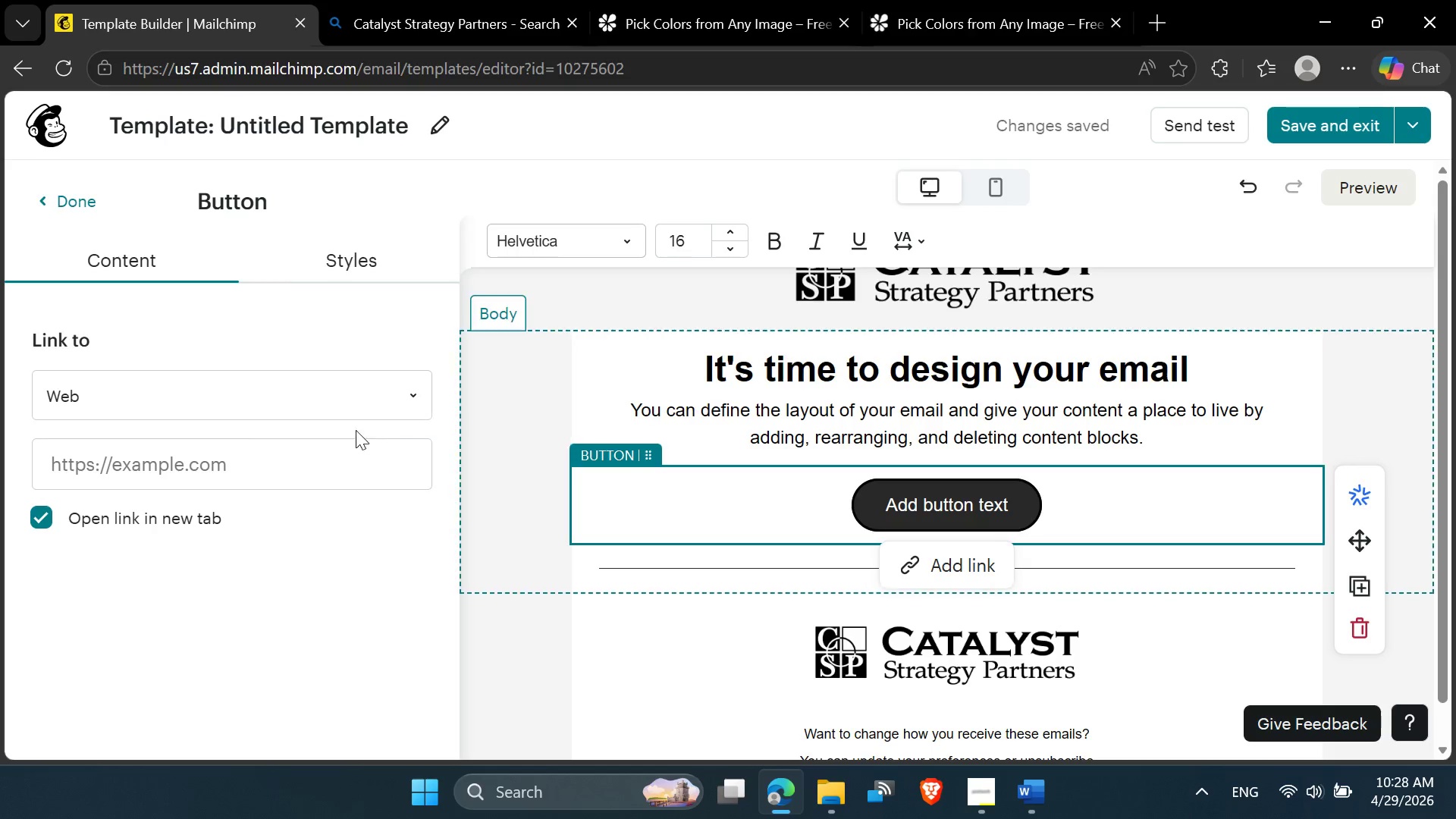 
left_click([372, 256])
 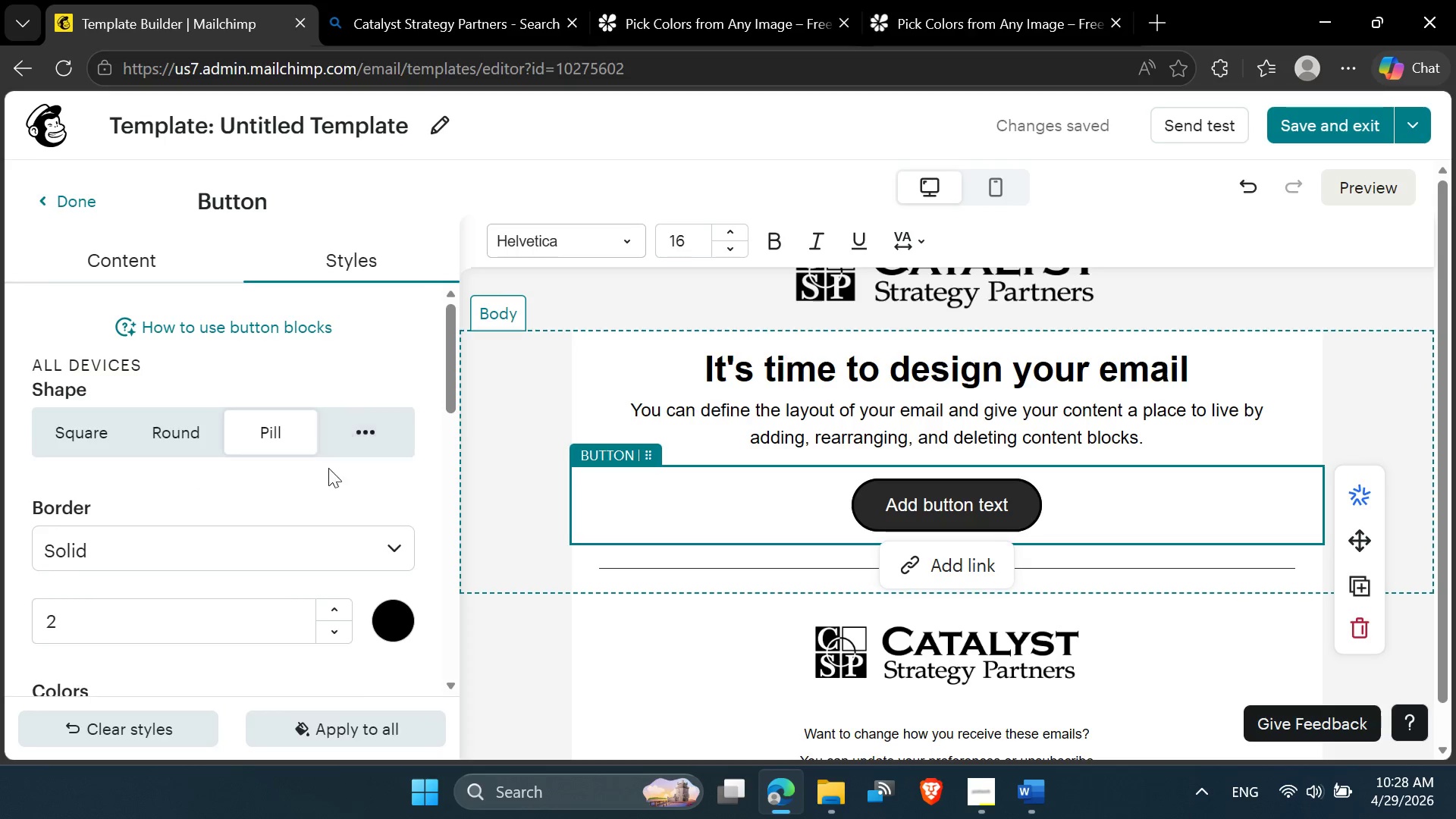 
scroll: coordinate [268, 588], scroll_direction: down, amount: 12.0
 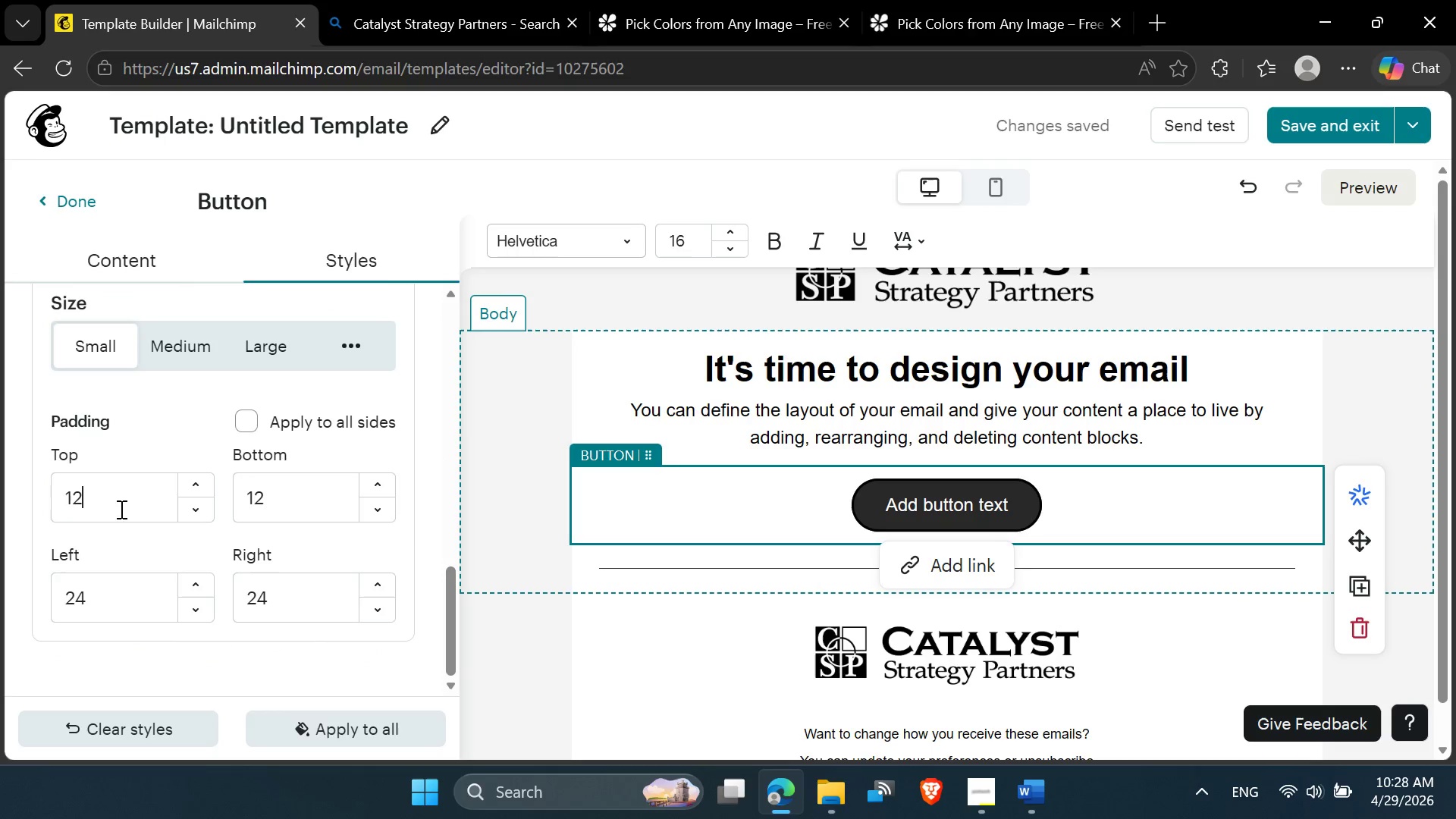 
left_click_drag(start_coordinate=[120, 509], to_coordinate=[48, 510])
 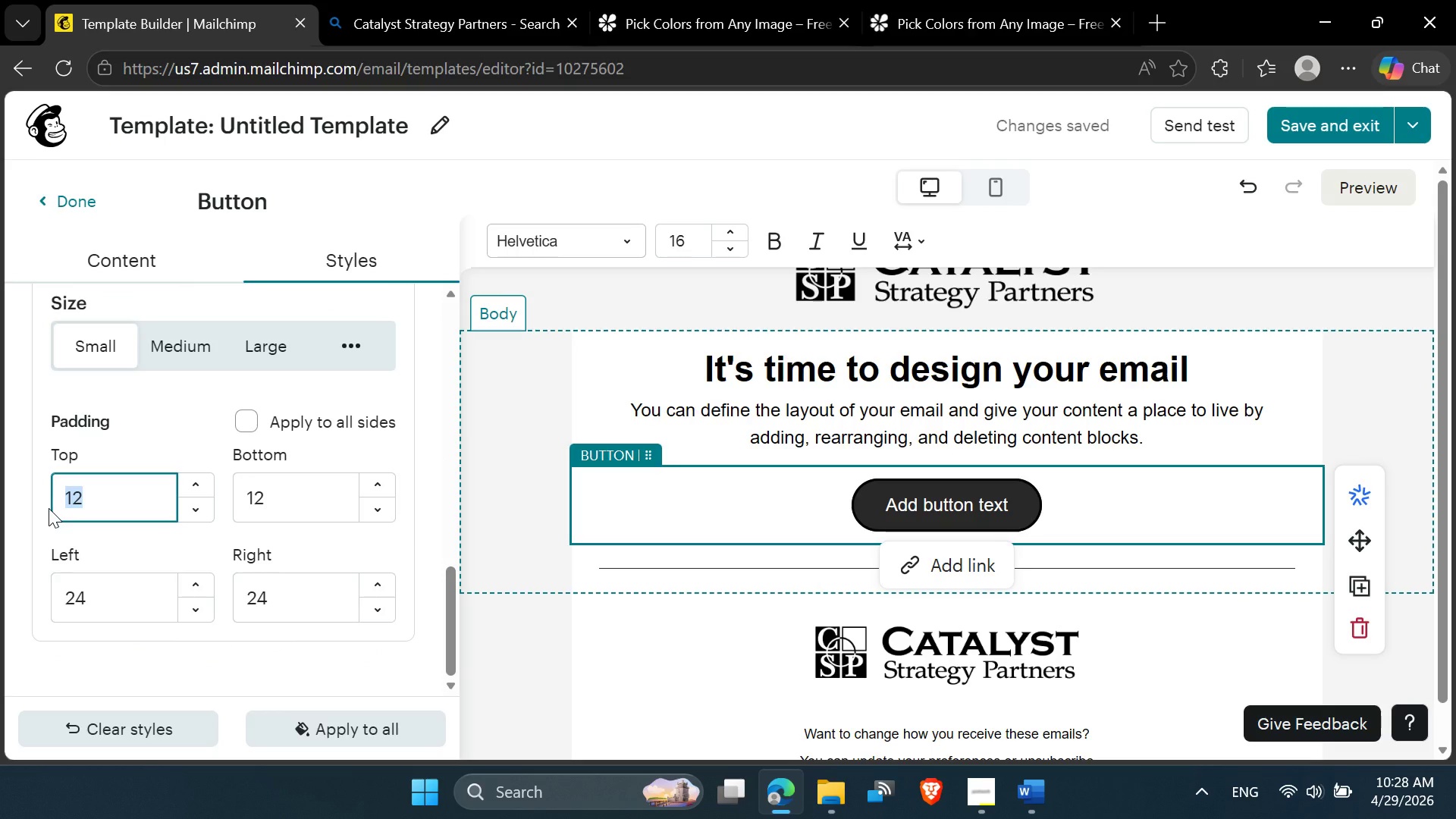 
key(0)
 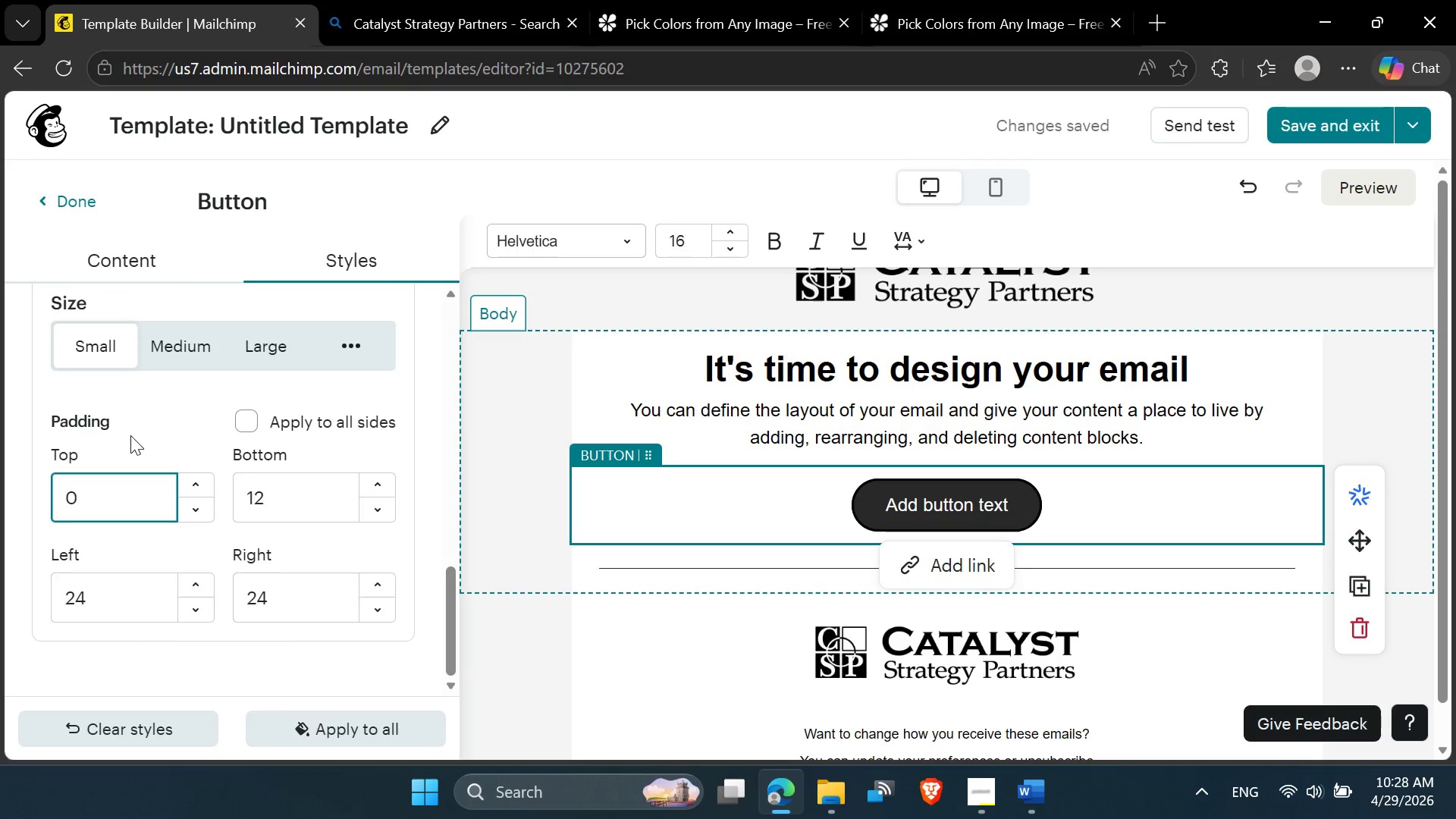 
left_click([130, 435])
 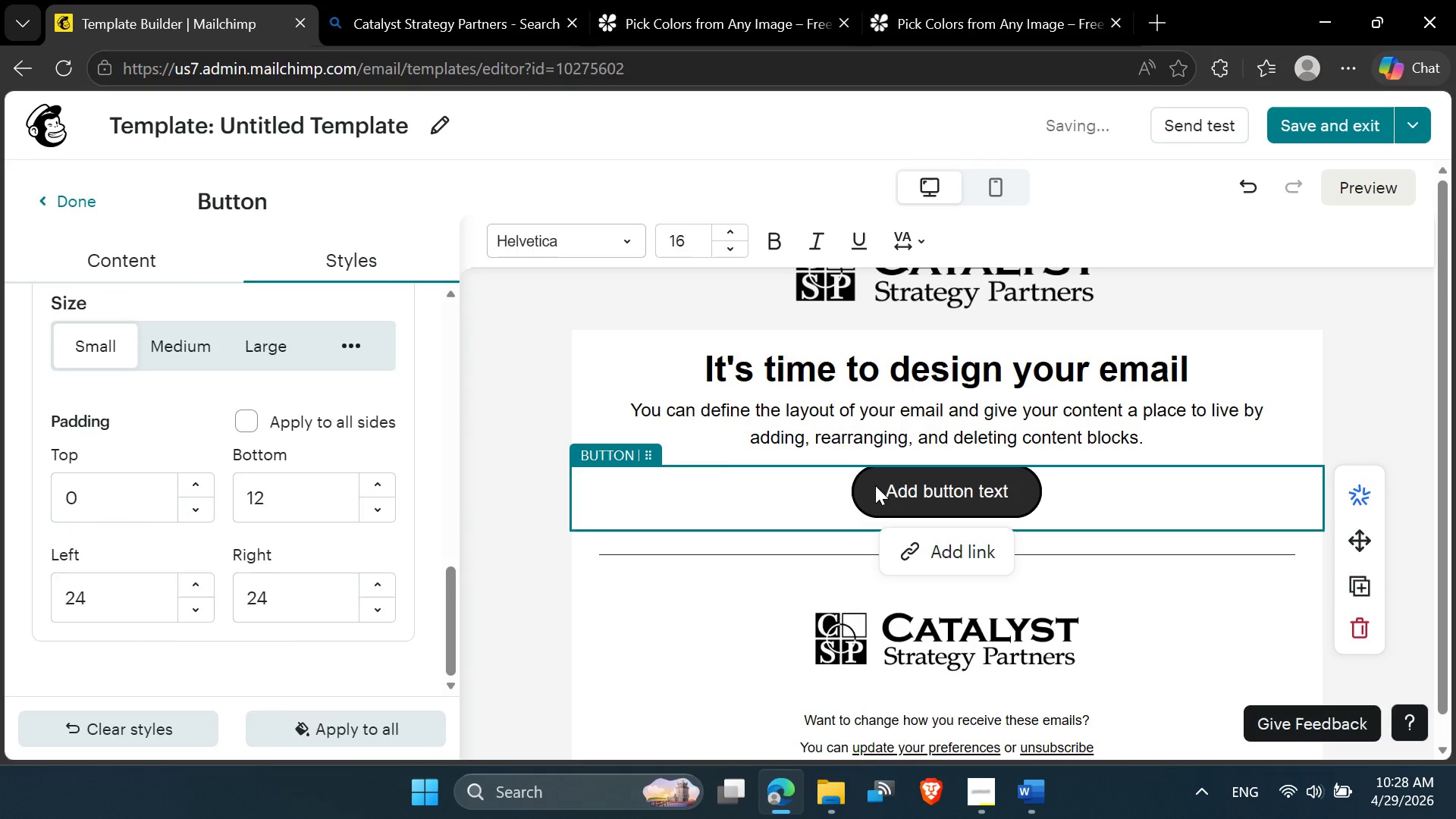 
scroll: coordinate [885, 484], scroll_direction: up, amount: 3.0
 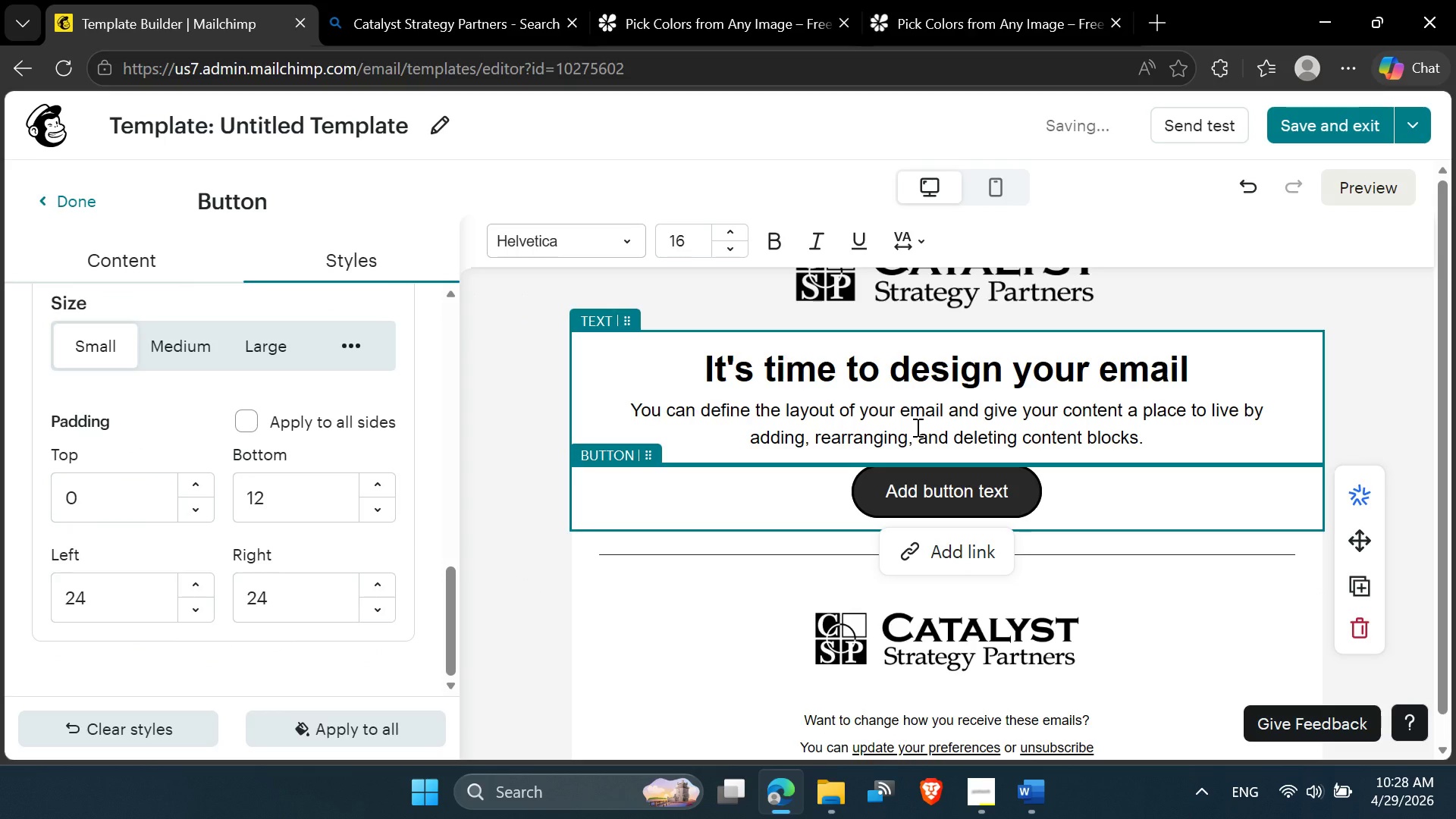 
scroll: coordinate [916, 427], scroll_direction: down, amount: 2.0
 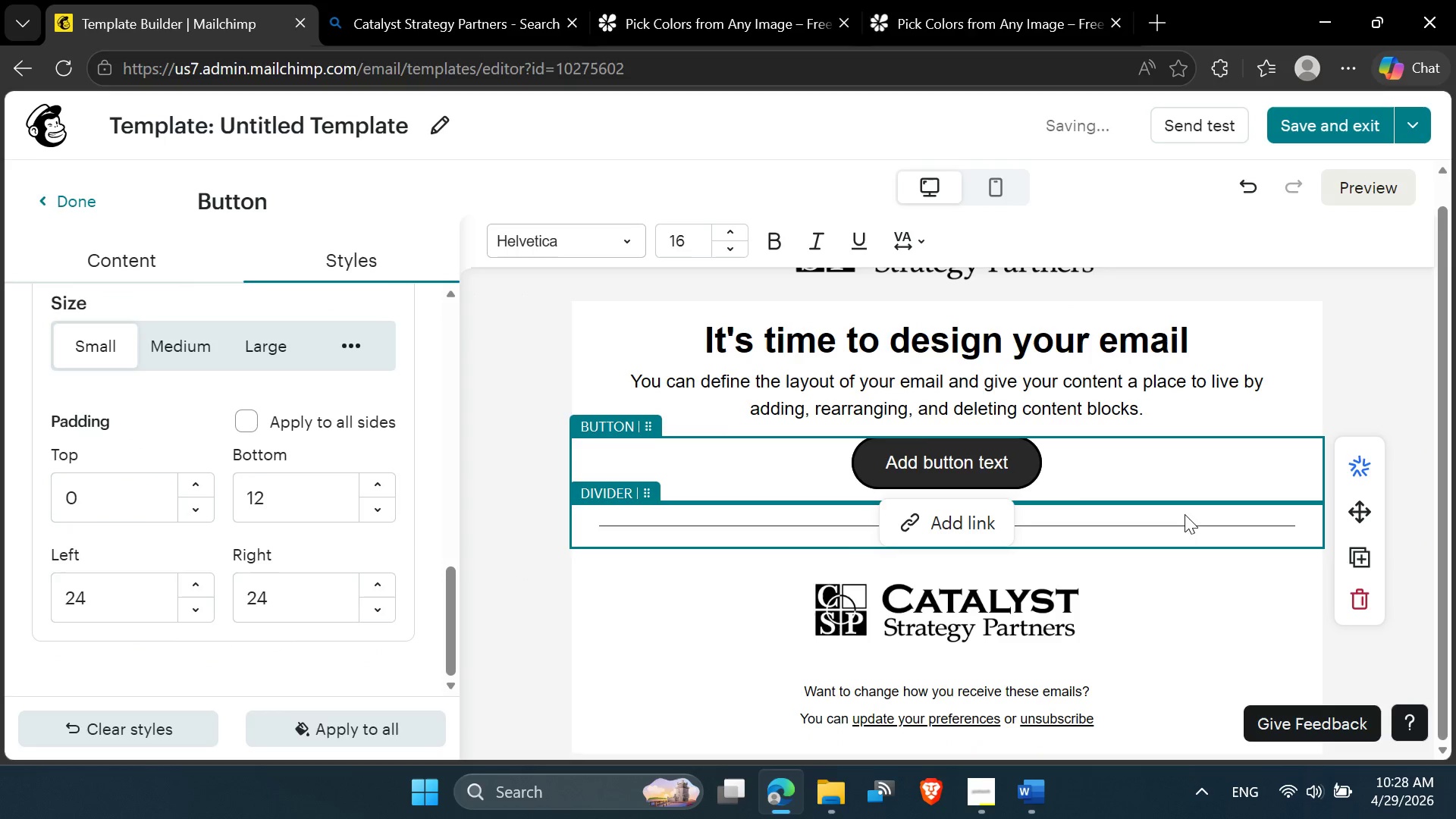 
left_click([1185, 511])
 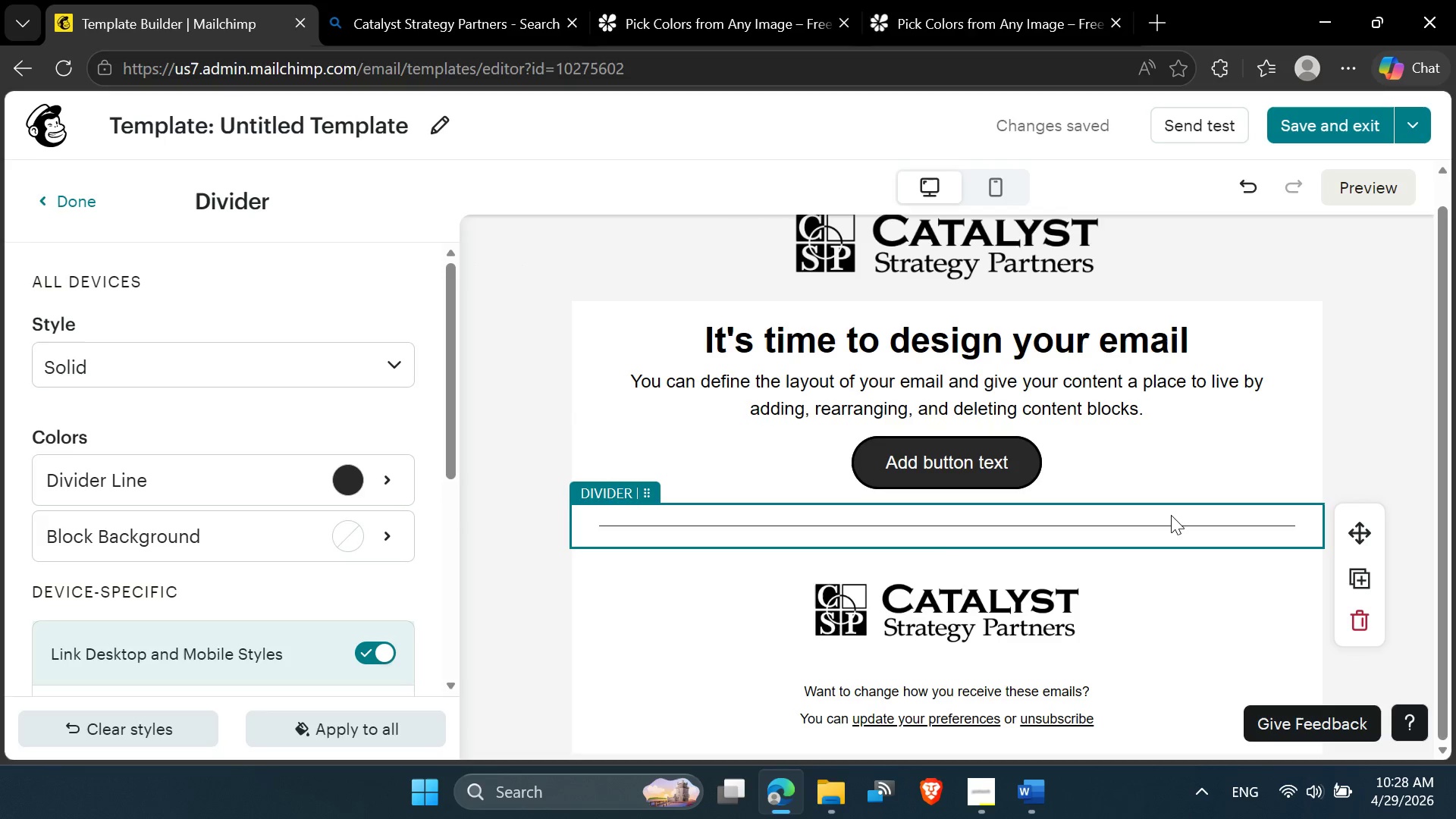 
scroll: coordinate [202, 512], scroll_direction: down, amount: 3.0
 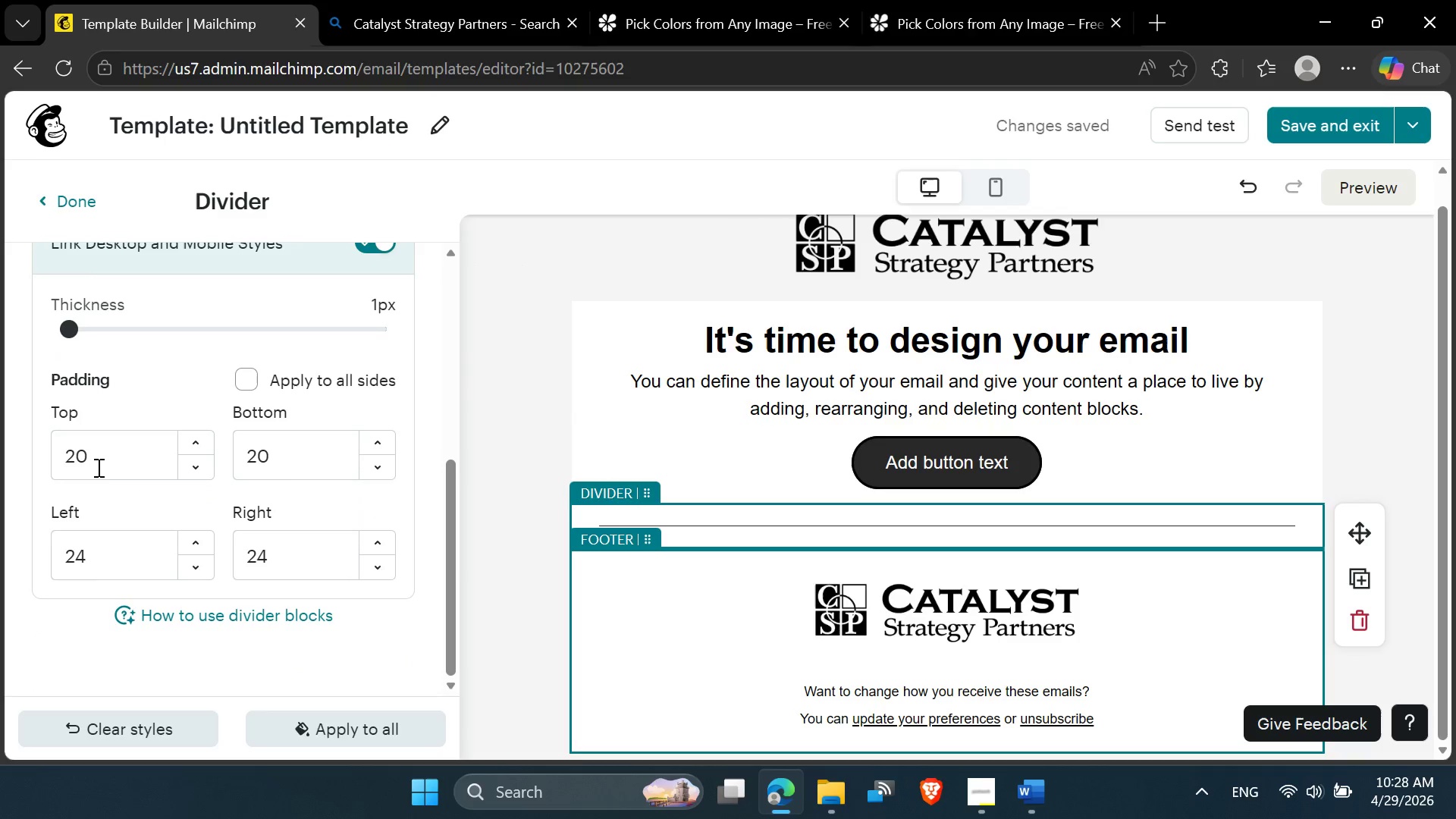 
left_click_drag(start_coordinate=[101, 464], to_coordinate=[66, 459])
 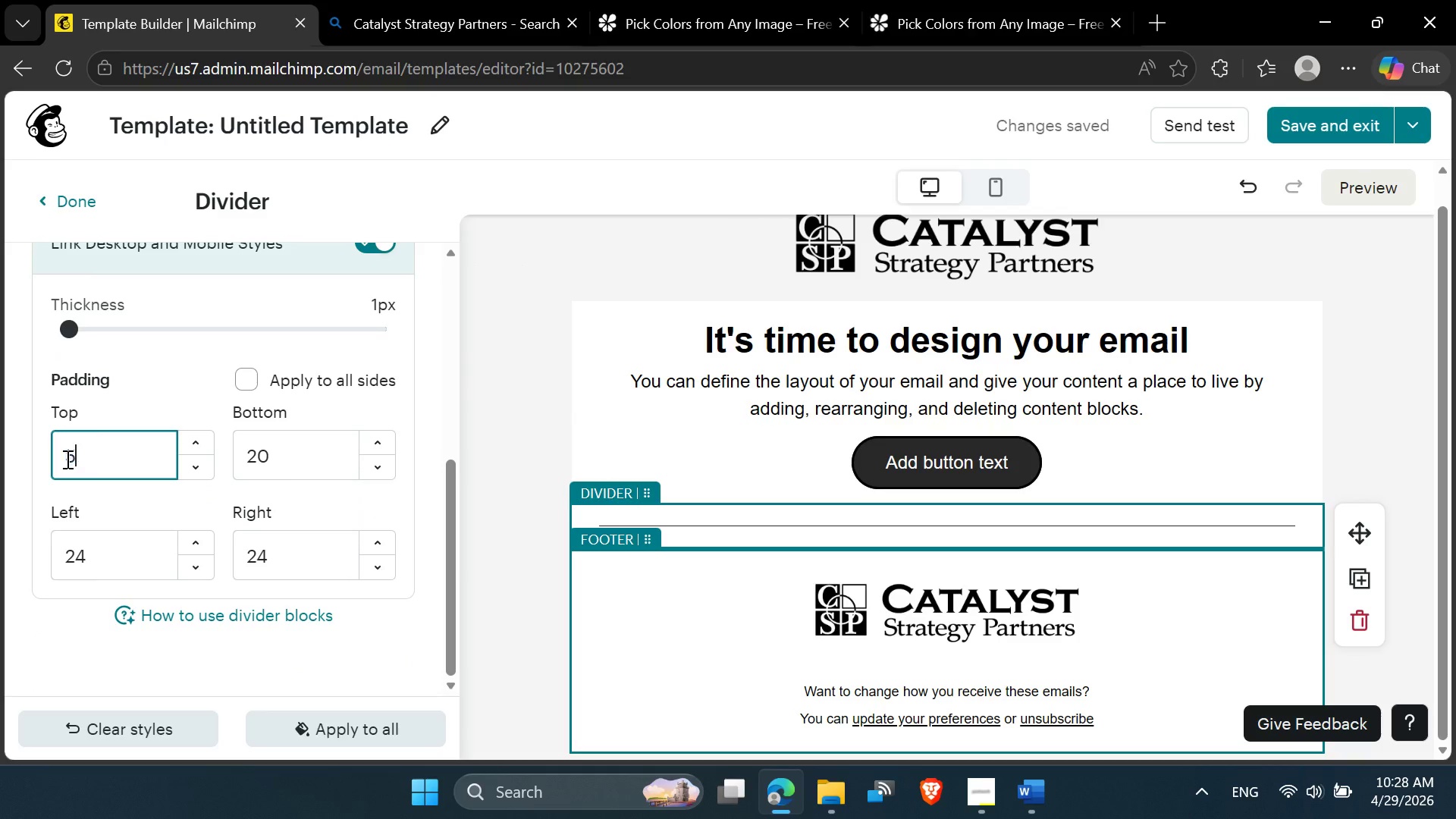 
key(5)
 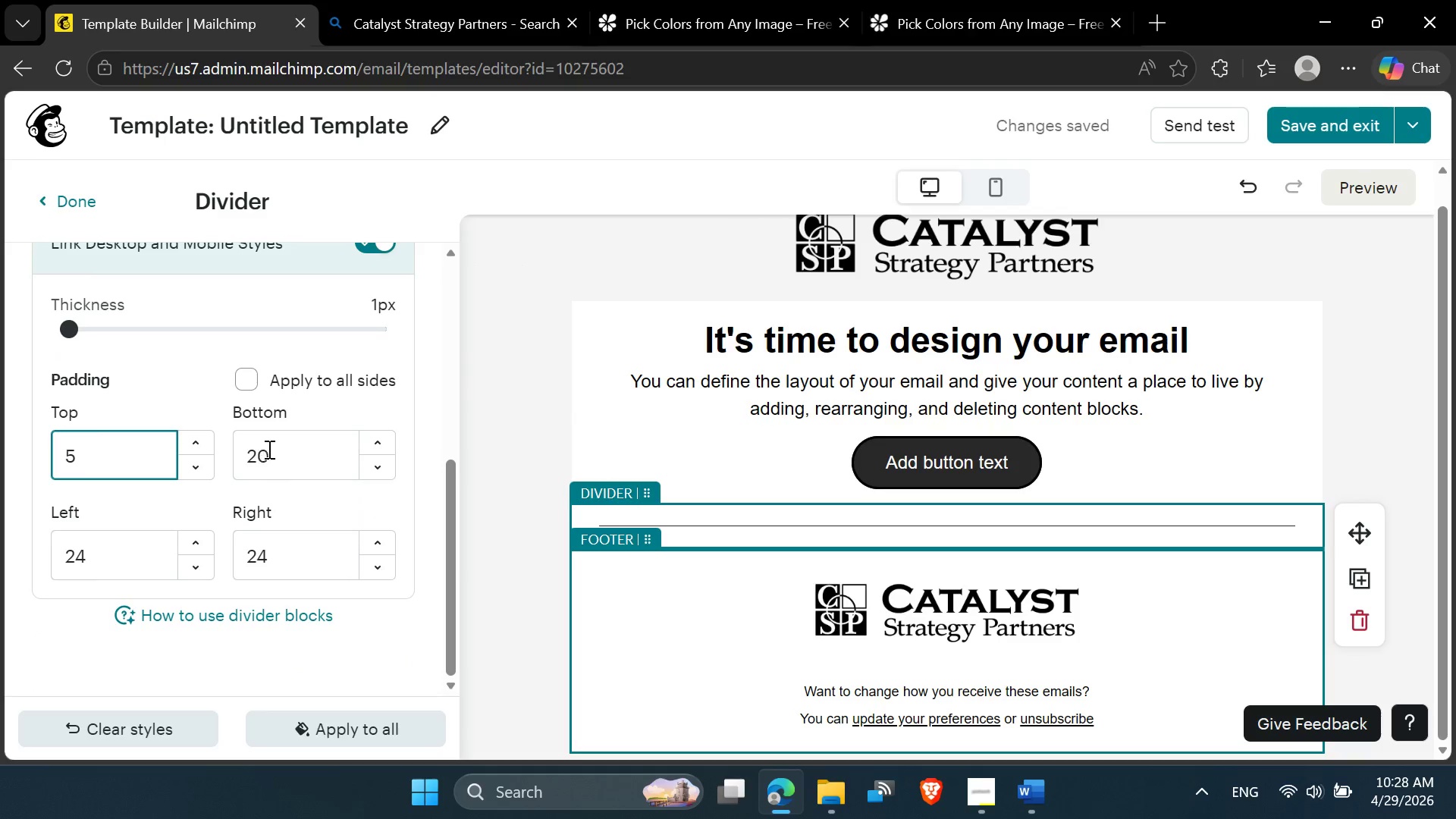 
left_click_drag(start_coordinate=[282, 453], to_coordinate=[247, 445])
 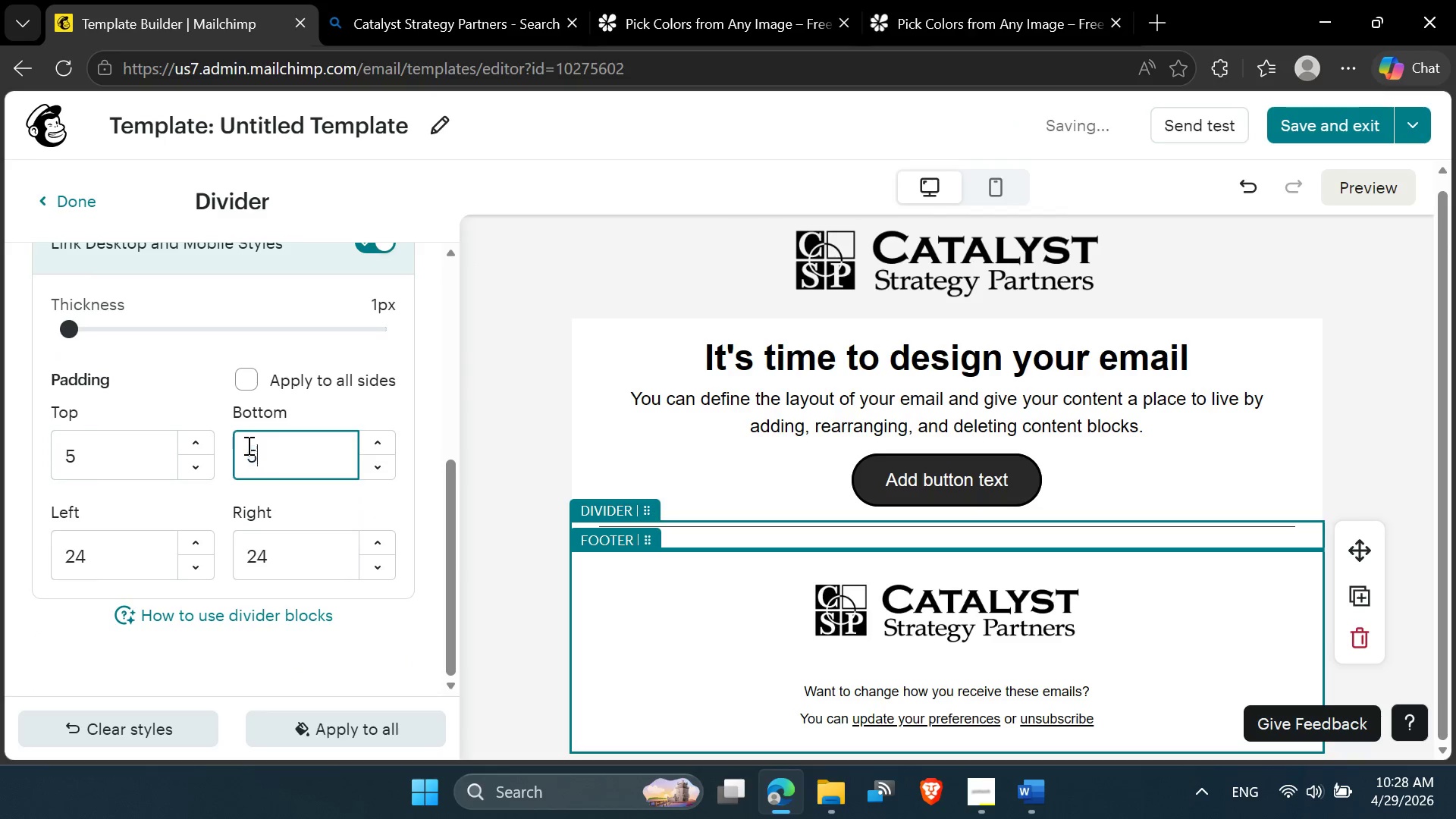 
key(5)
 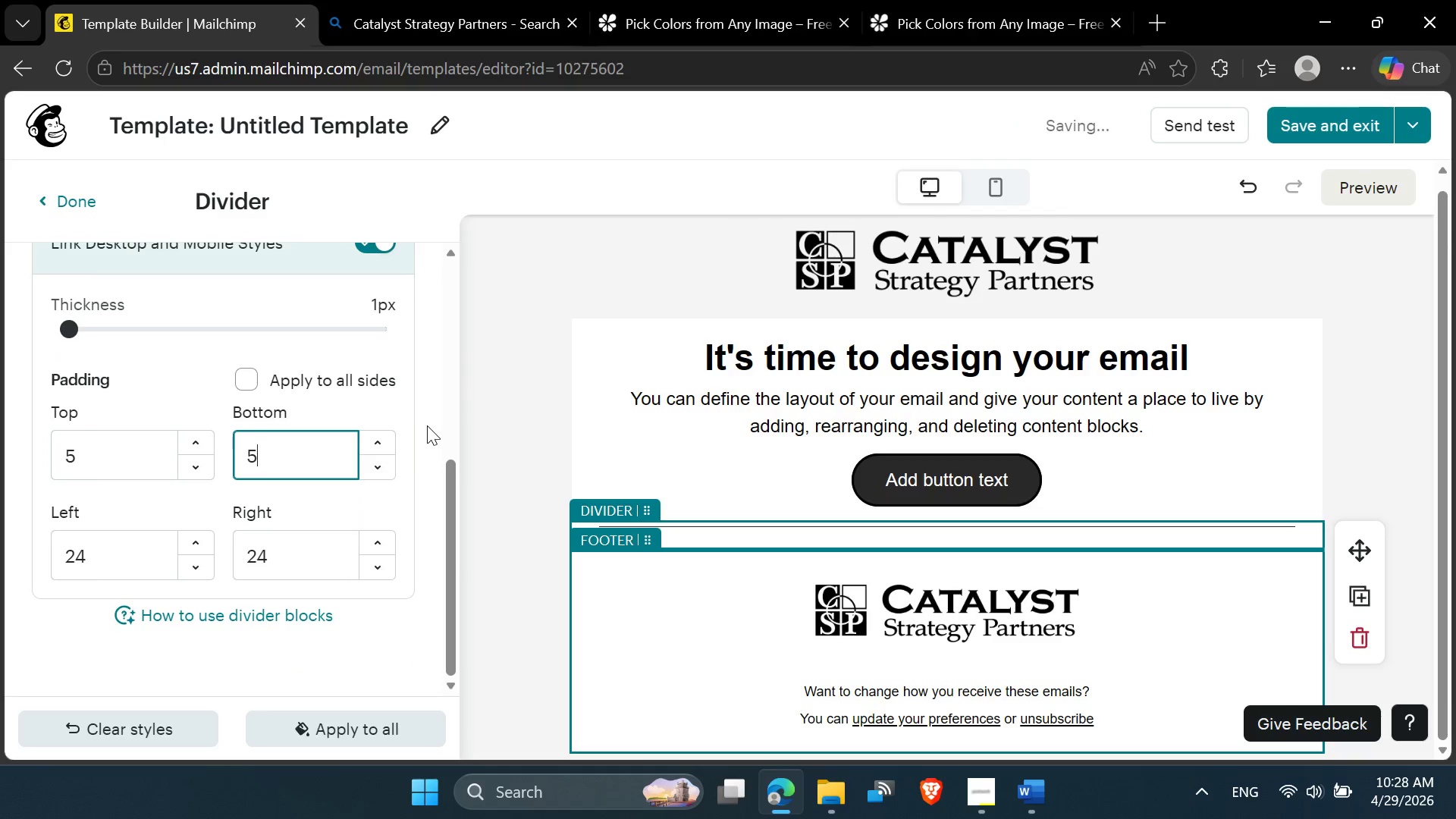 
left_click([435, 422])
 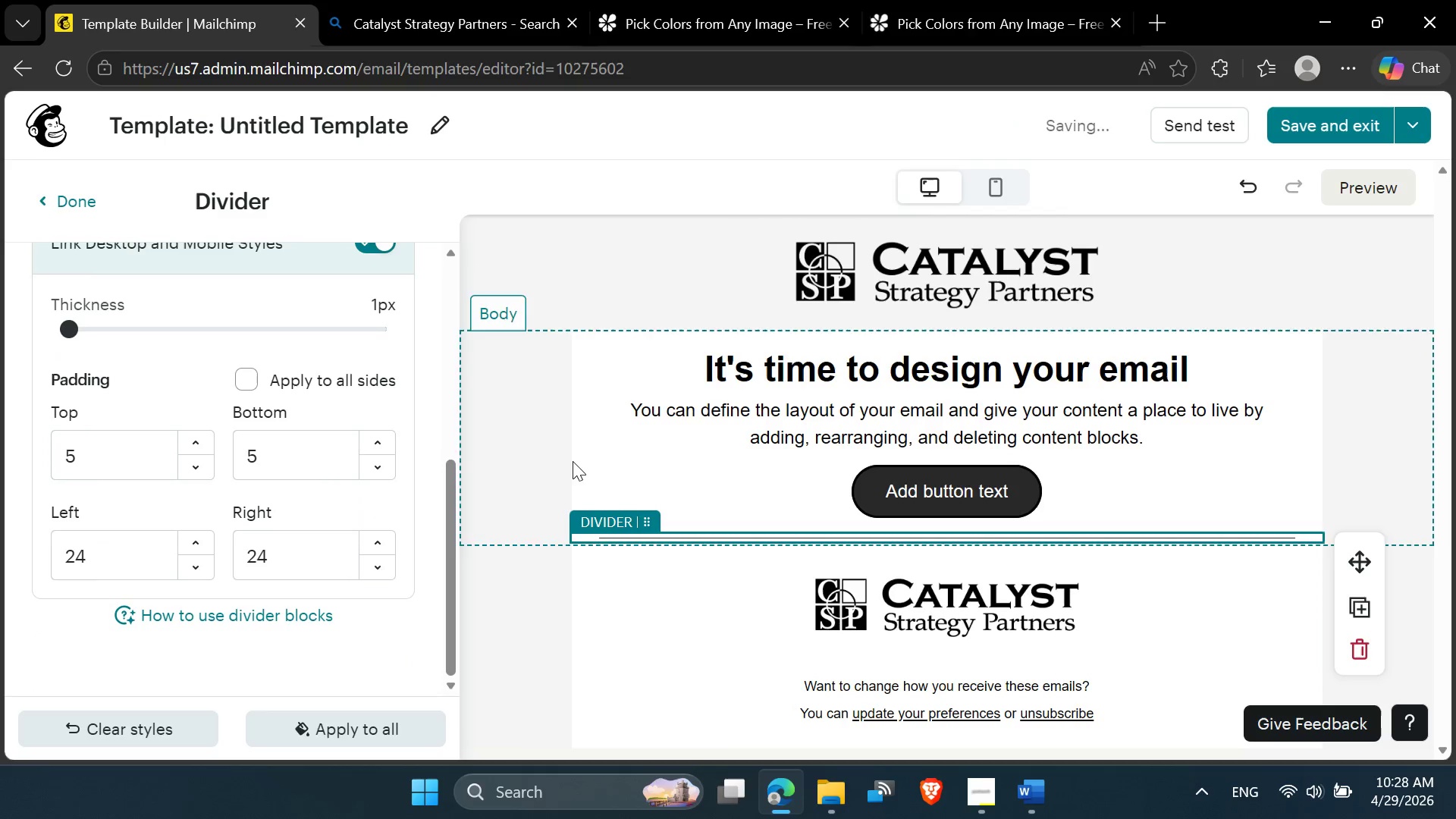 
scroll: coordinate [573, 464], scroll_direction: up, amount: 1.0
 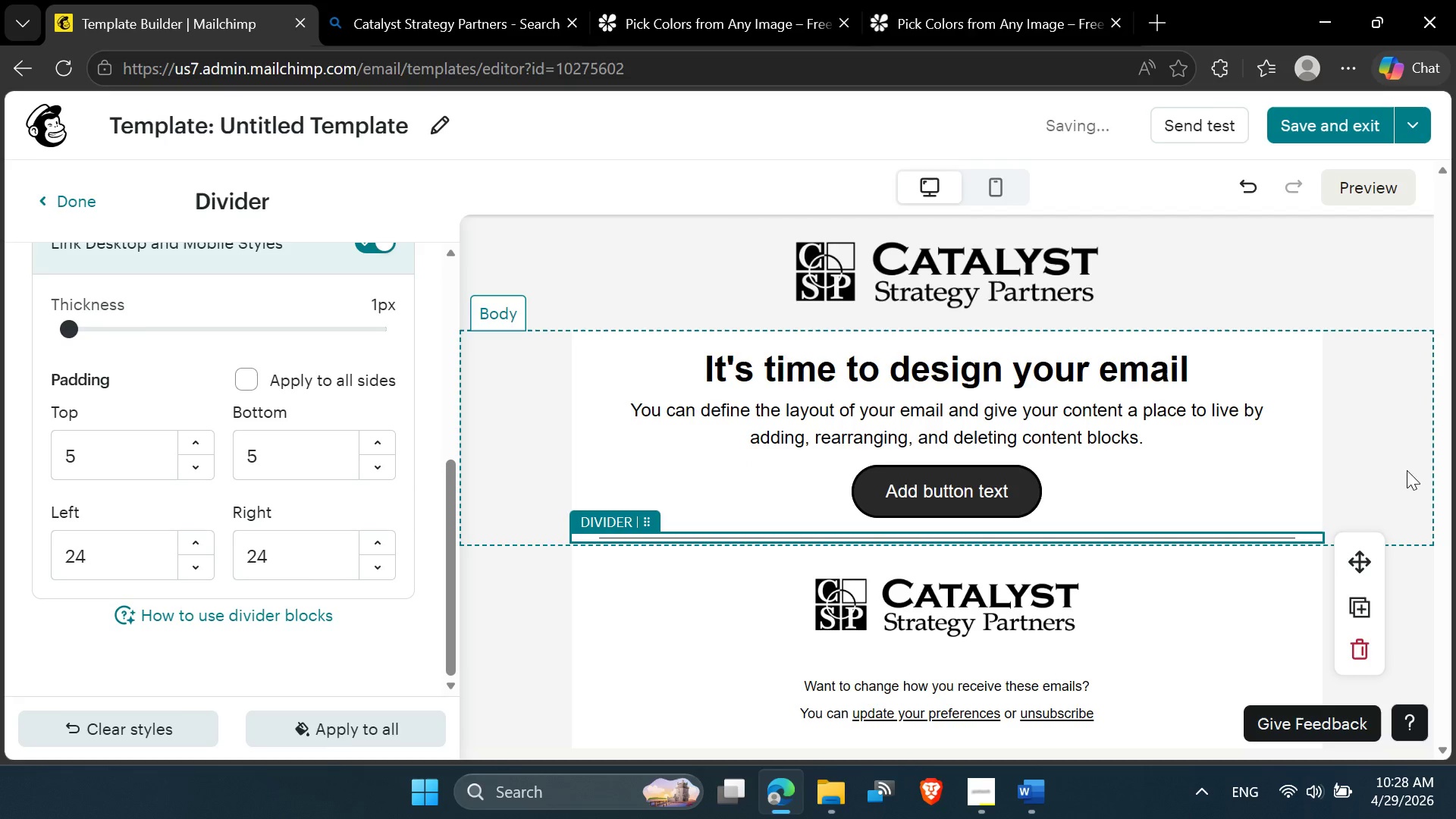 
left_click([1376, 470])
 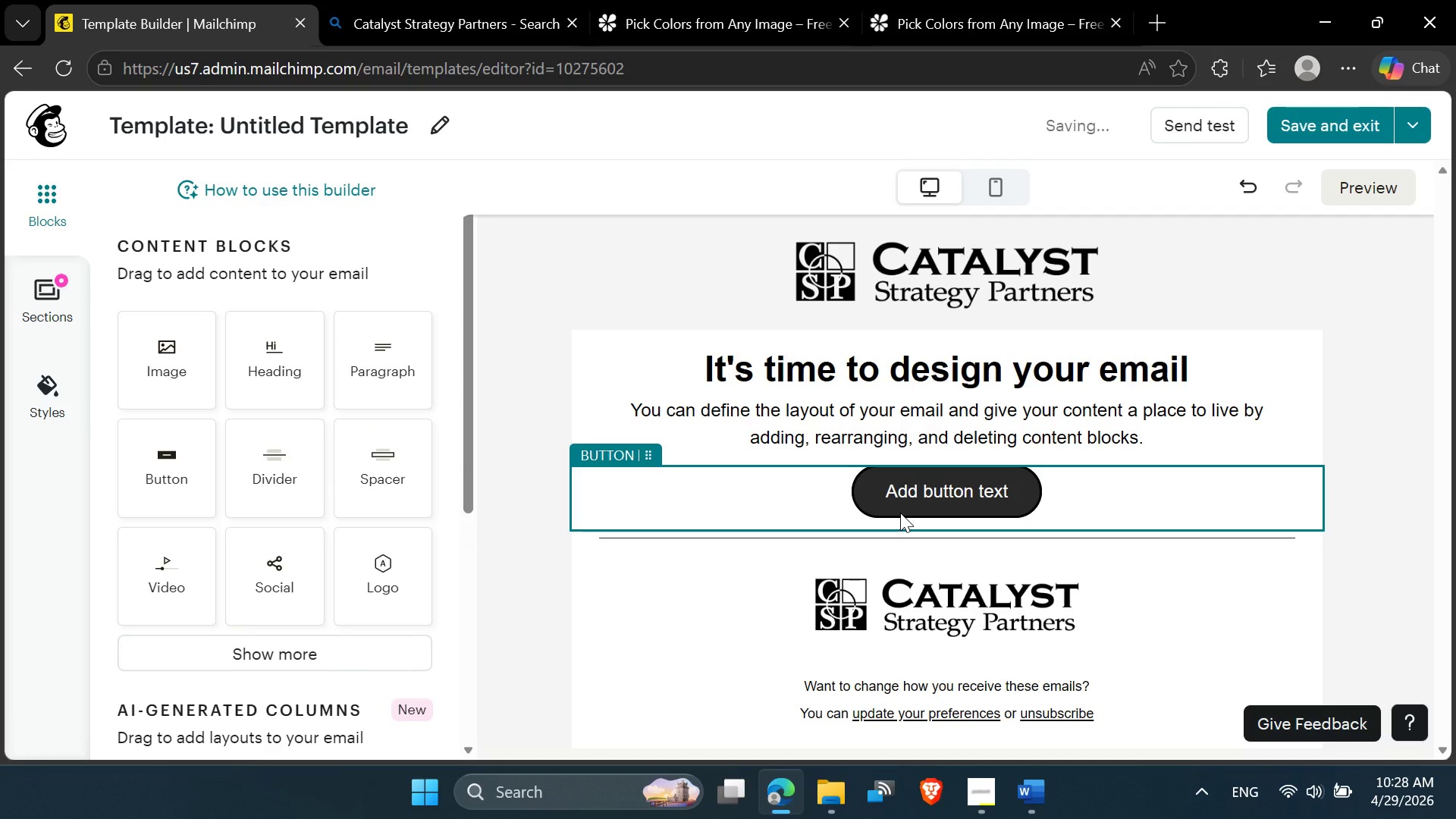 
left_click([900, 513])
 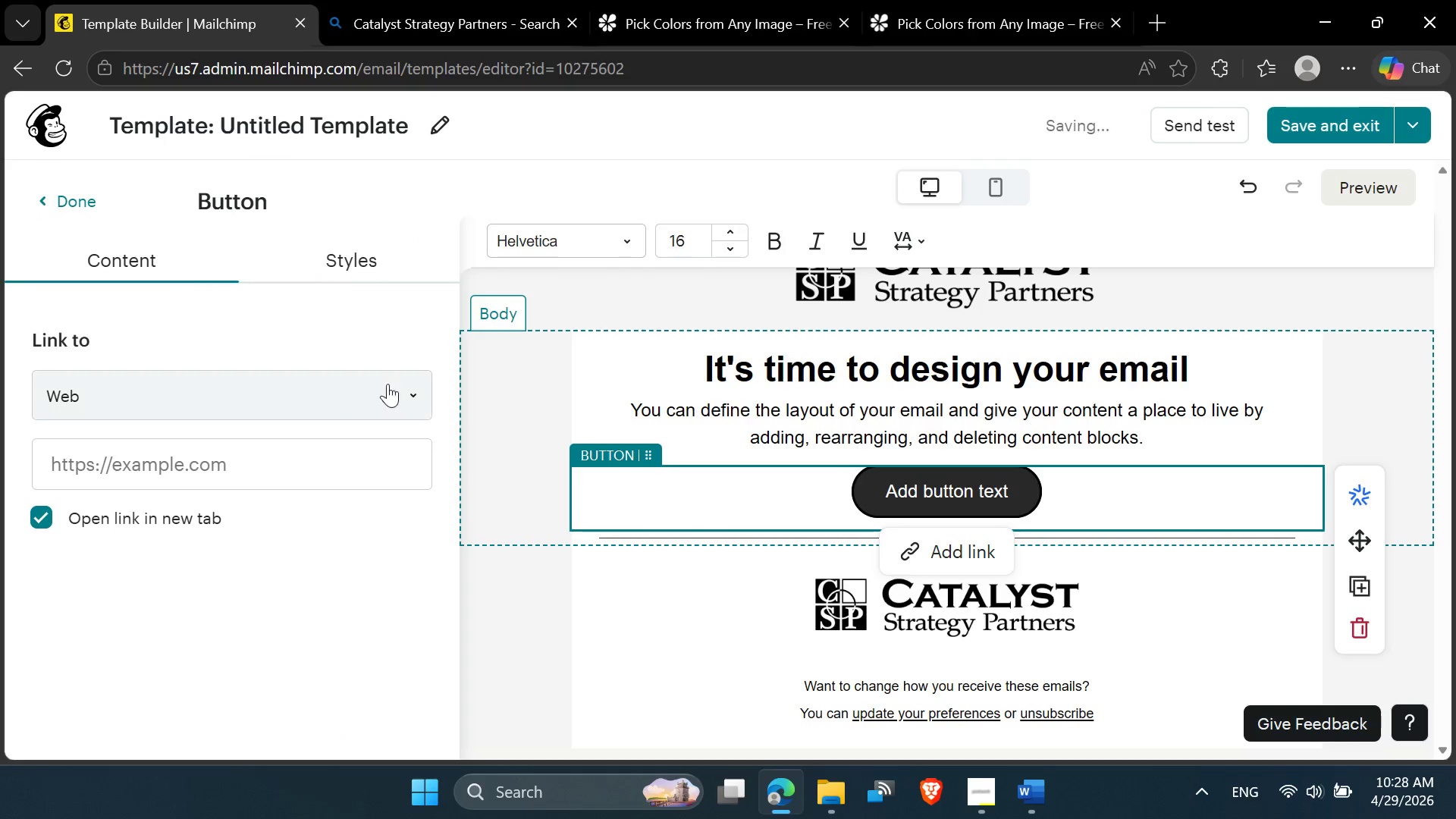 
left_click([348, 267])
 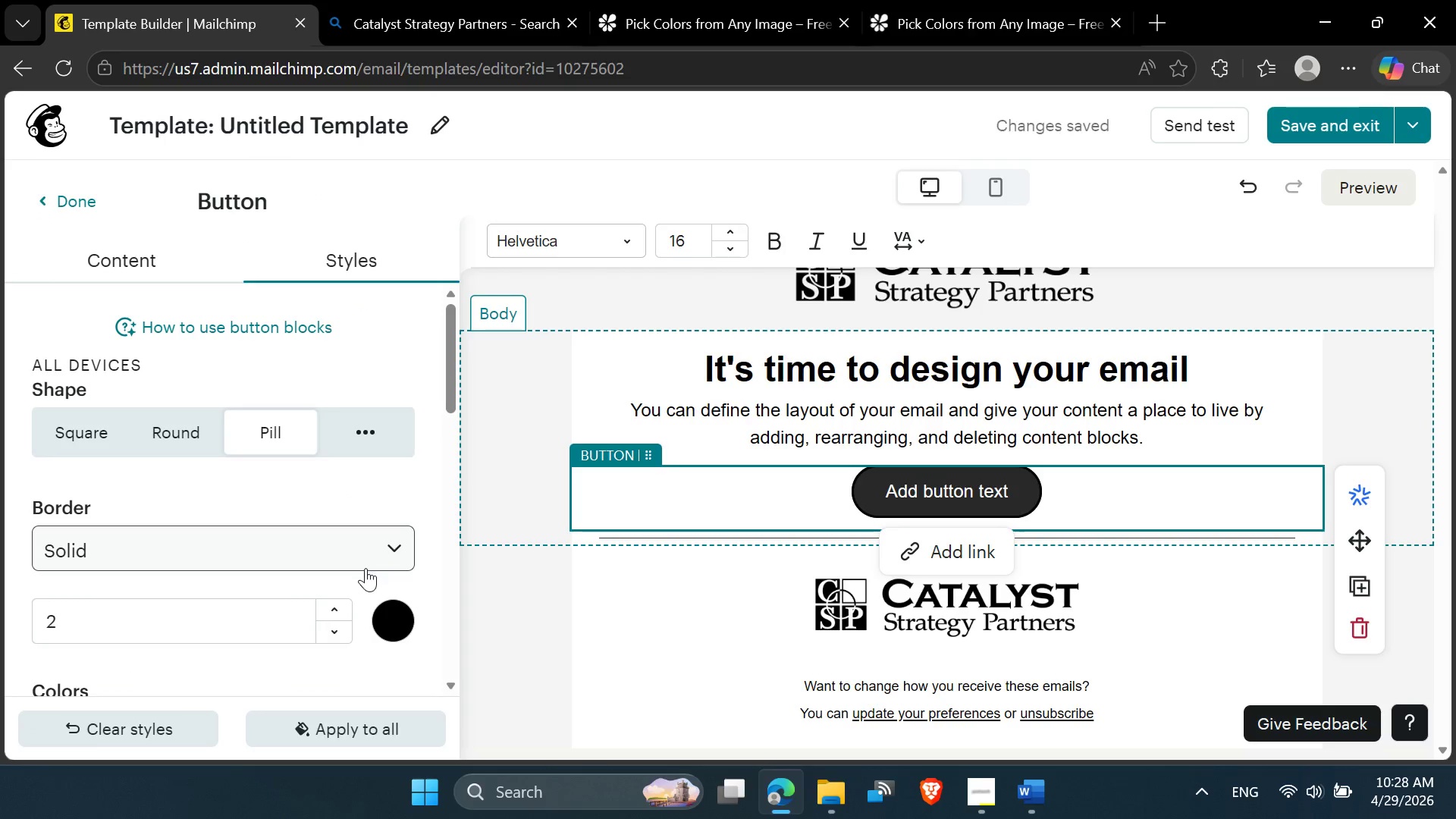 
scroll: coordinate [308, 573], scroll_direction: down, amount: 11.0
 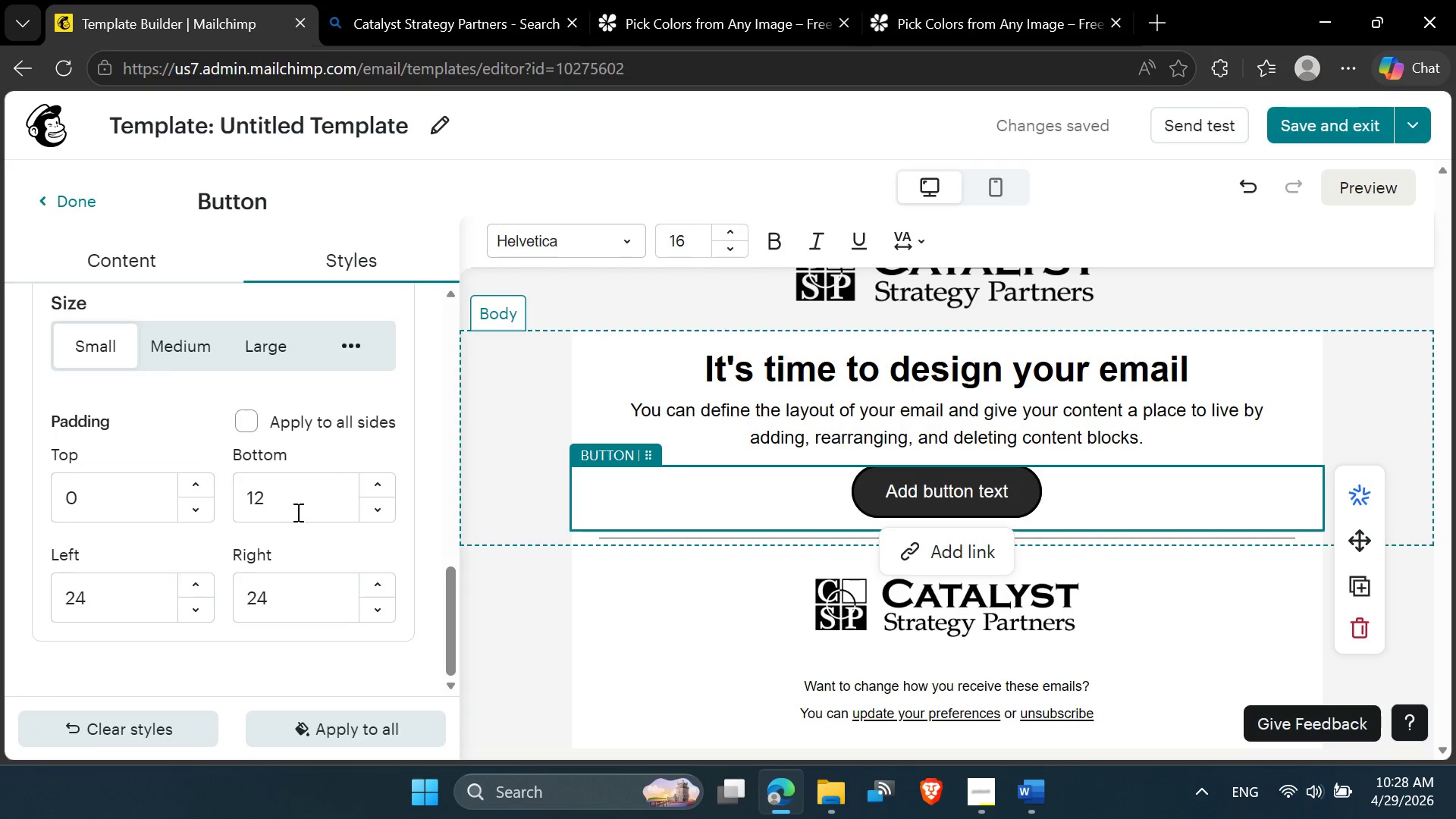 
left_click_drag(start_coordinate=[289, 504], to_coordinate=[249, 495])
 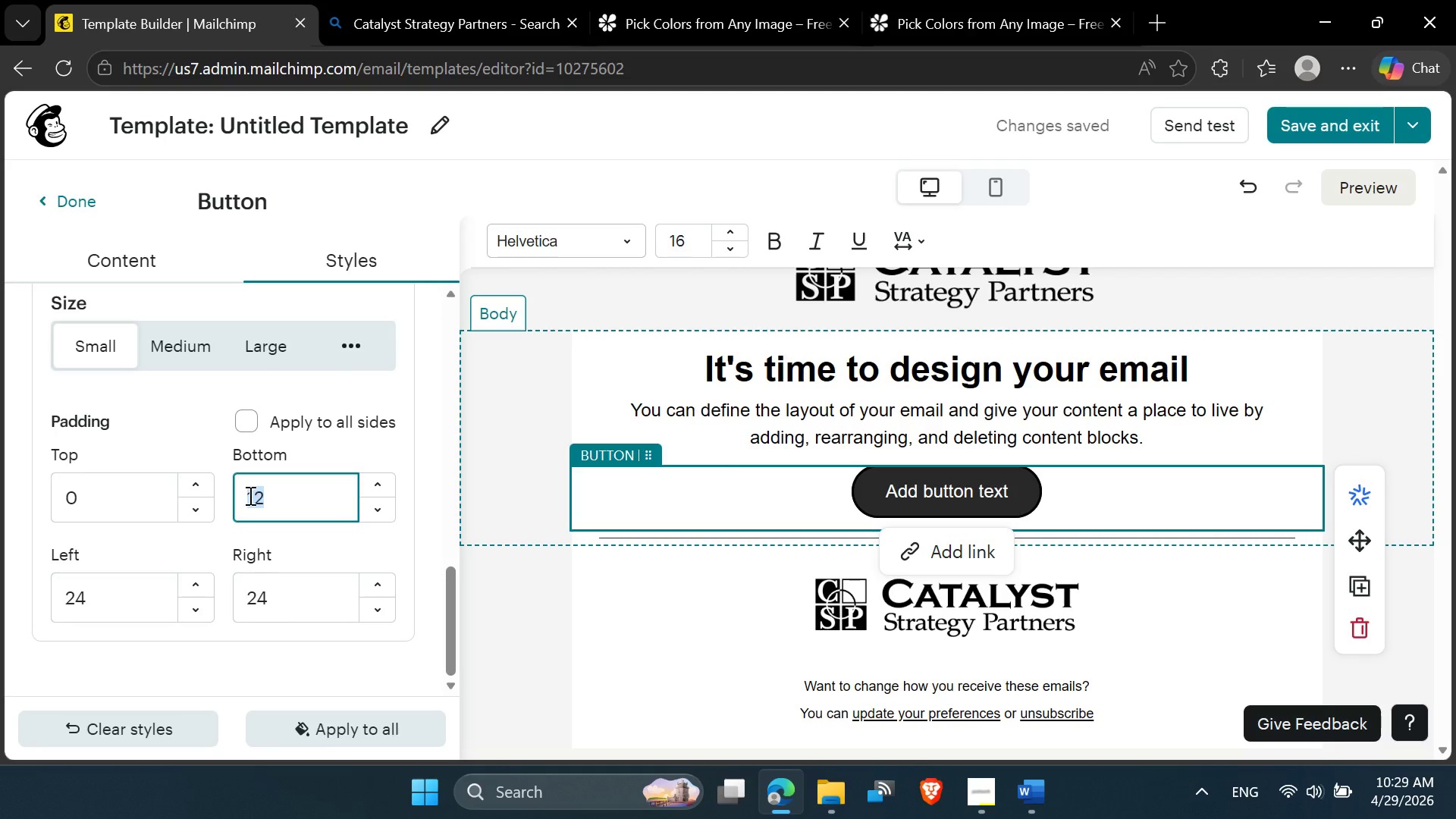 
key(5)
 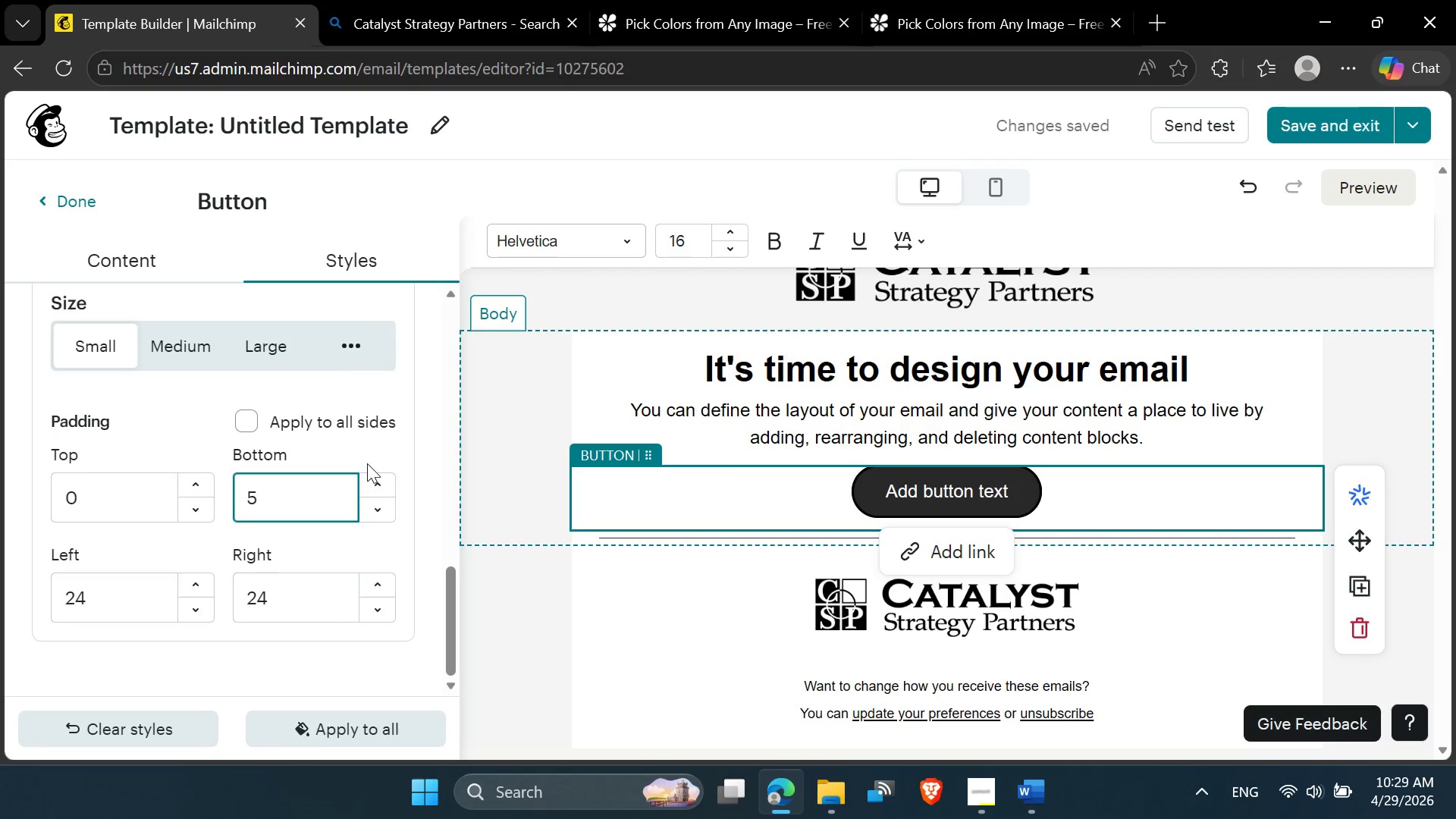 
left_click([367, 463])
 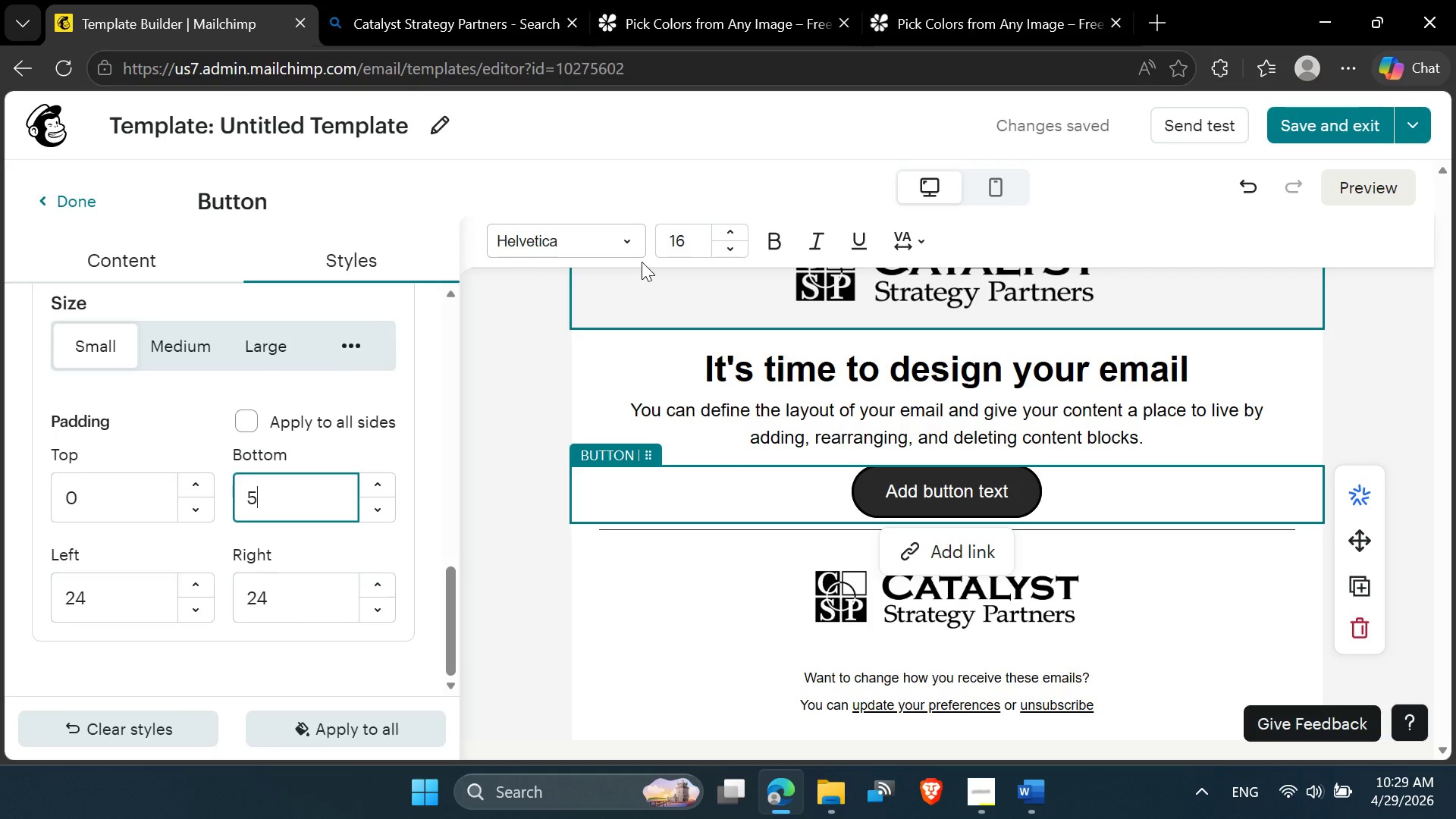 
wait(25.34)
 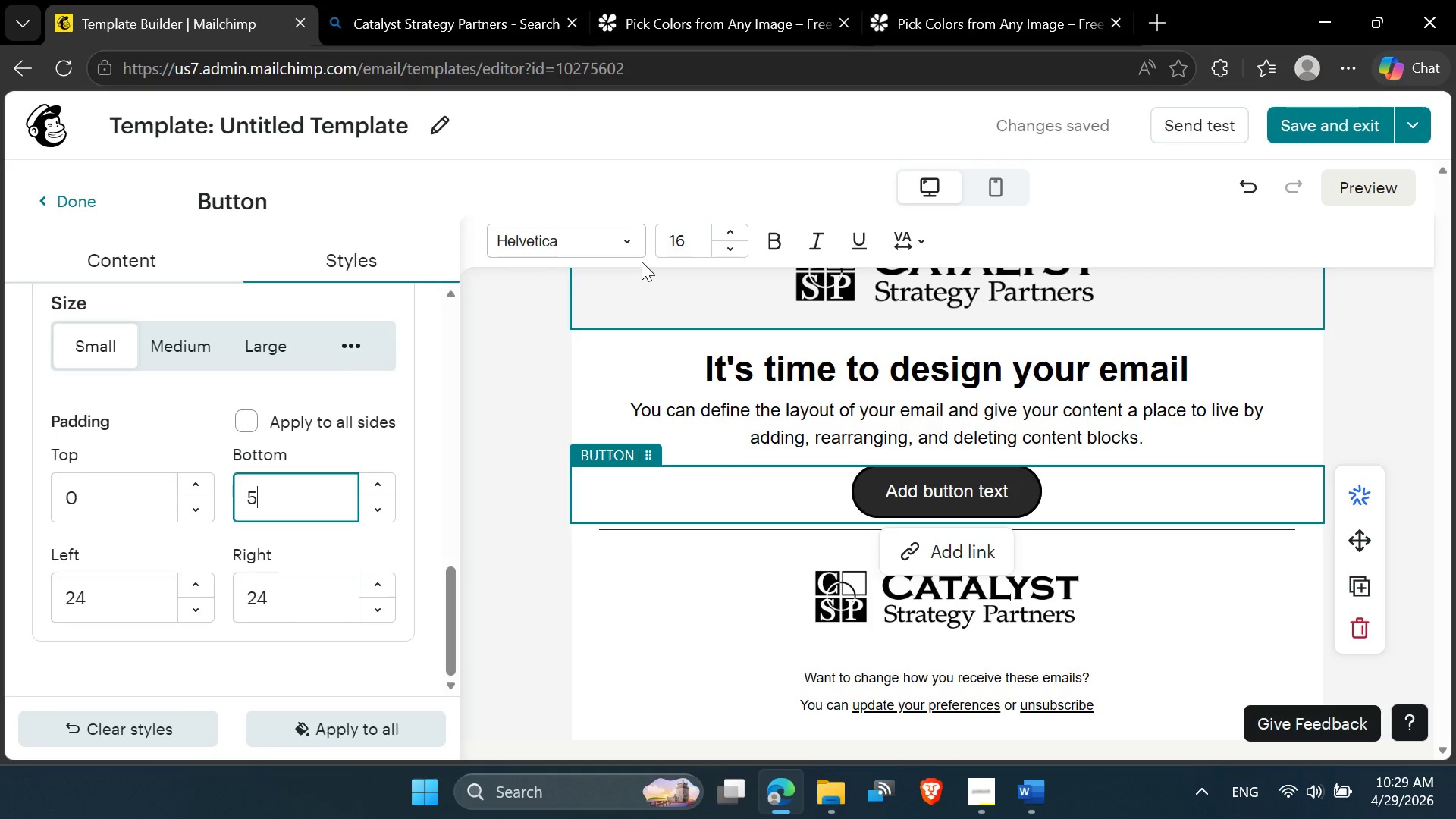 
left_click([755, 375])
 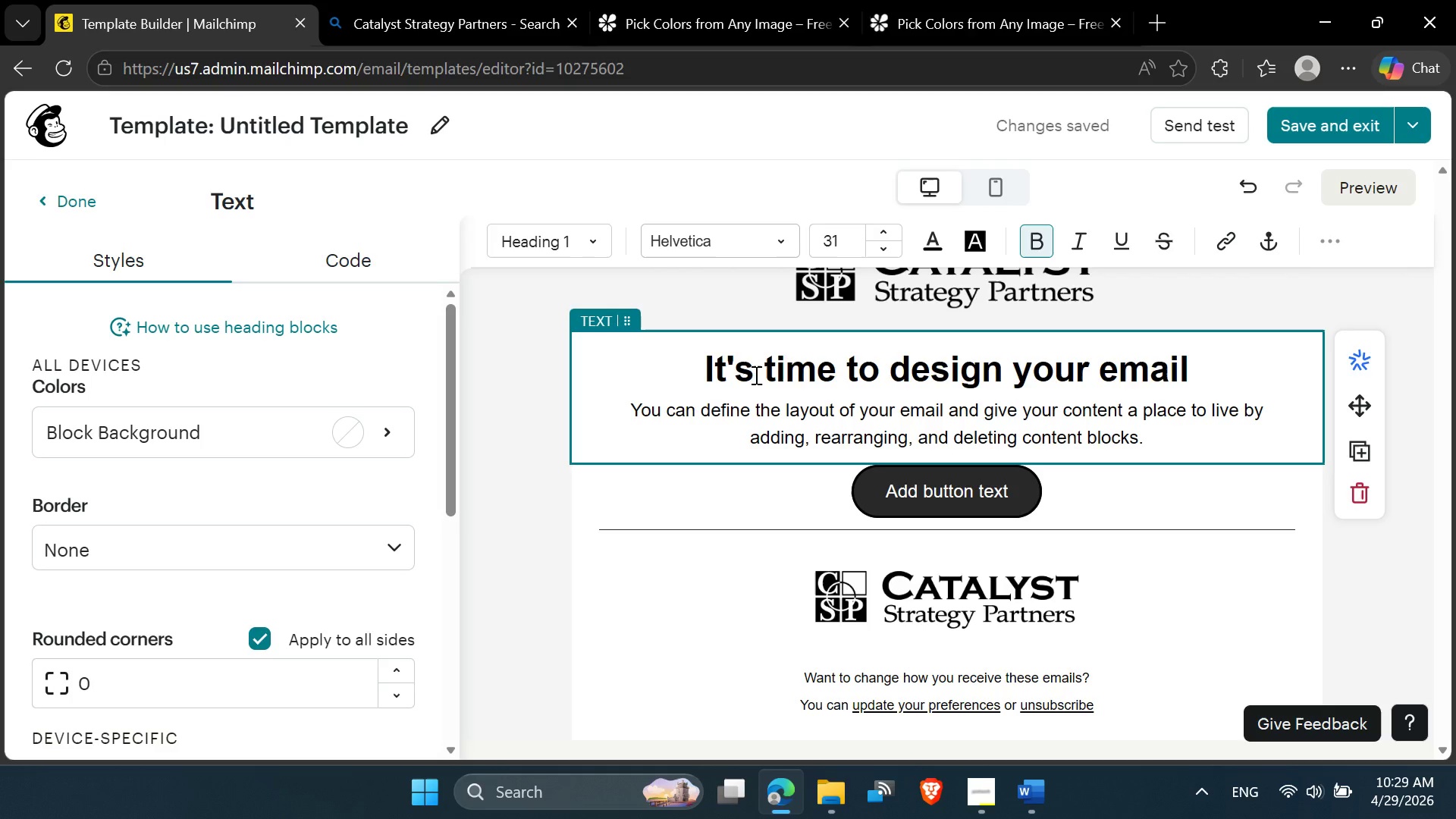 
wait(5.41)
 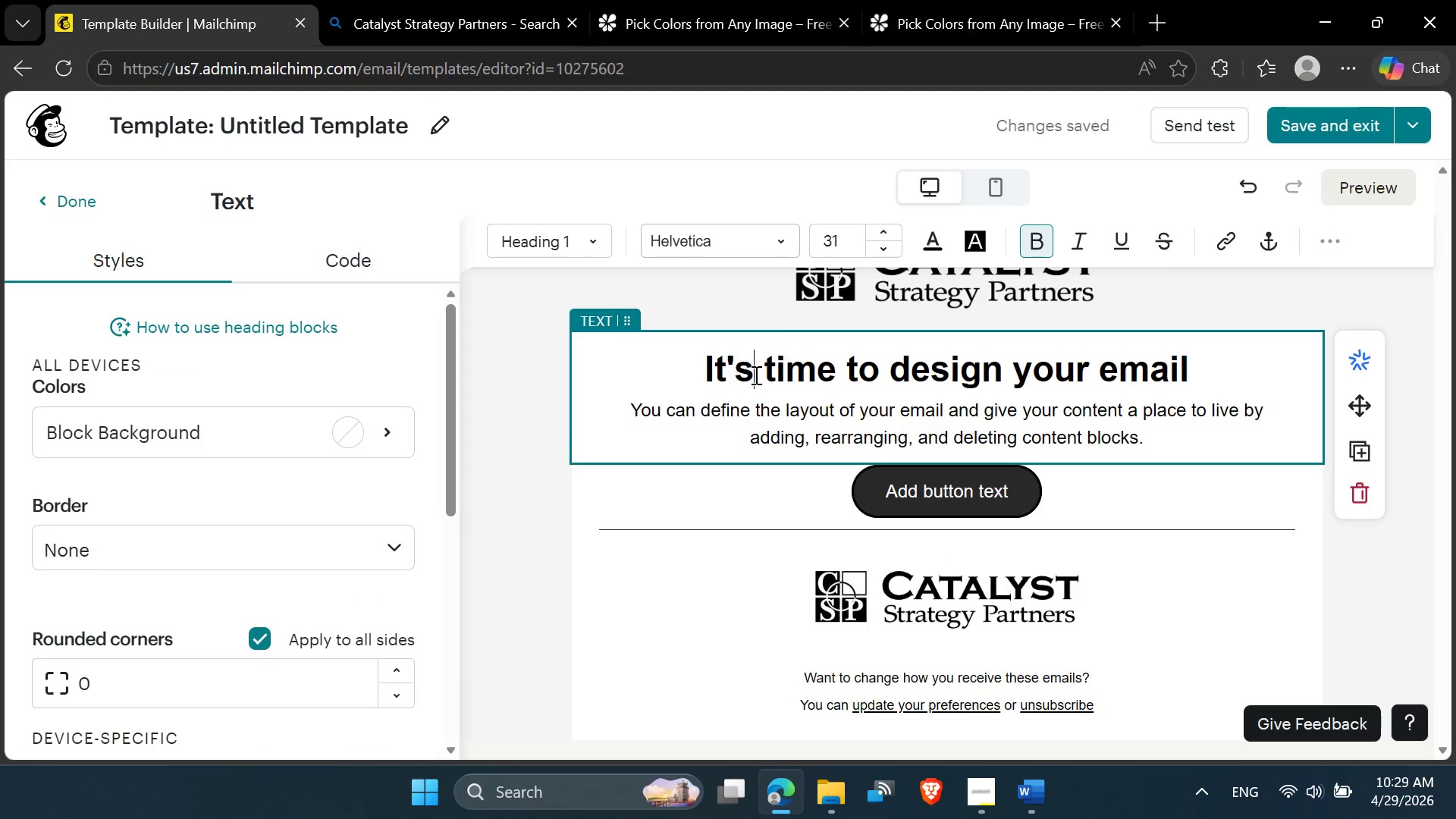 
left_click_drag(start_coordinate=[700, 354], to_coordinate=[1216, 354])
 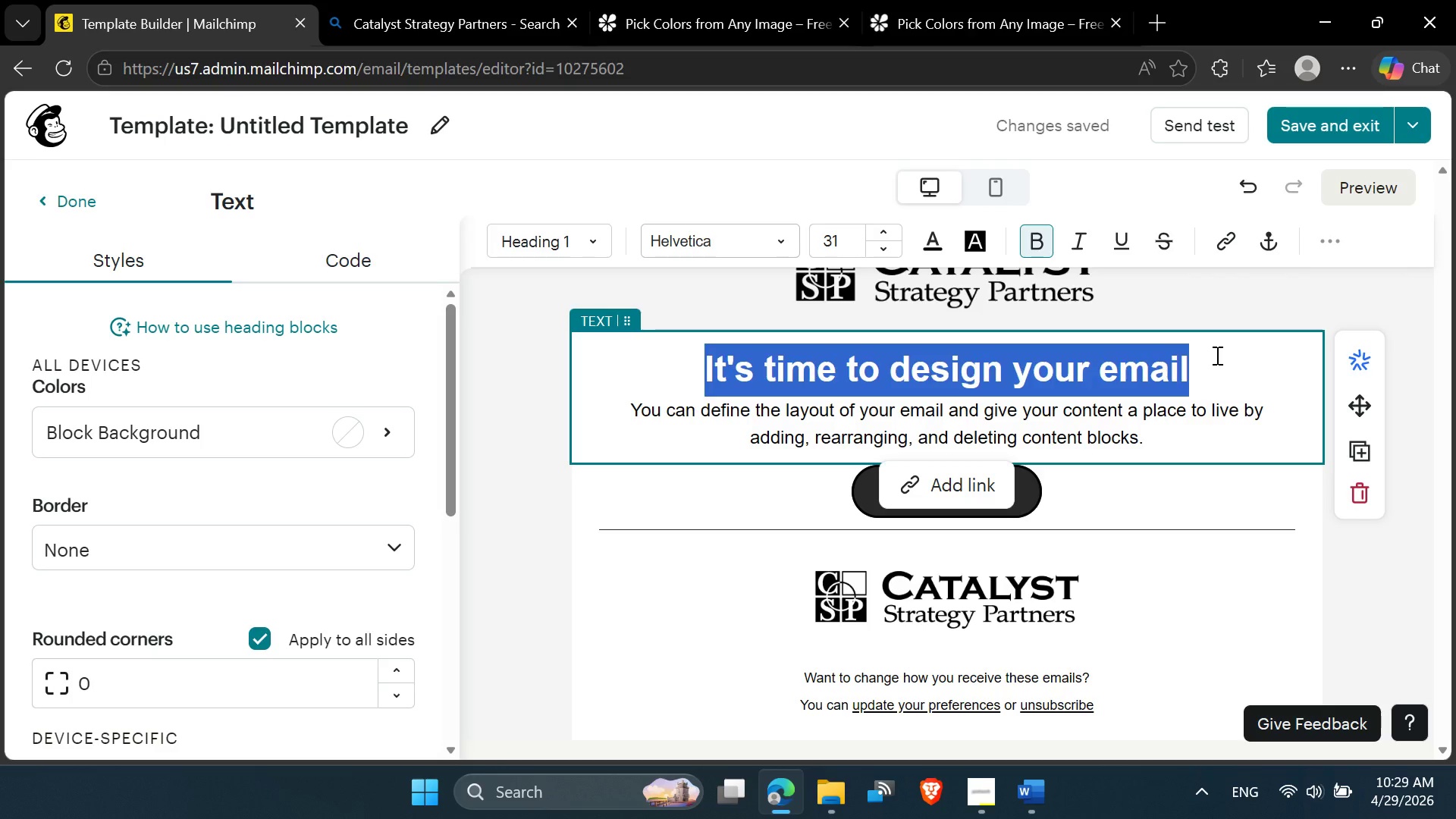 
type([tile])
 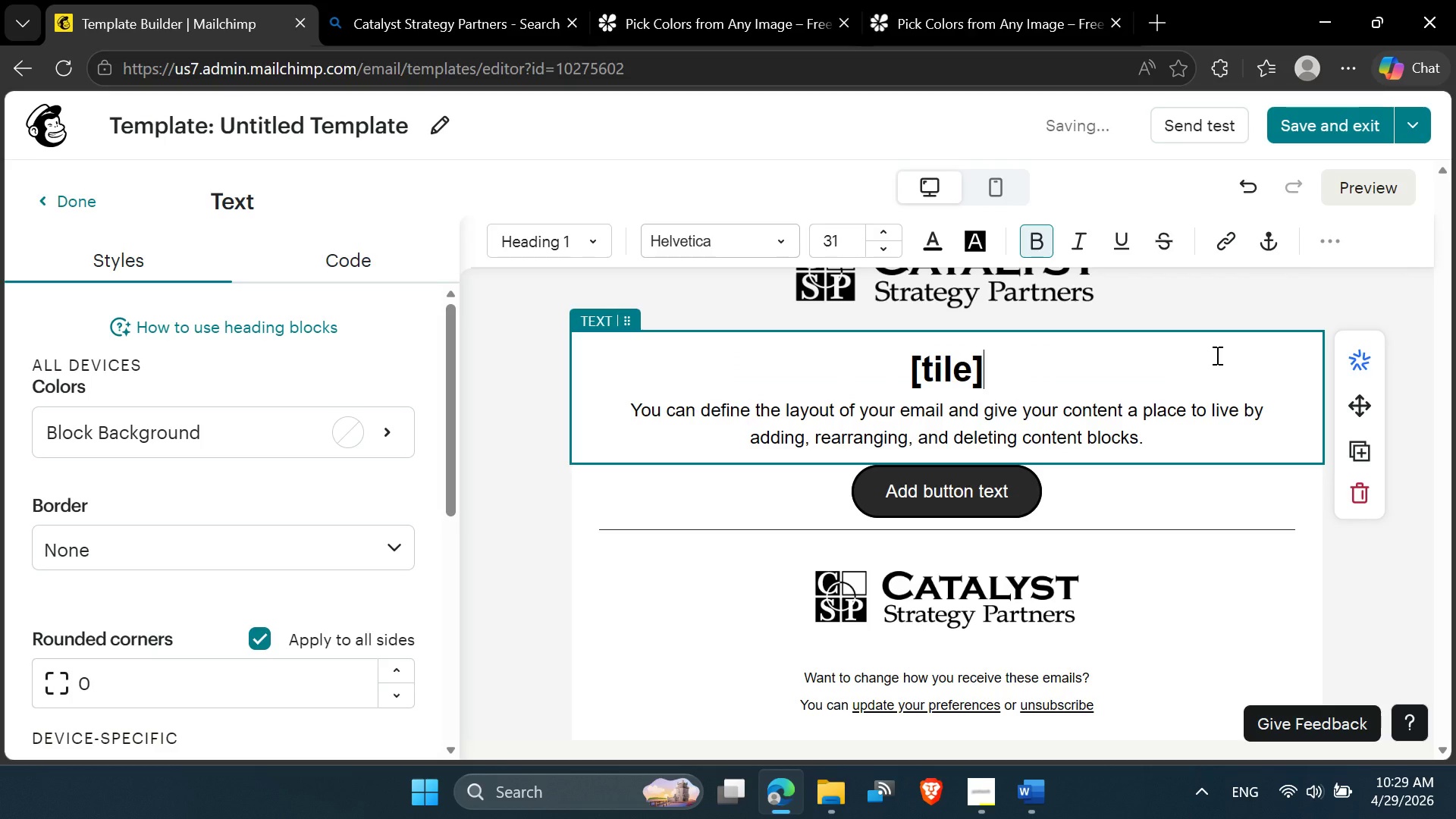 
key(ArrowLeft)
 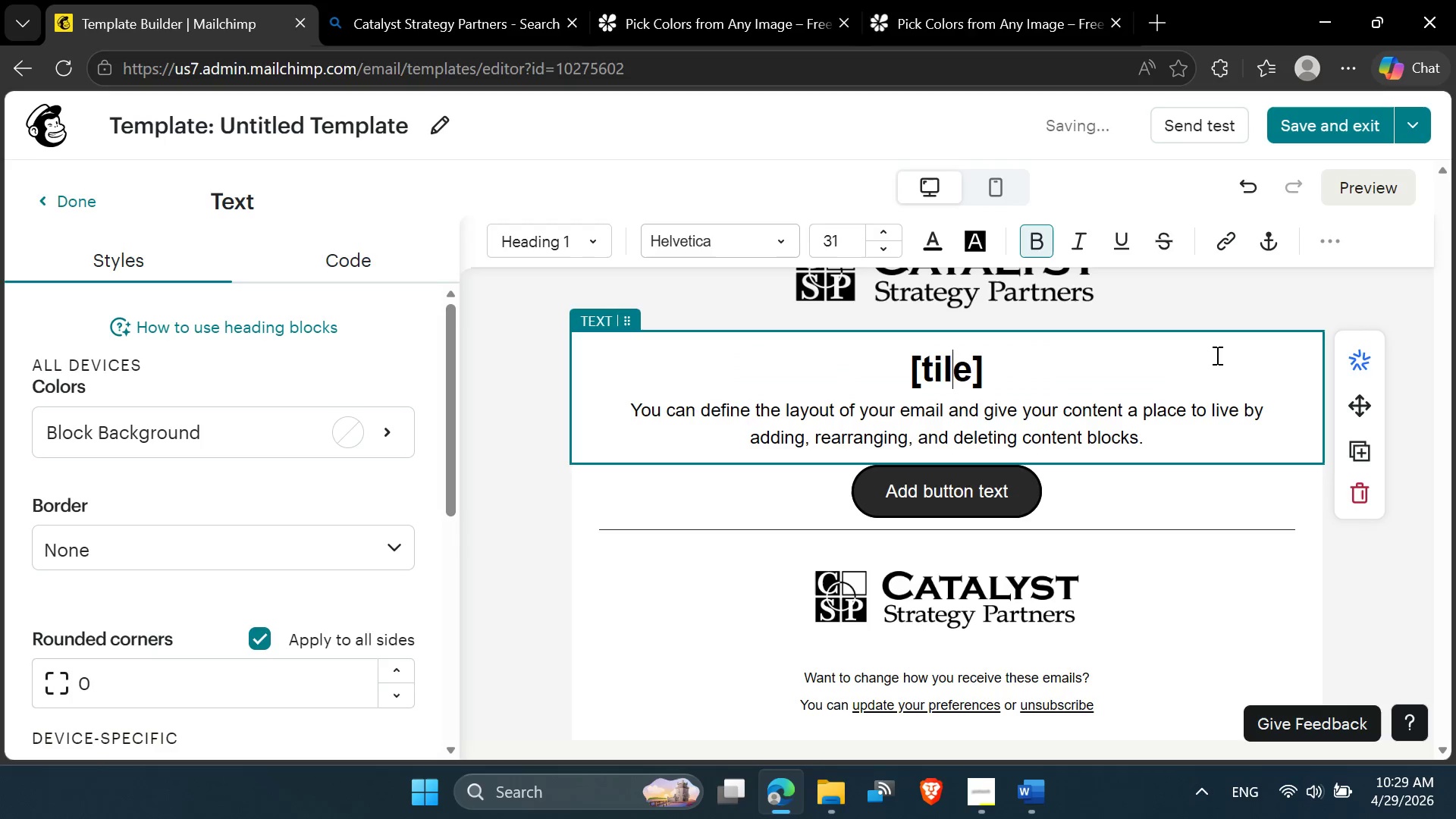 
key(ArrowLeft)
 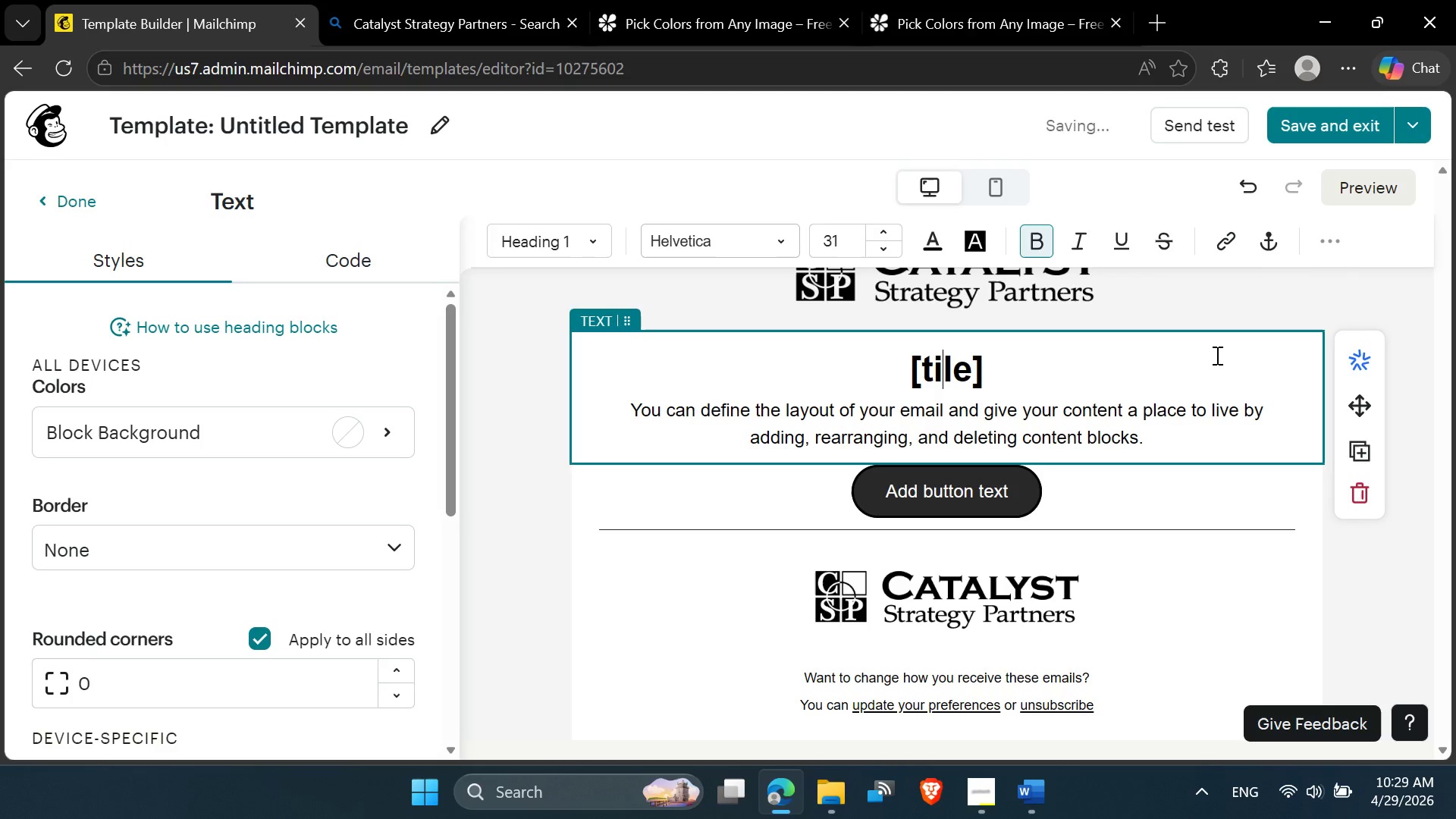 
key(ArrowLeft)
 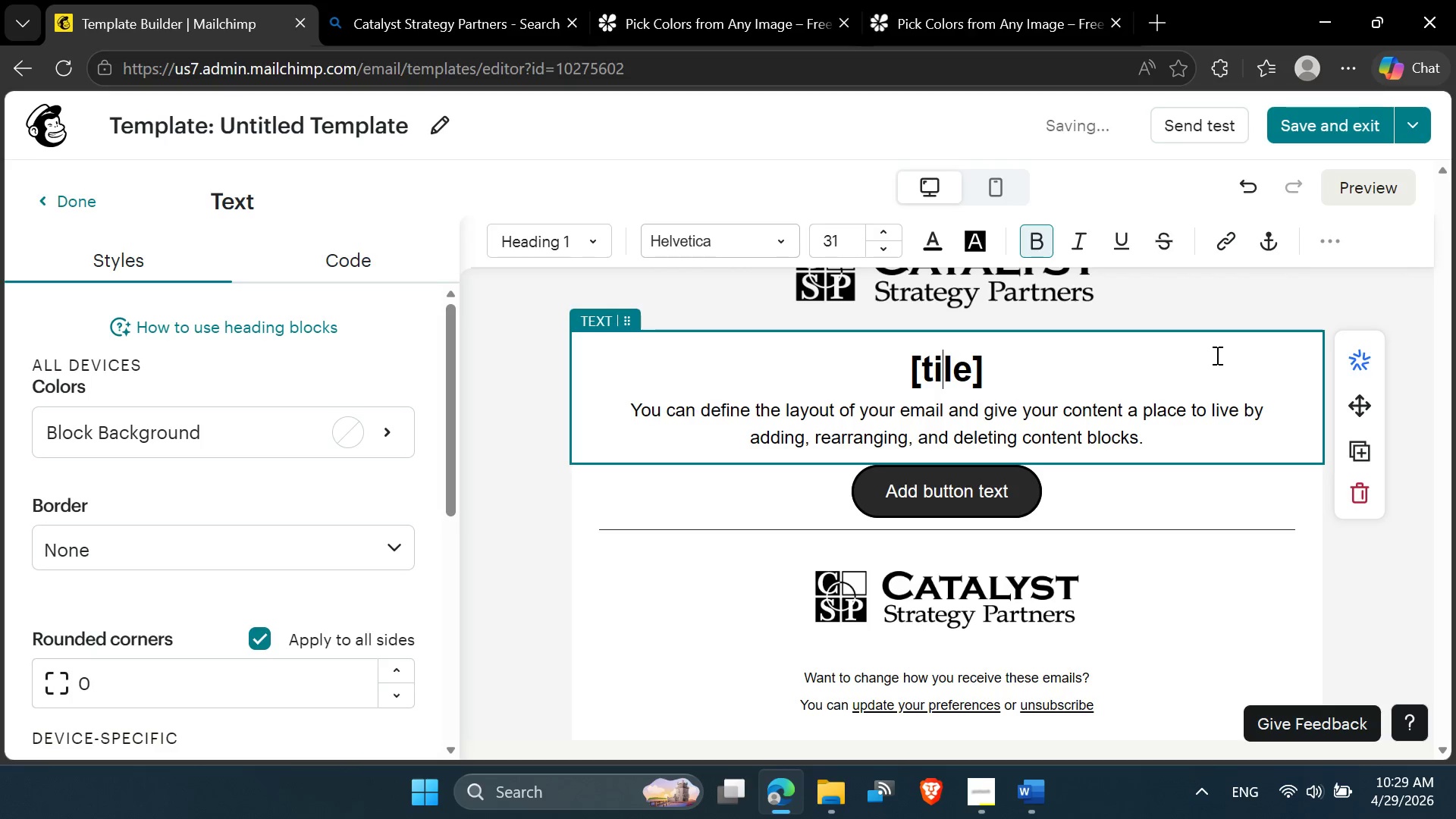 
key(T)
 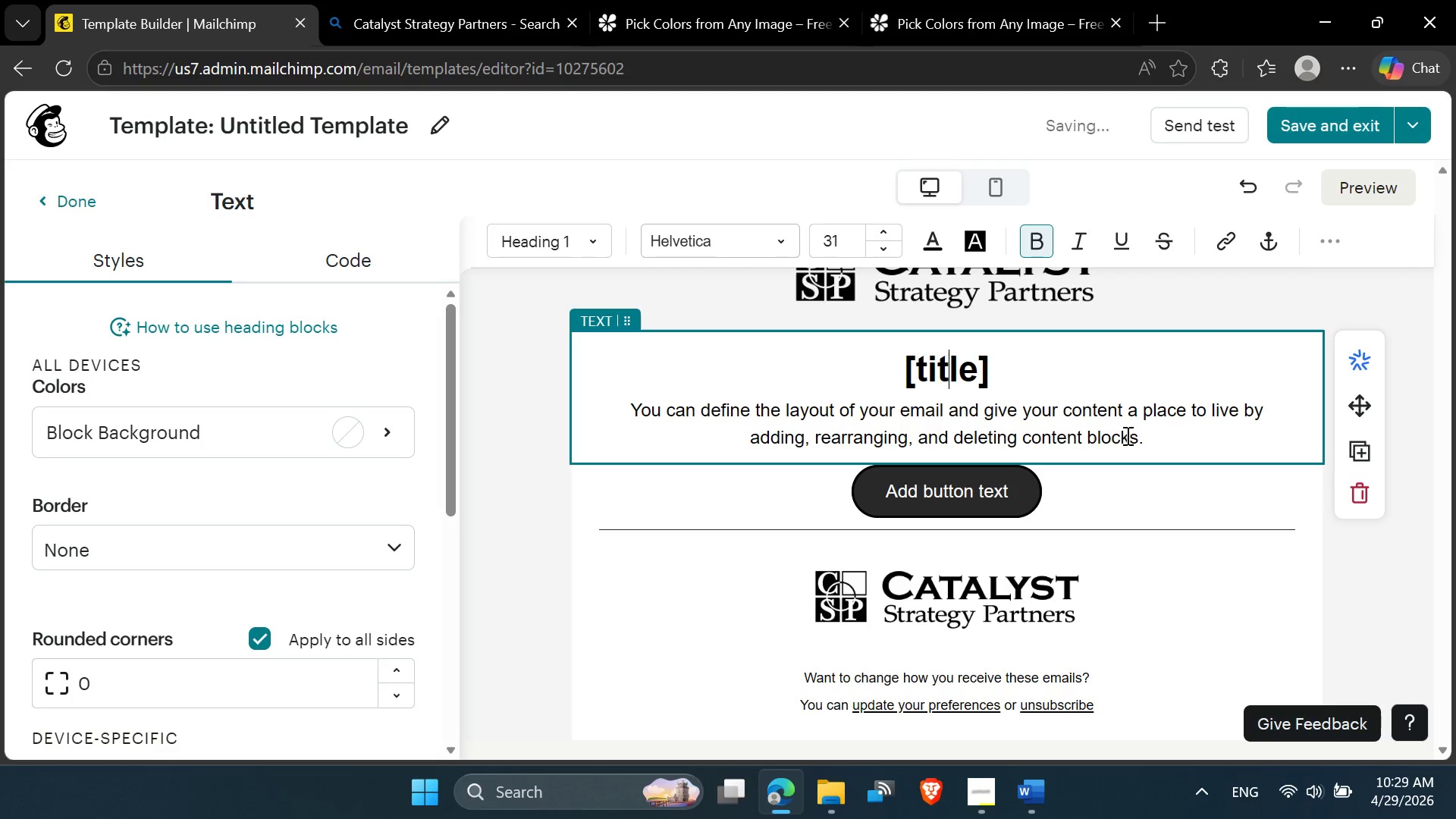 
left_click_drag(start_coordinate=[1141, 439], to_coordinate=[565, 413])
 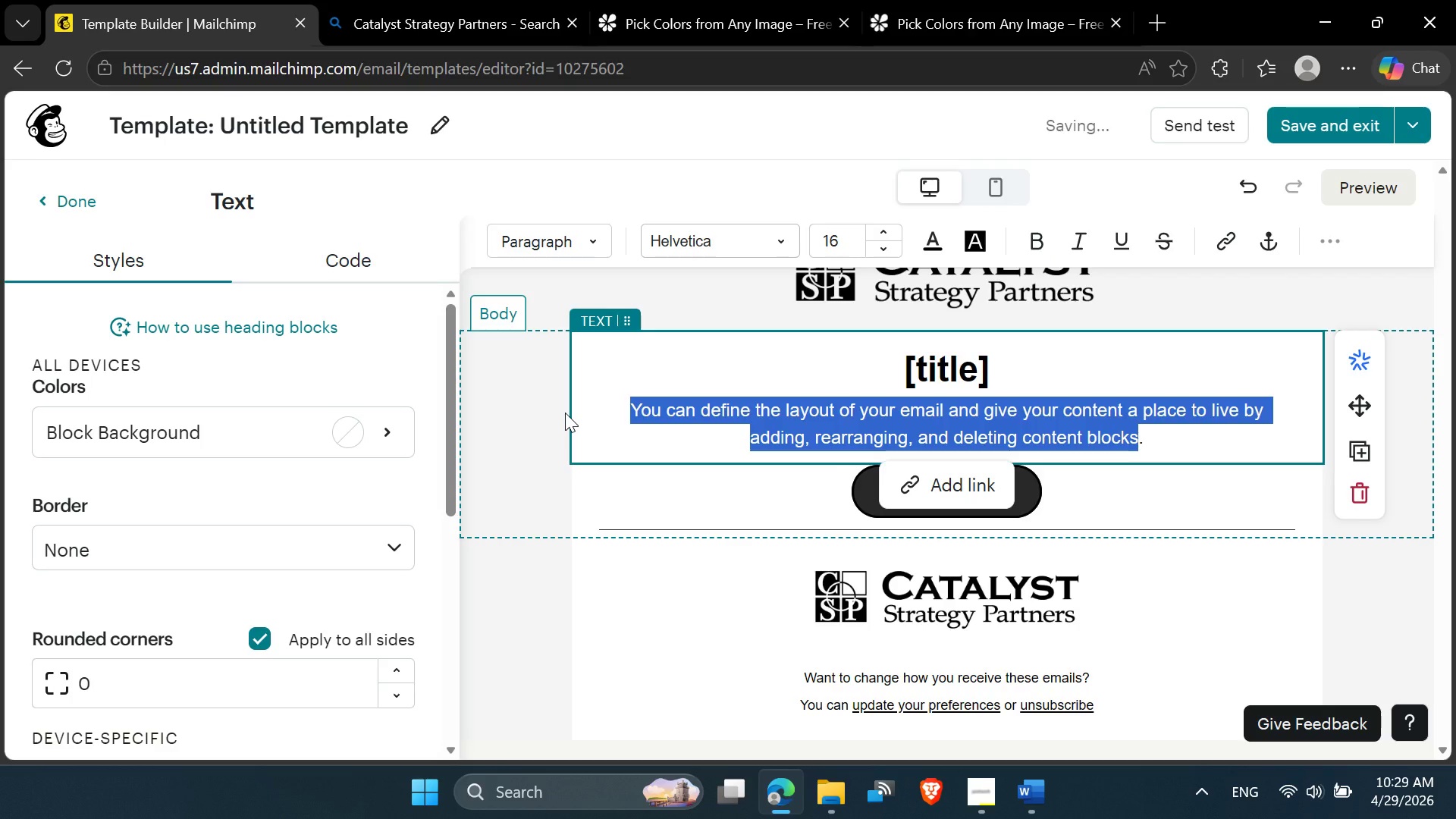 
type([body])
 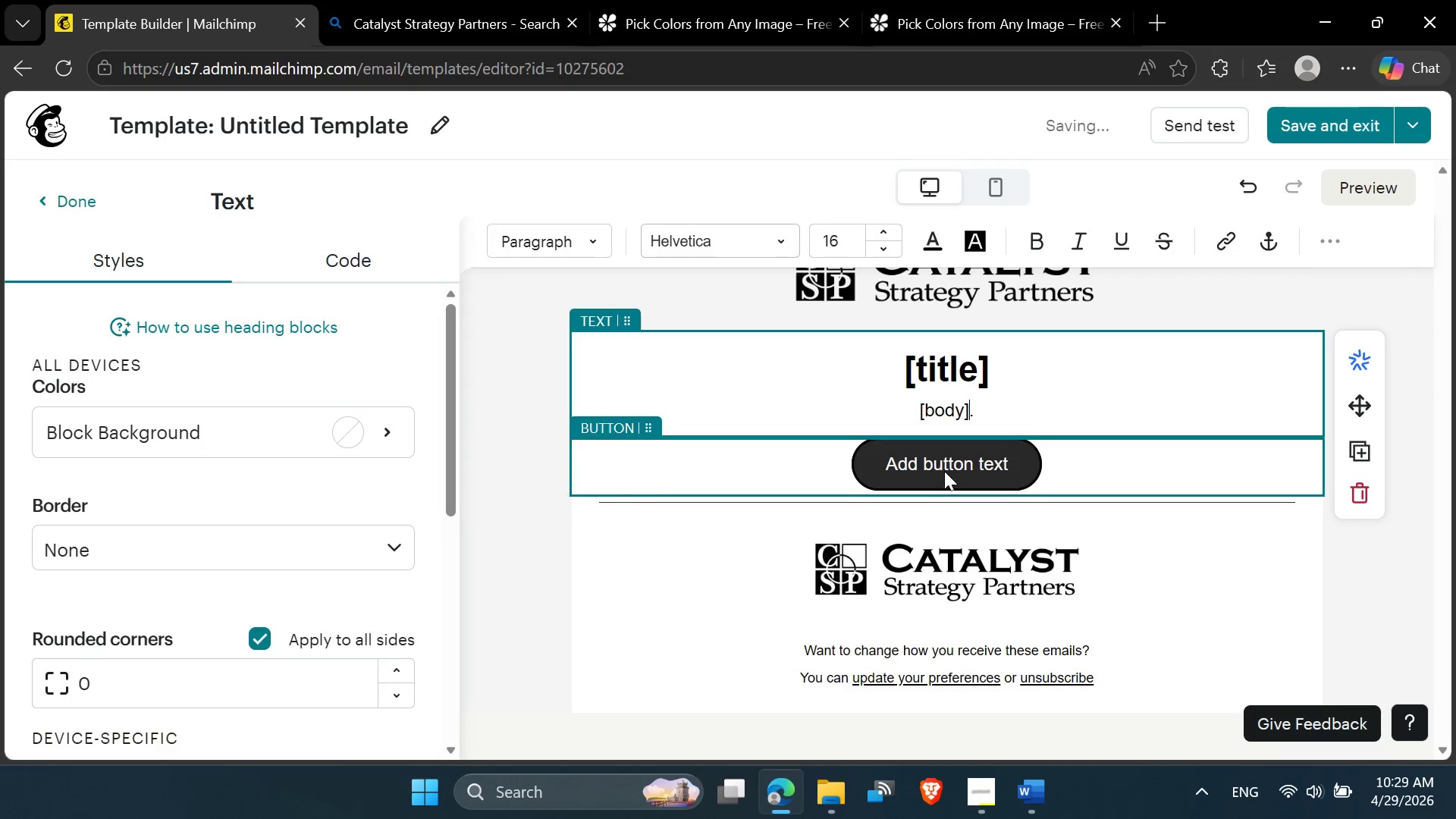 
double_click([946, 467])
 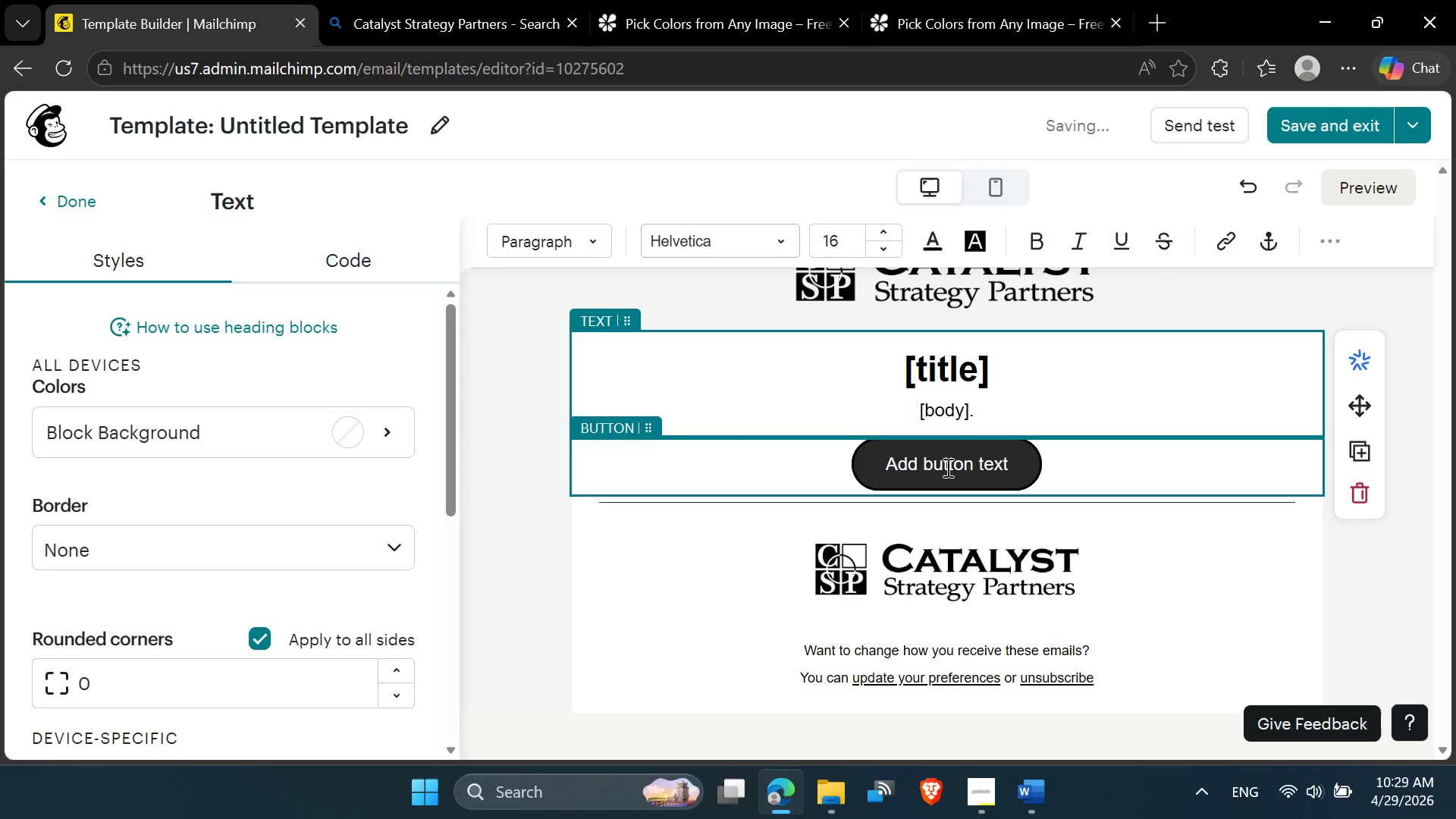 
triple_click([946, 467])
 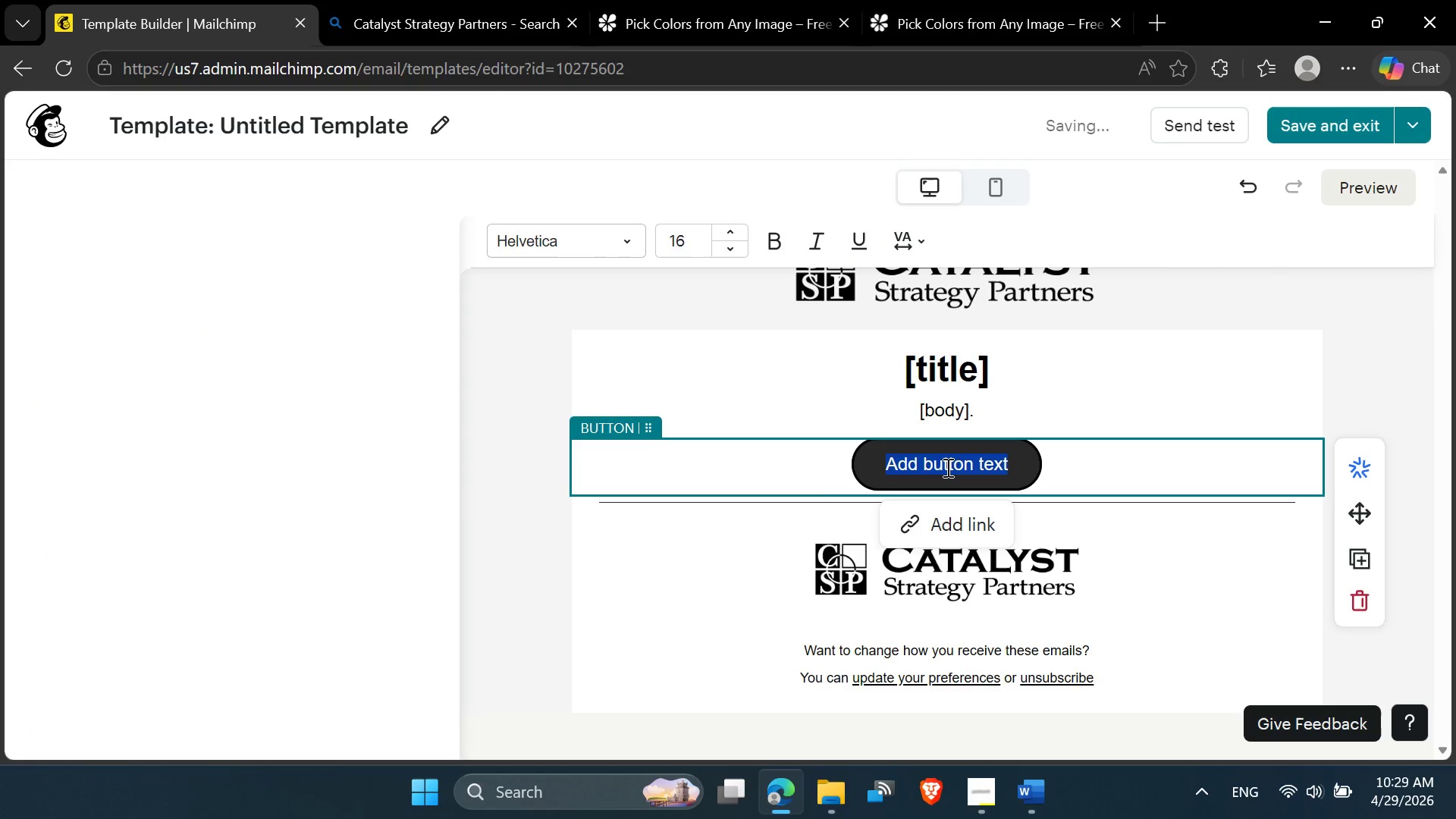 
double_click([946, 467])
 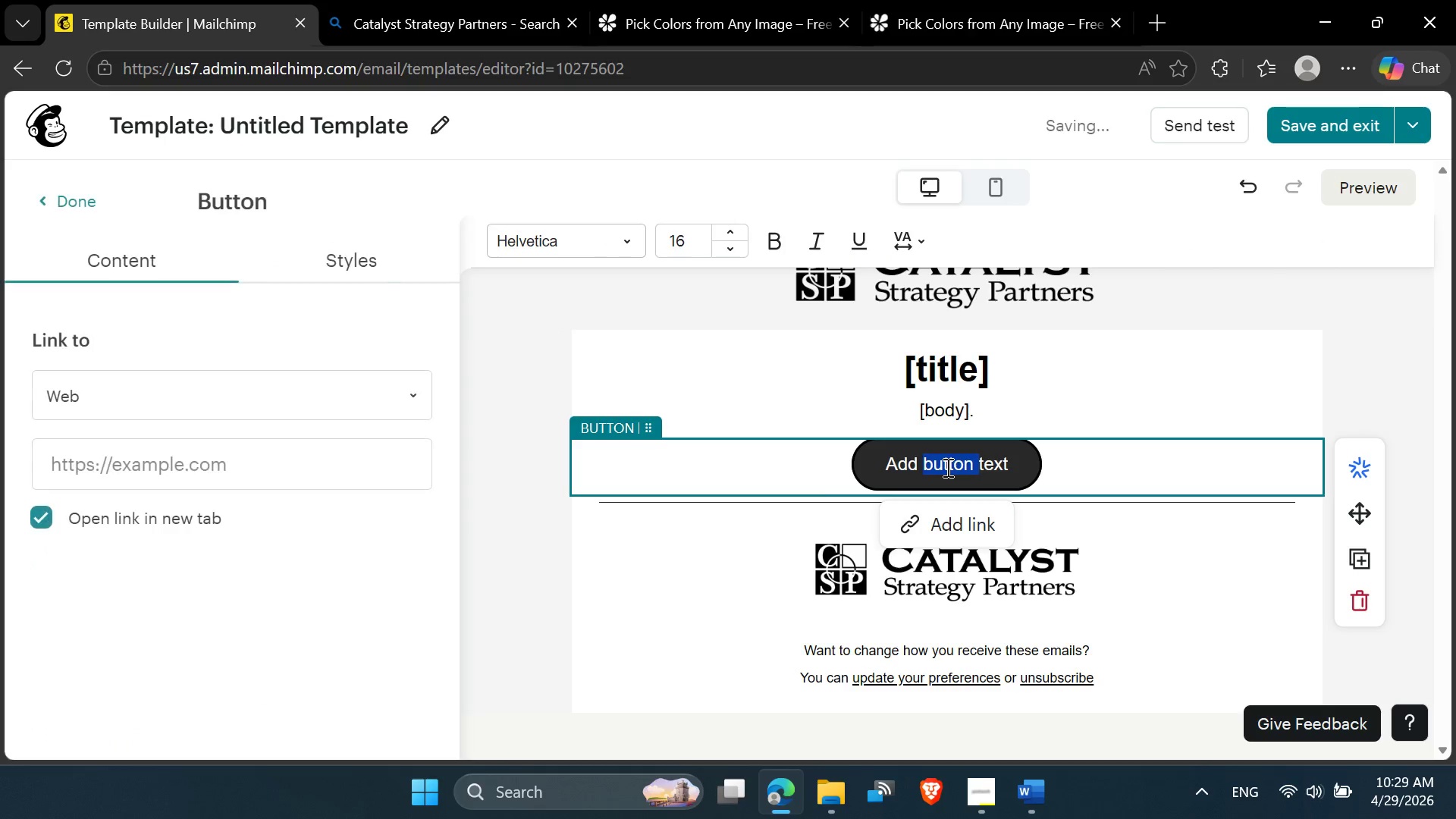 
triple_click([946, 467])
 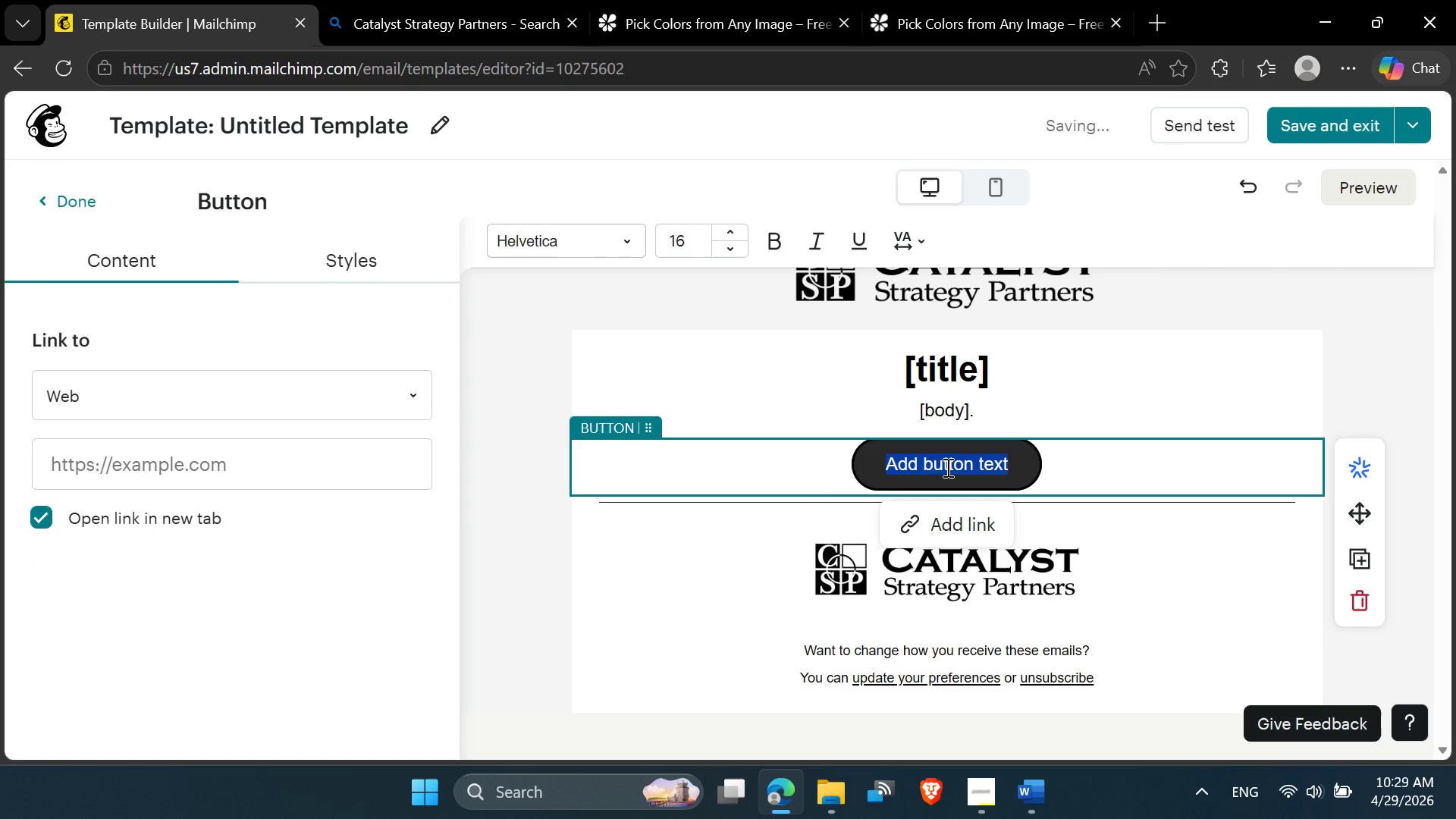 
type([CTA})
 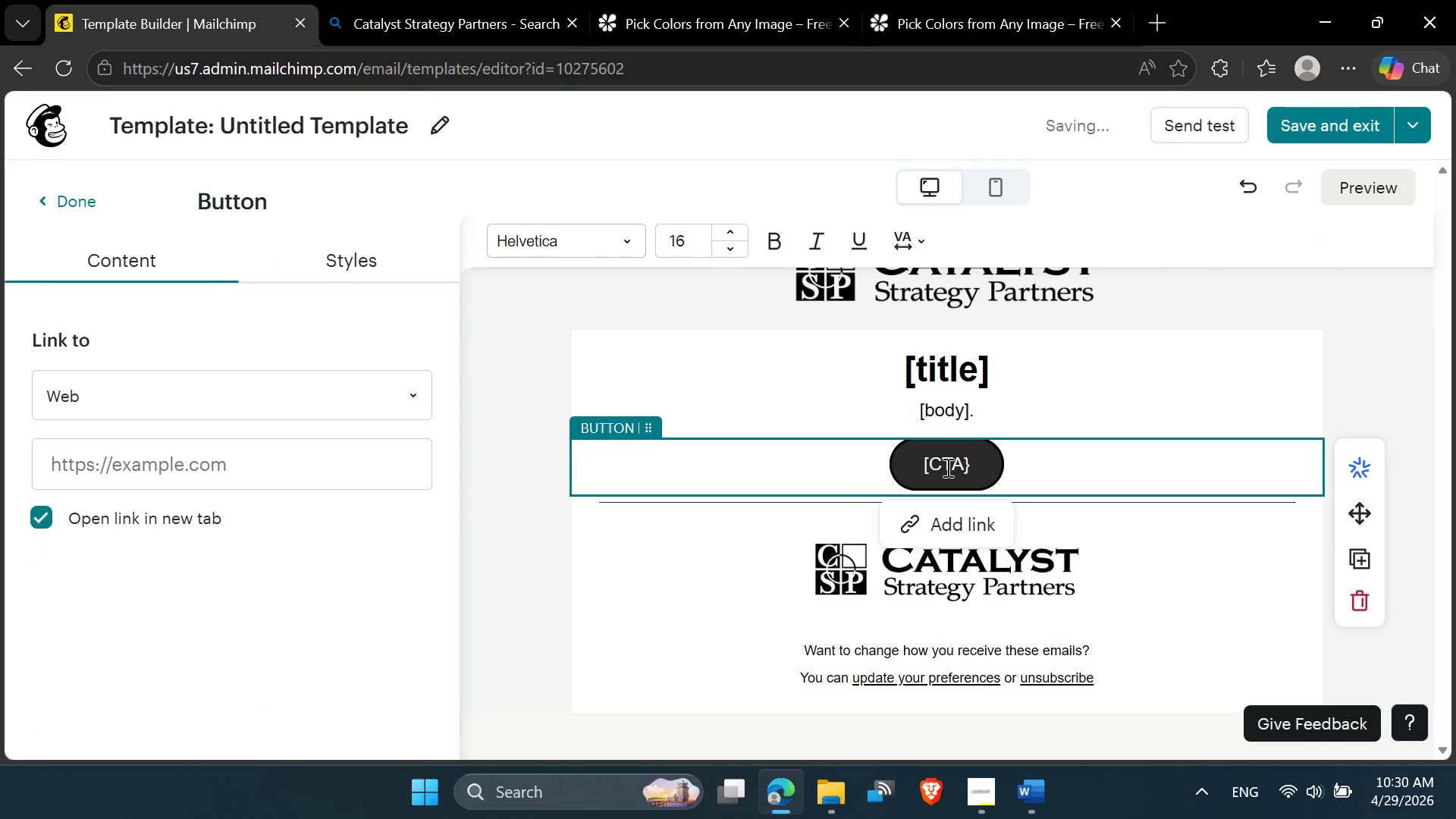 
left_click([563, 504])
 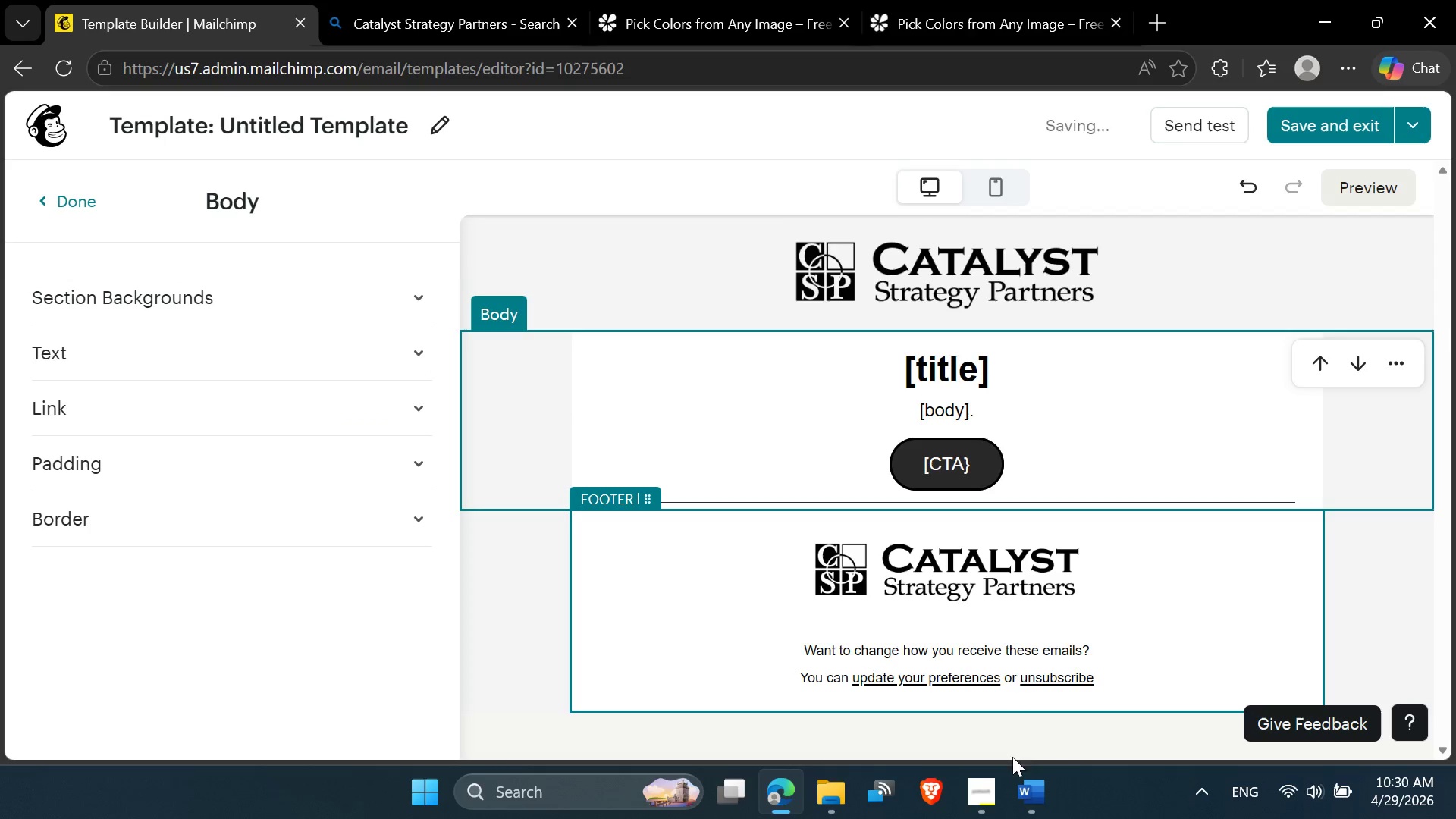 
left_click([973, 479])
 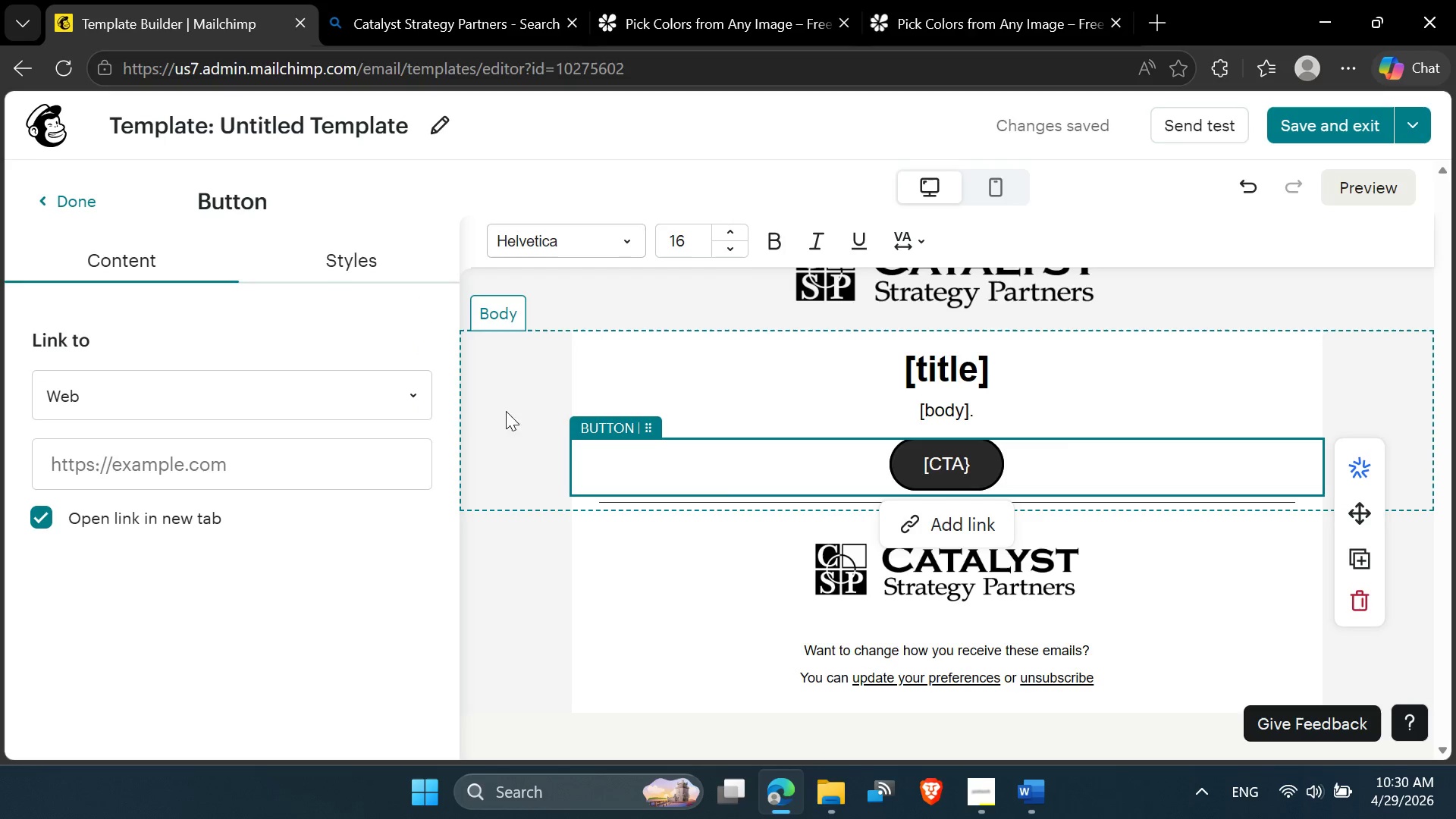 
scroll: coordinate [361, 557], scroll_direction: down, amount: 3.0
 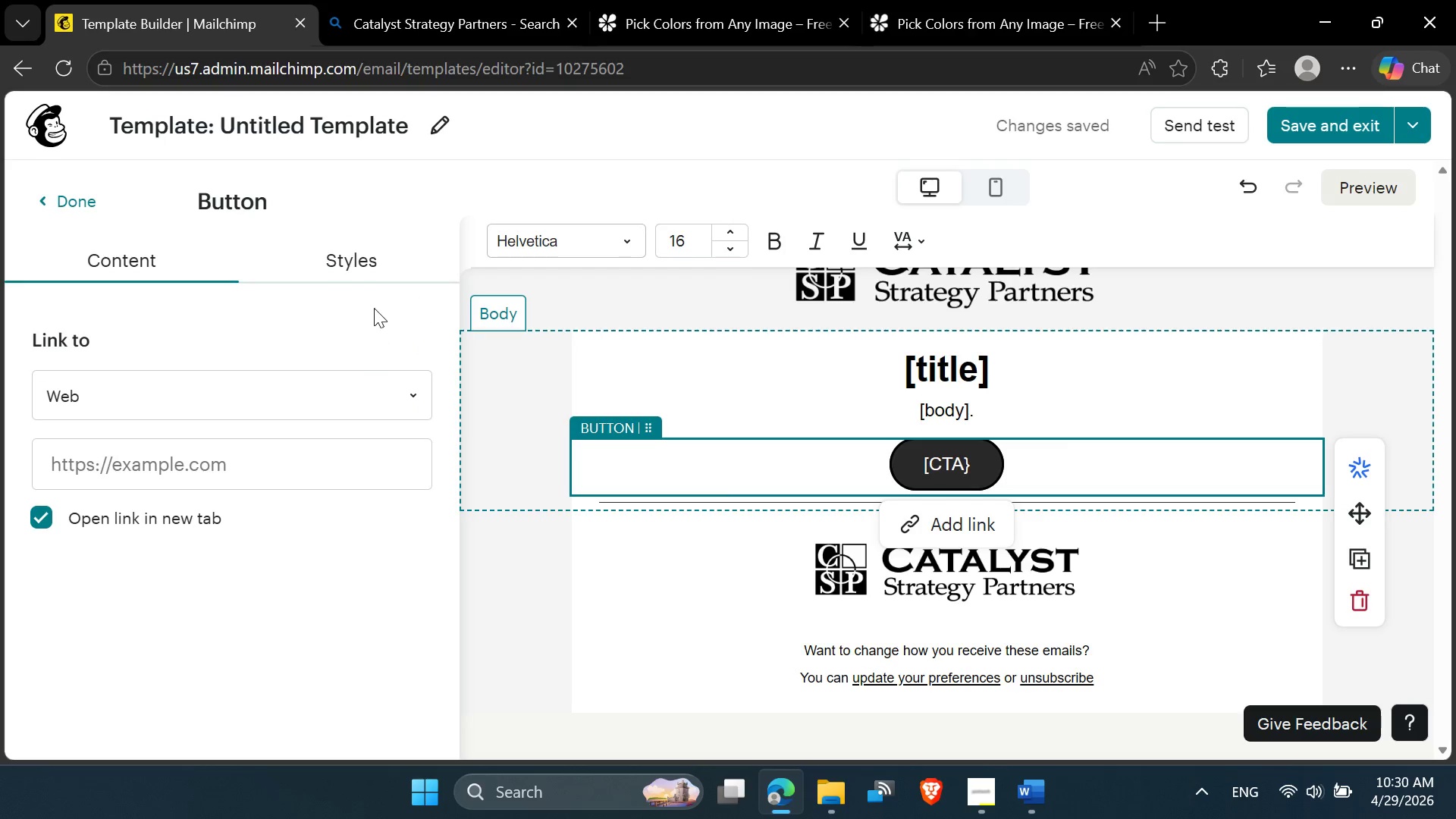 
left_click([372, 268])
 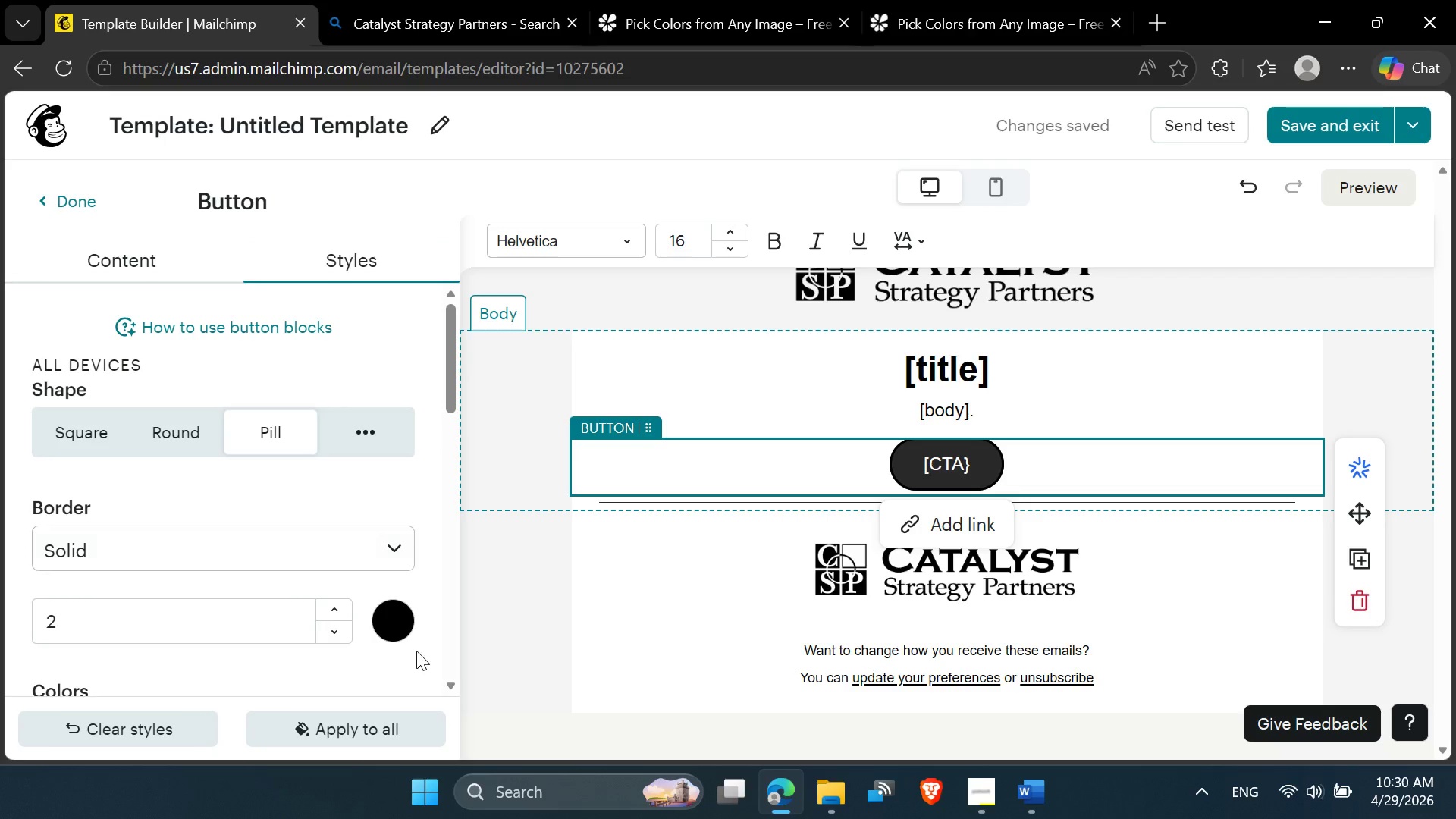 
scroll: coordinate [416, 651], scroll_direction: down, amount: 3.0
 